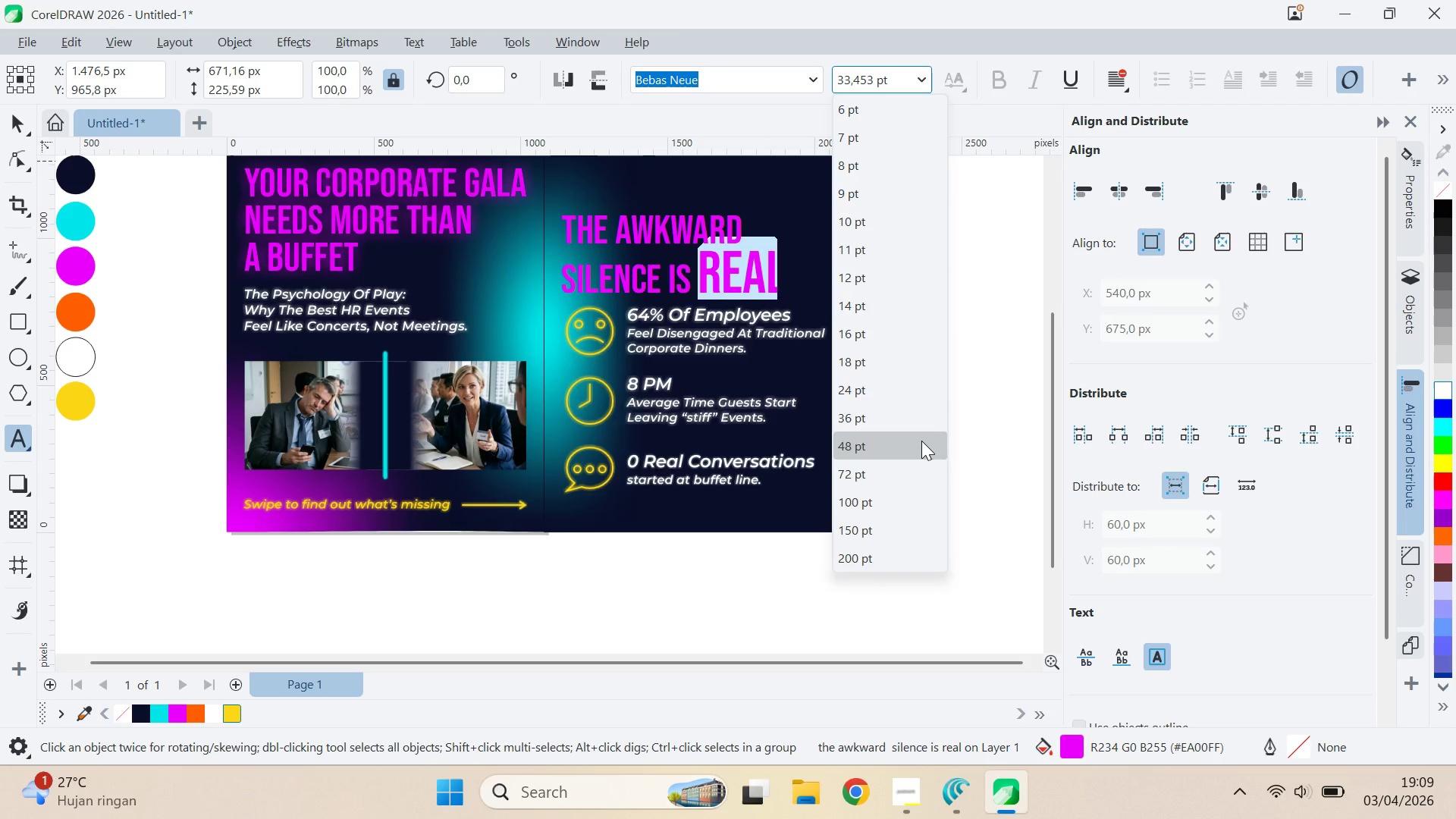 
left_click([921, 443])
 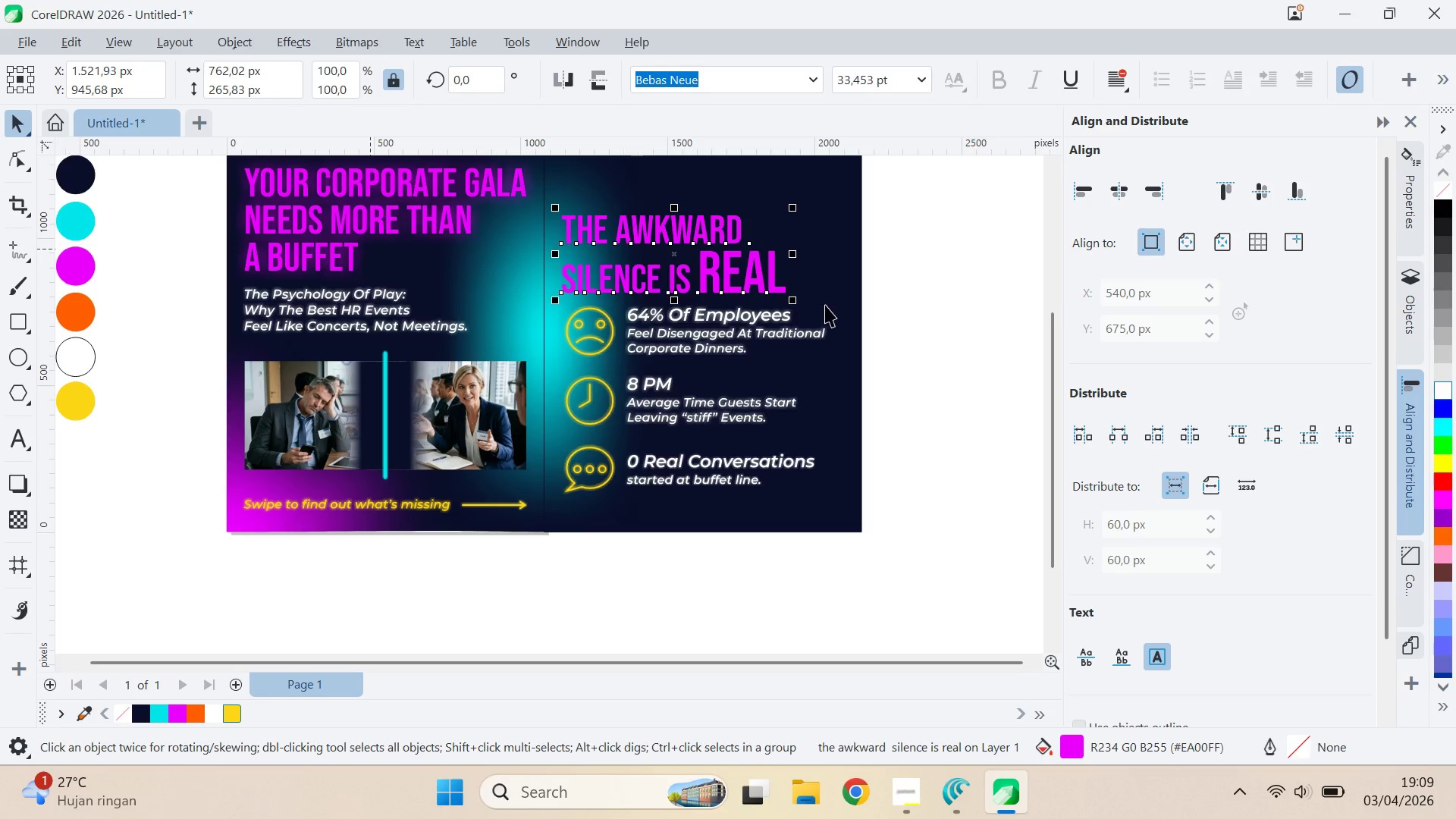 
key(Control+Z)
 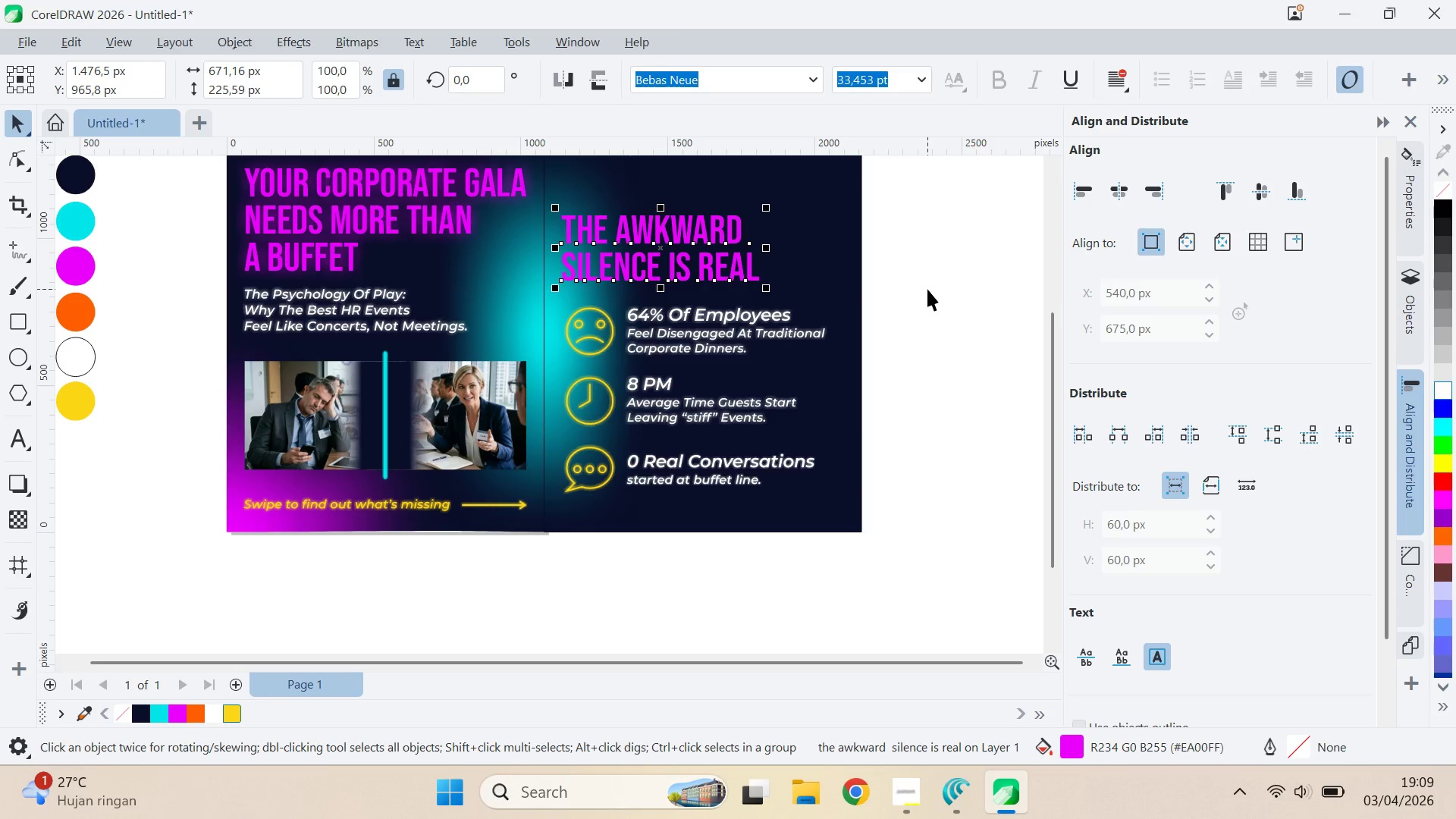 
left_click([927, 289])
 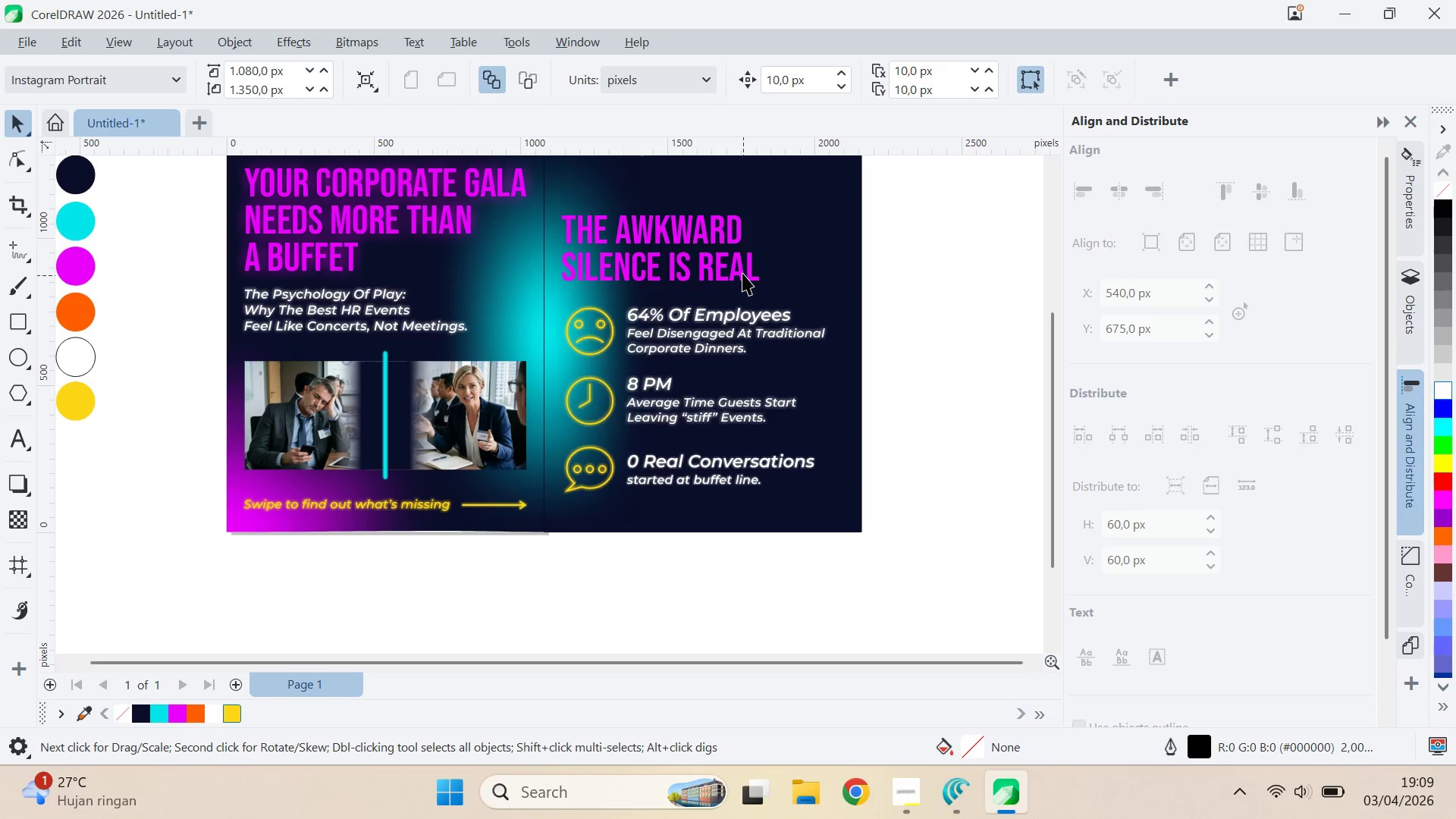 
left_click([742, 271])
 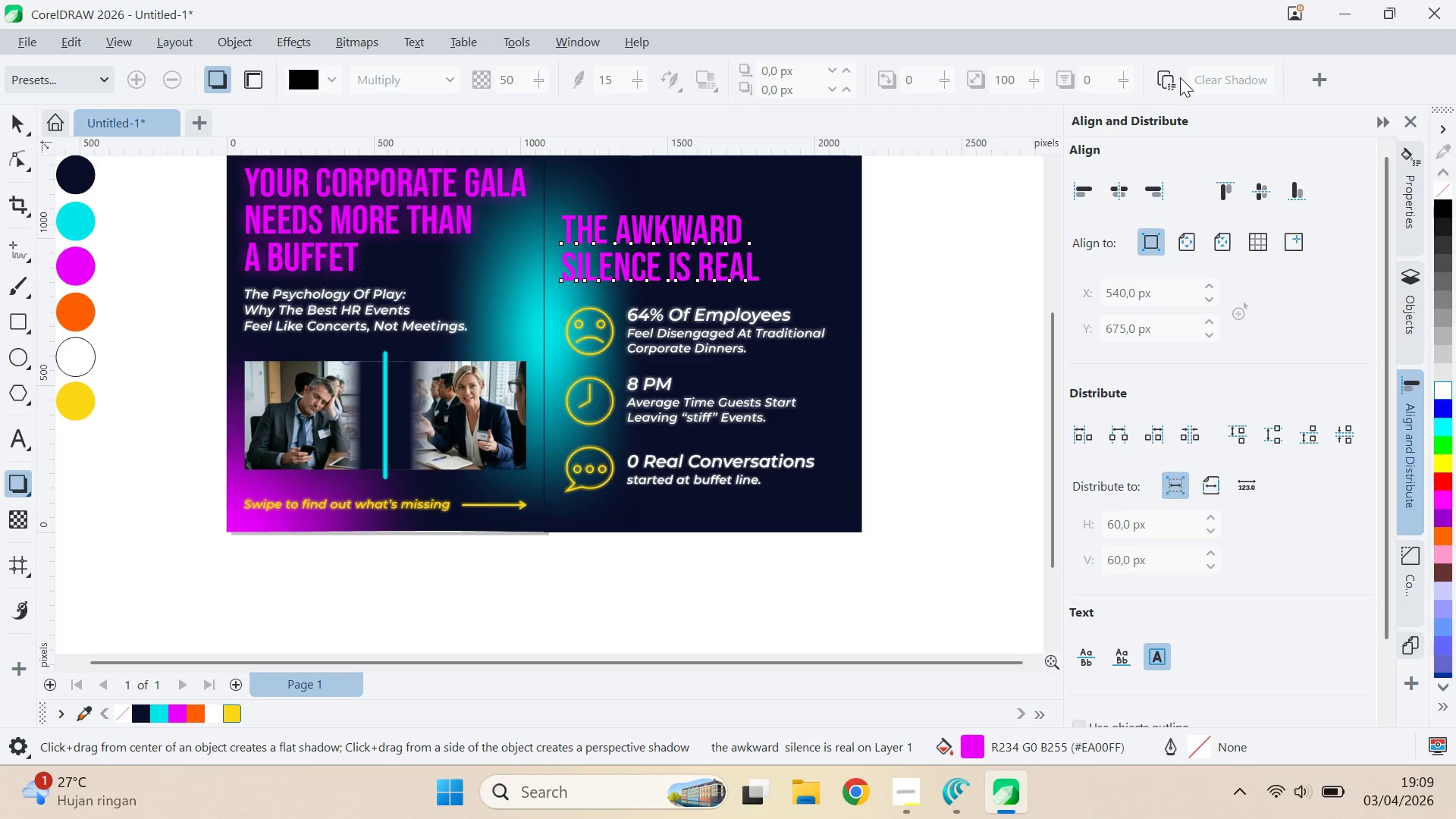 
wait(5.26)
 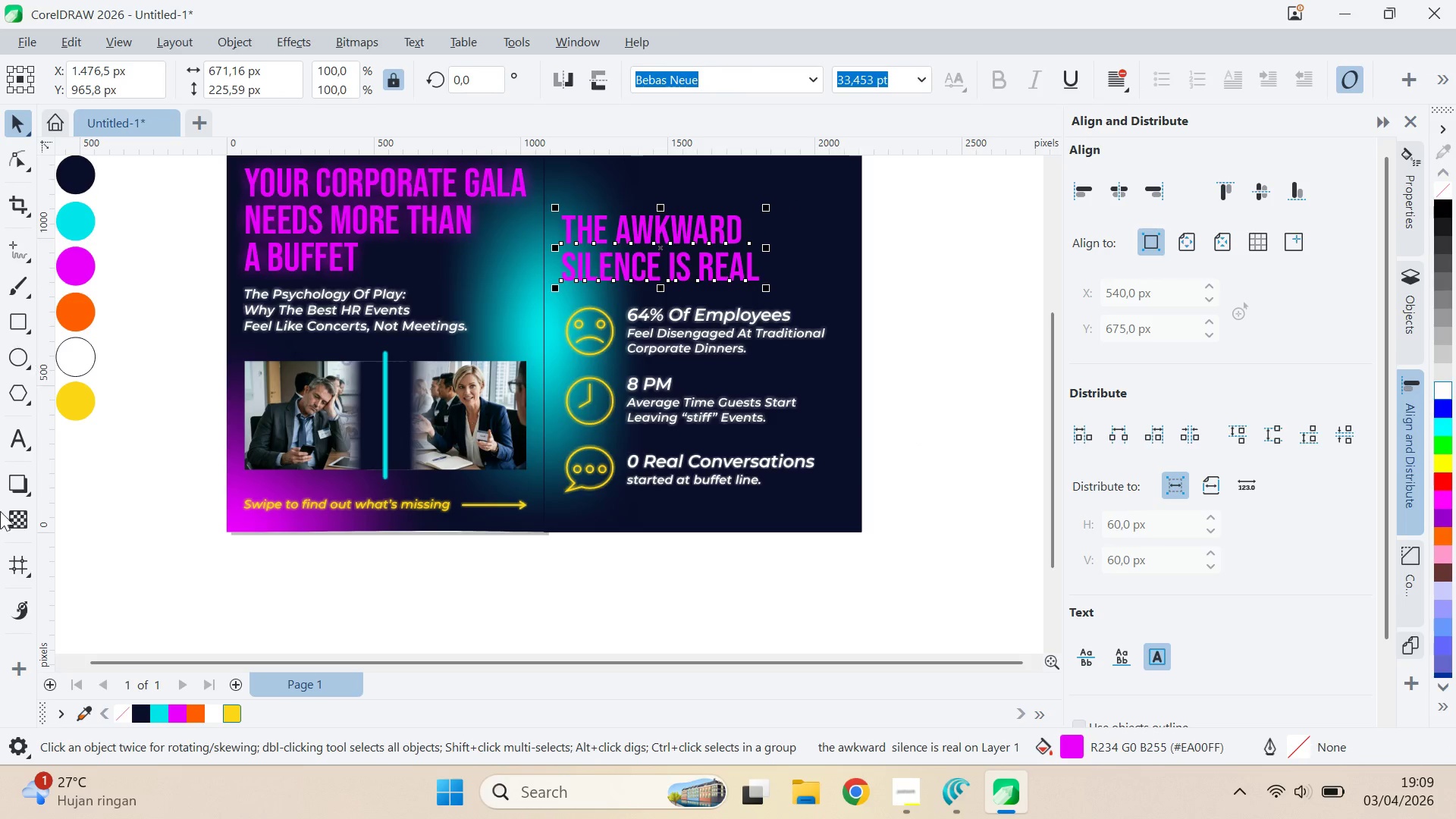 
mouse_move([468, 212])
 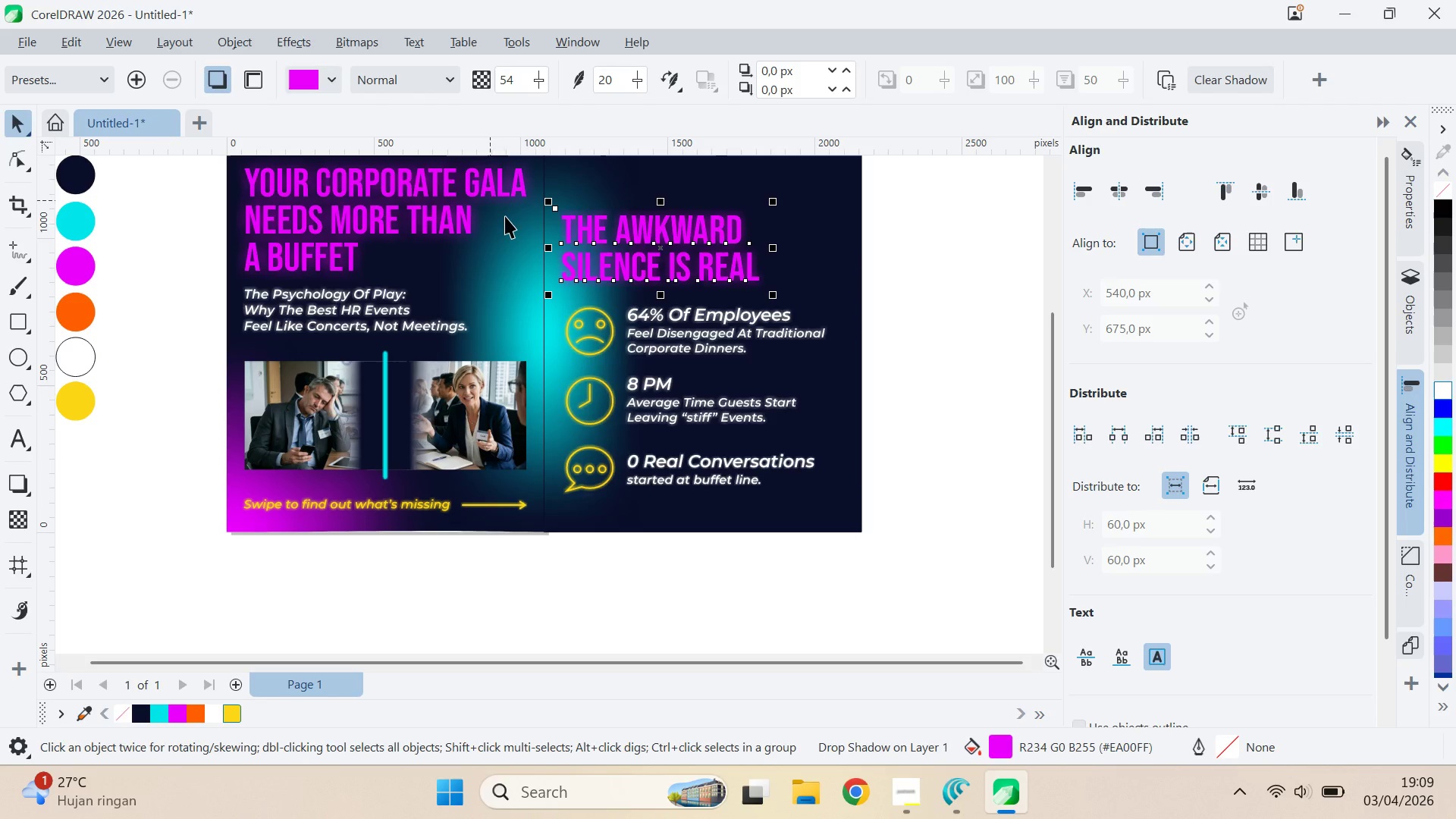 
key(V)
 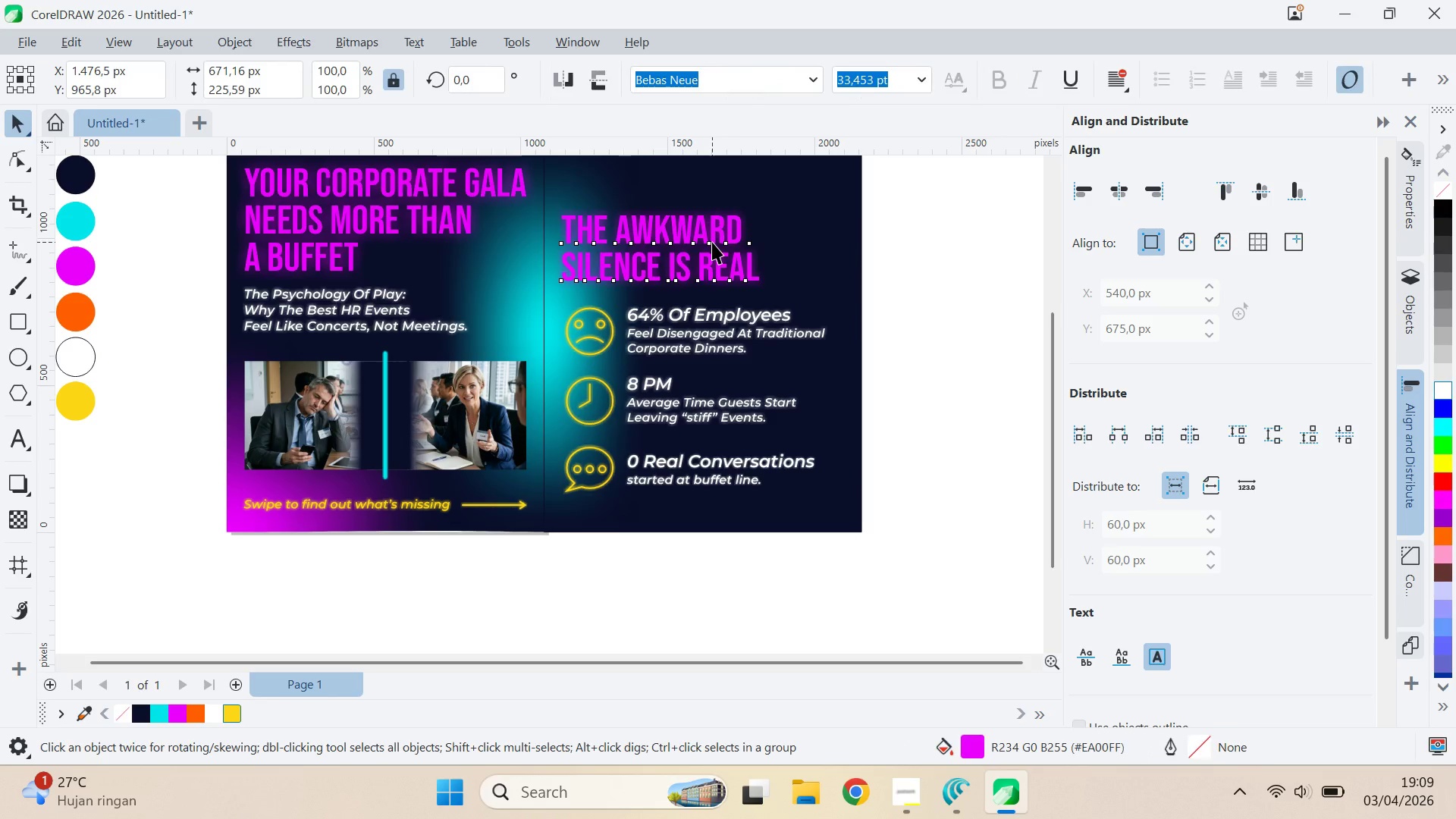 
hold_key(key=ShiftLeft, duration=1.11)
left_click([745, 316])
 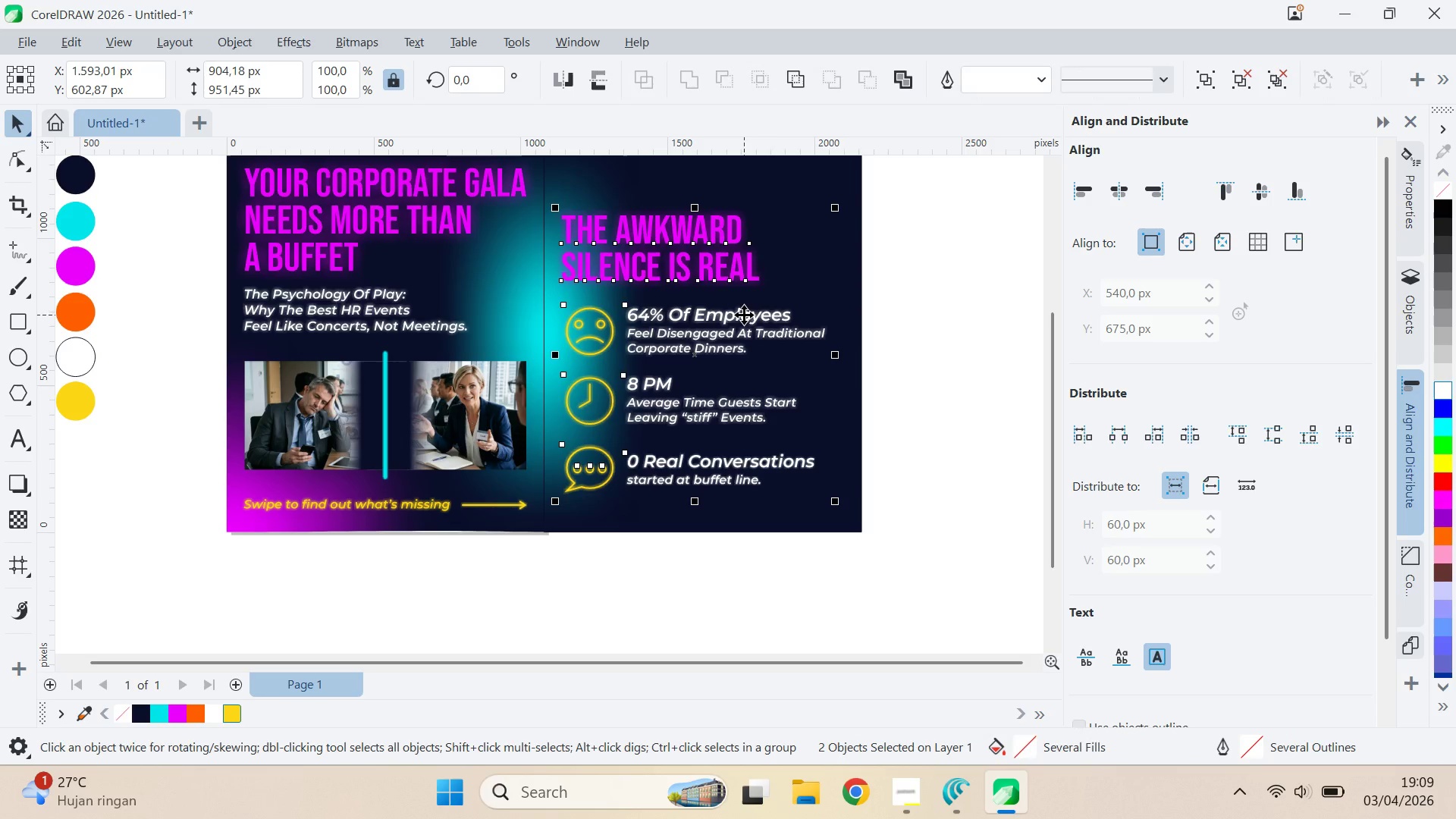 
type(ll)
 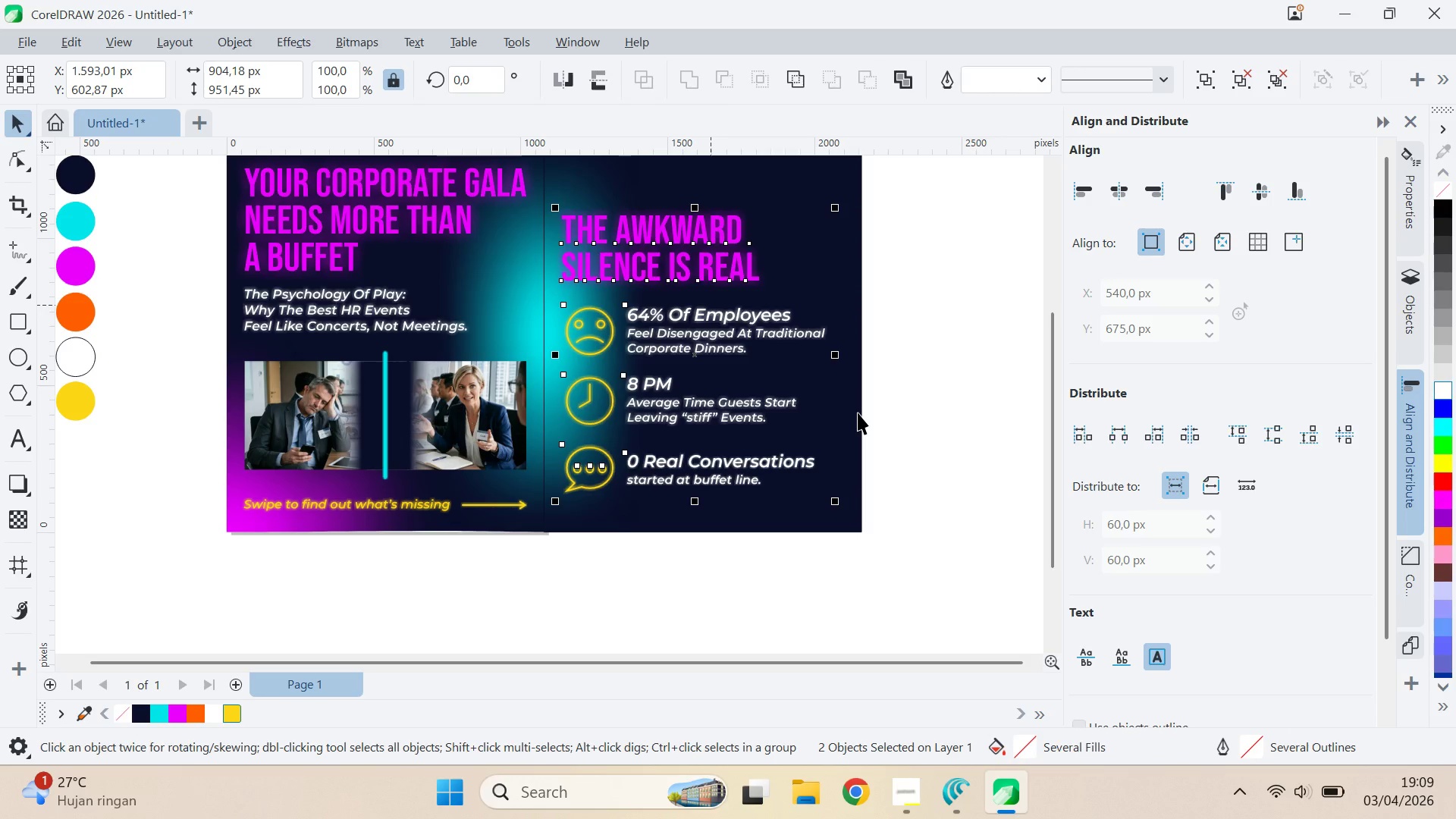 
left_click([935, 452])
 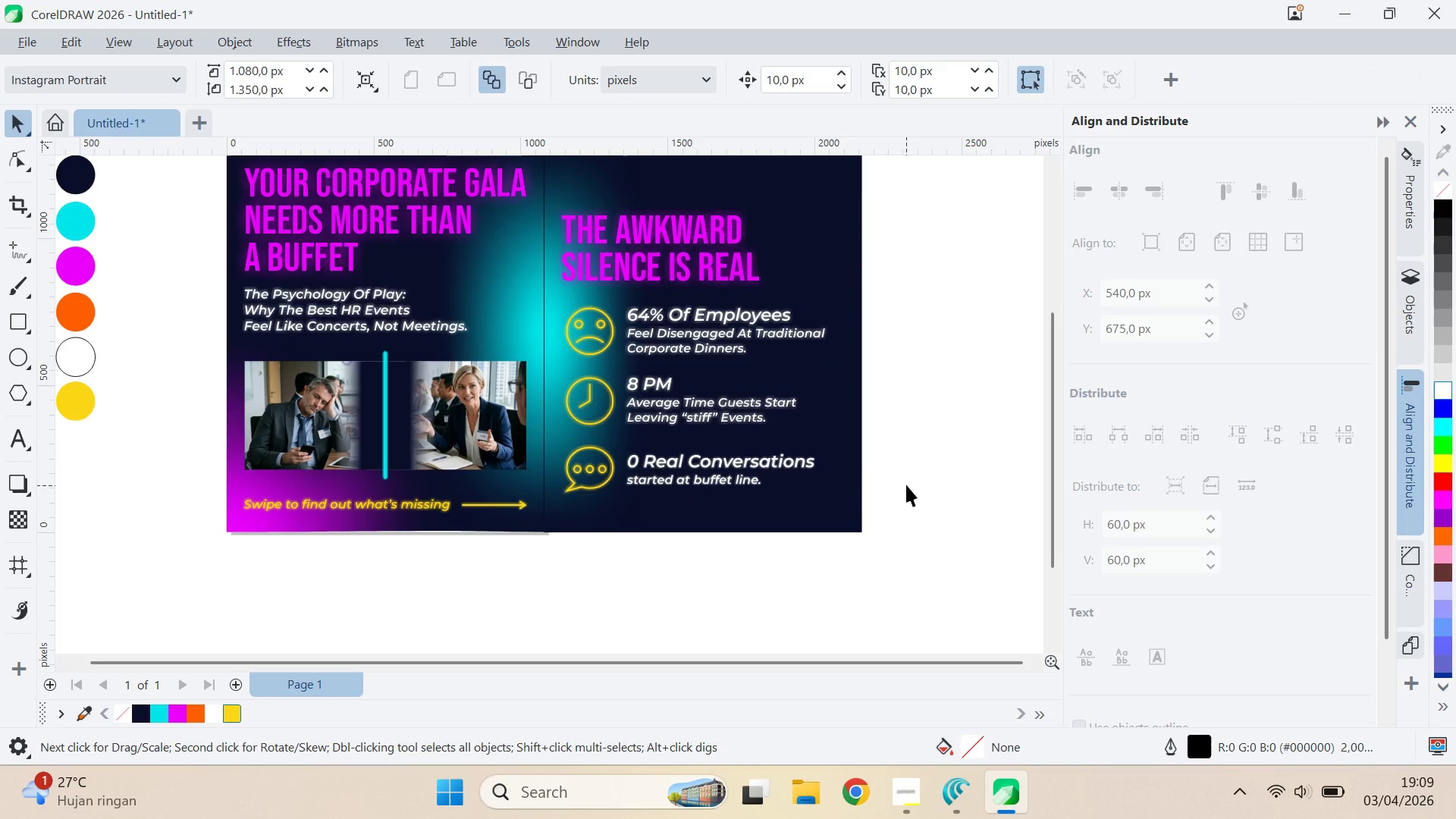 
left_click_drag(start_coordinate=[906, 485], to_coordinate=[821, 492])
 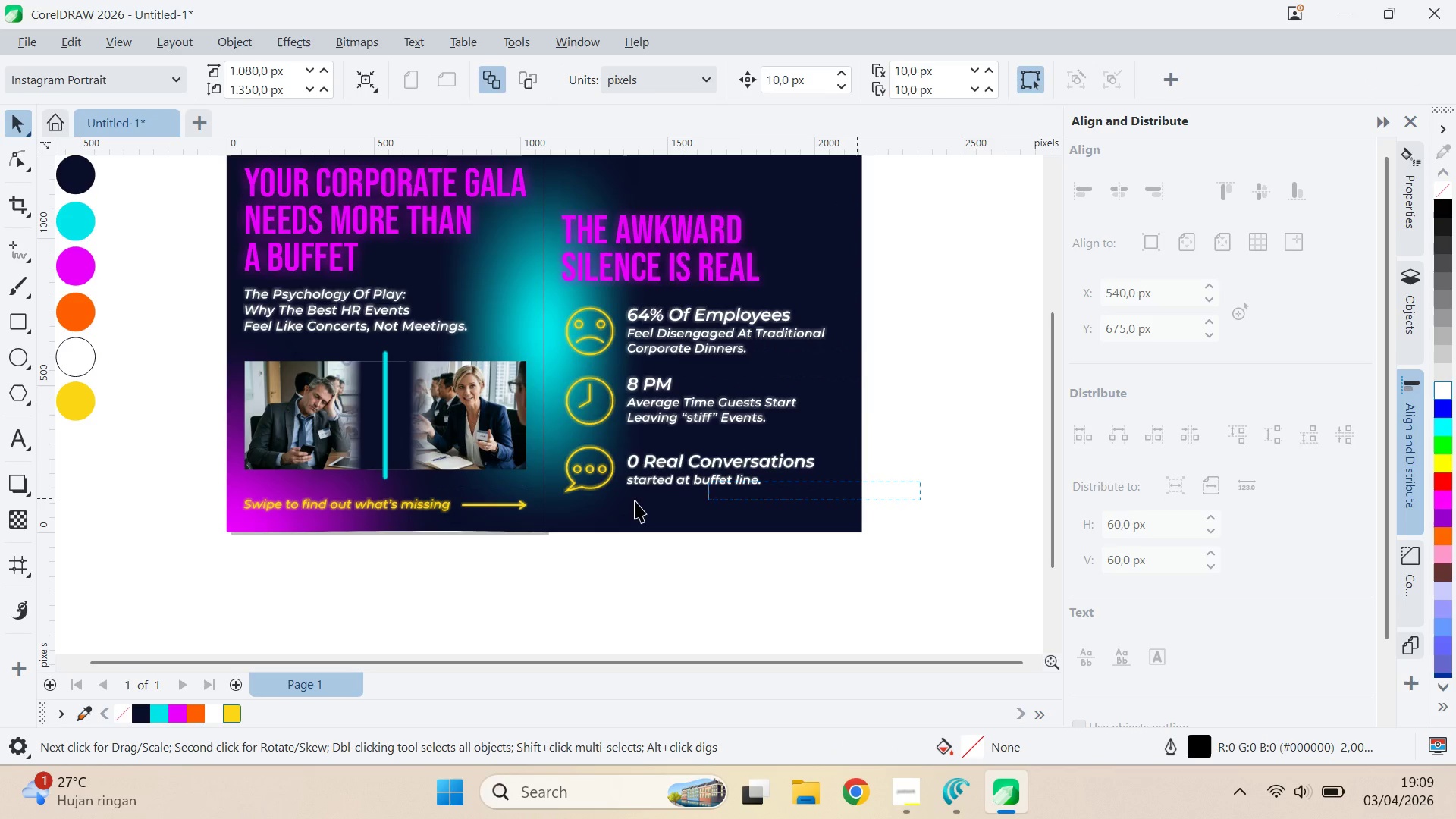 
left_click_drag(start_coordinate=[920, 482], to_coordinate=[894, 465])
 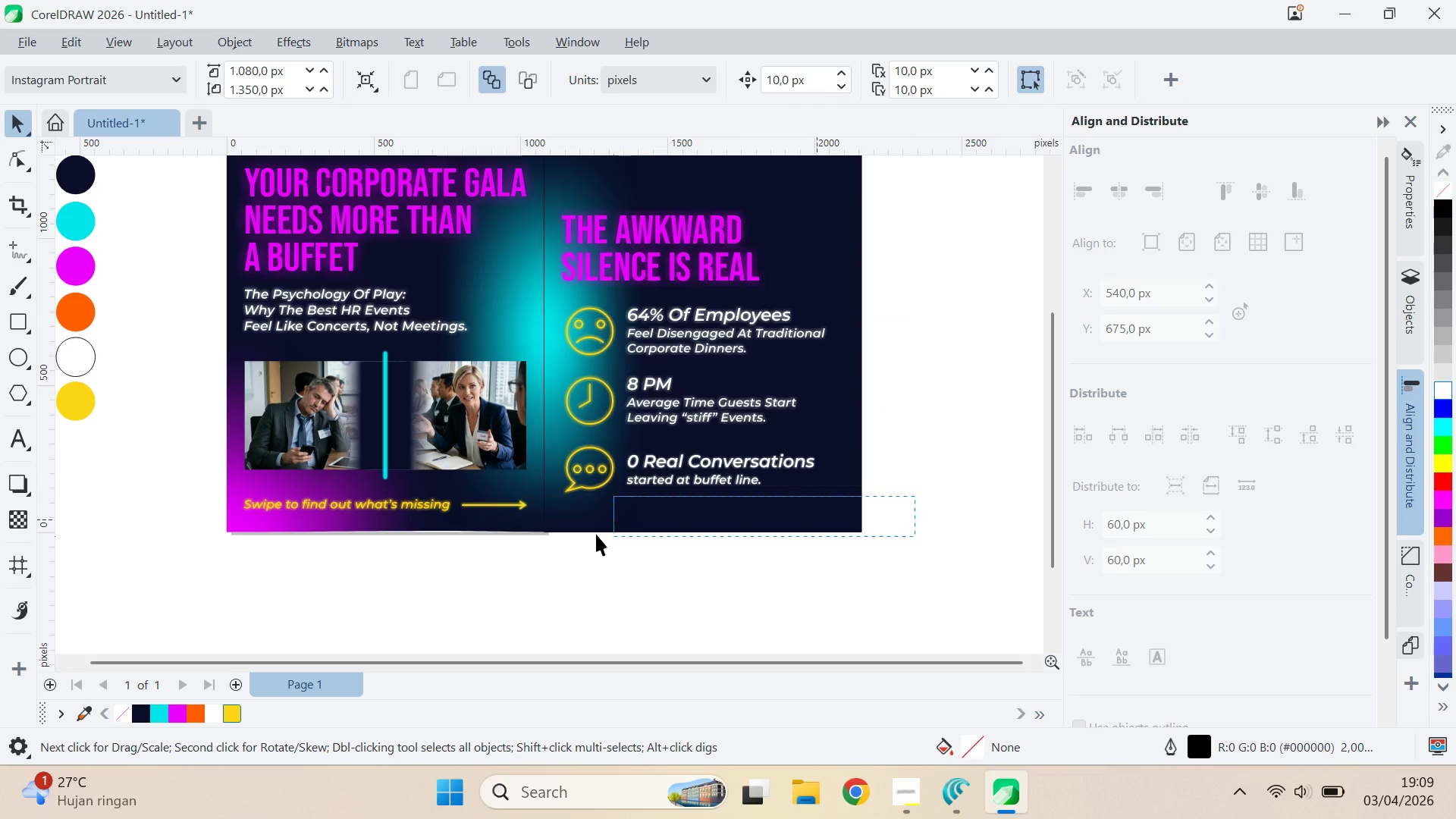 
left_click_drag(start_coordinate=[915, 496], to_coordinate=[496, 171])
 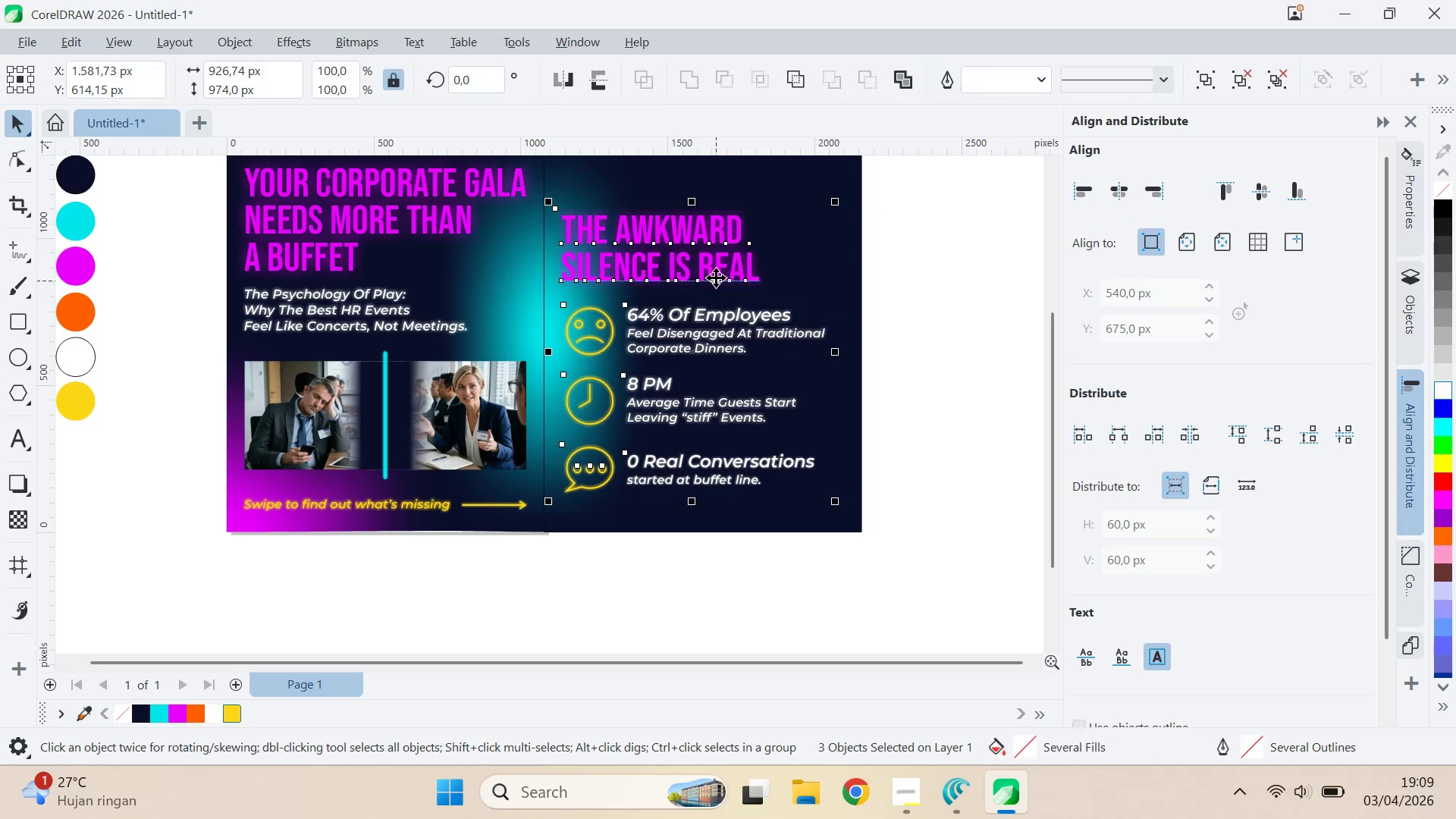 
left_click_drag(start_coordinate=[716, 277], to_coordinate=[712, 237])
 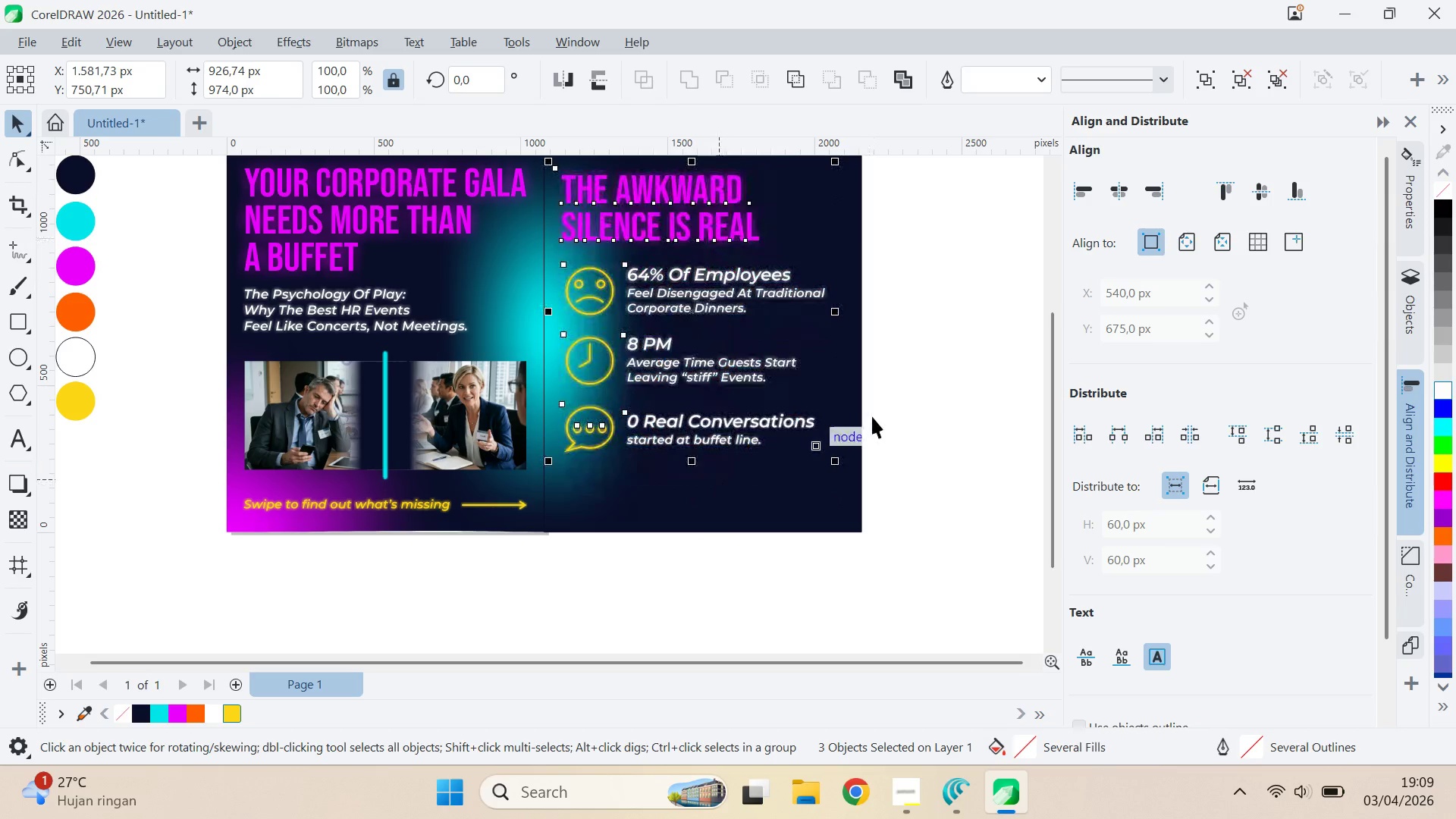 
hold_key(key=ShiftLeft, duration=1.31)
 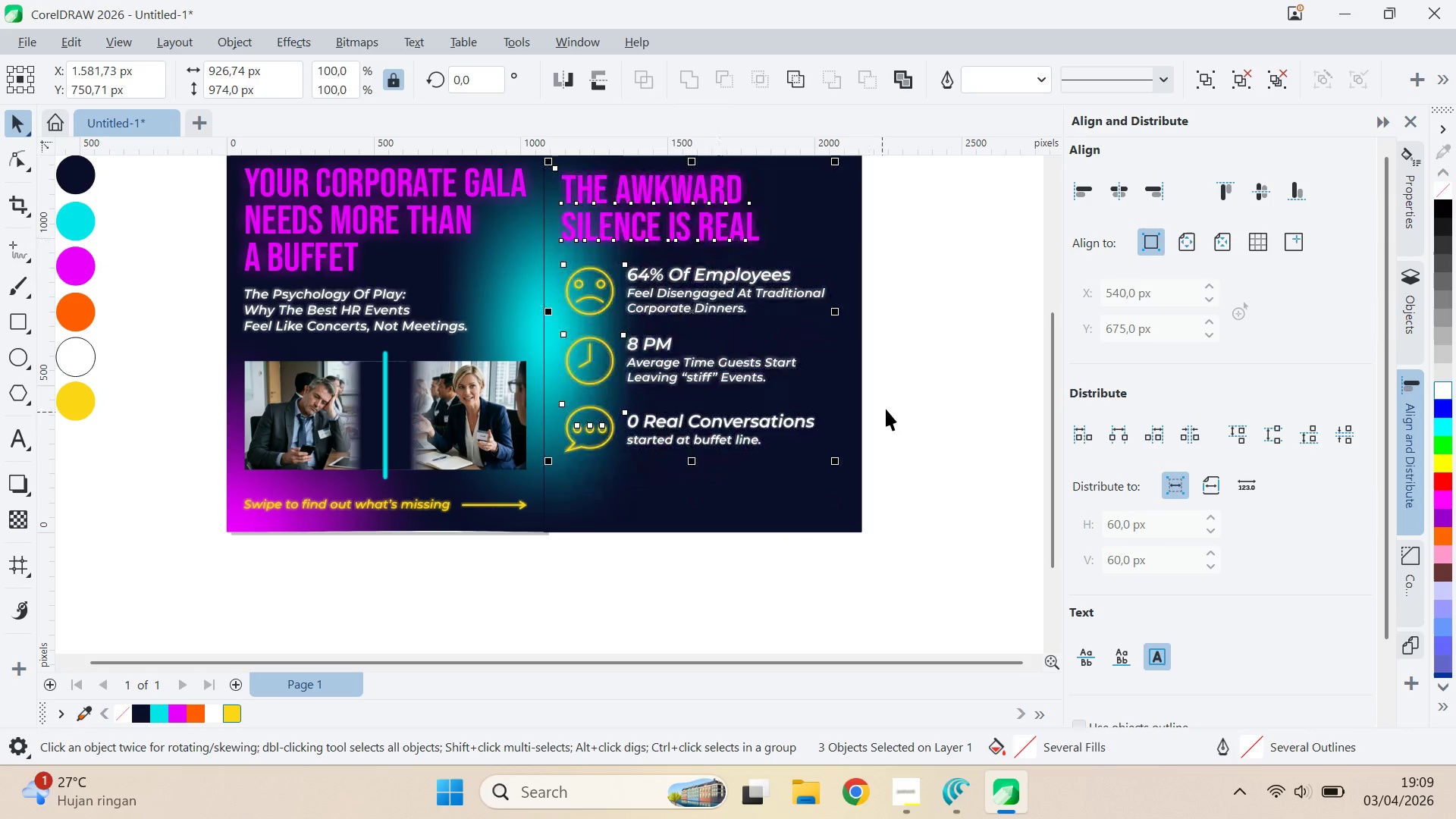 
left_click([886, 408])
 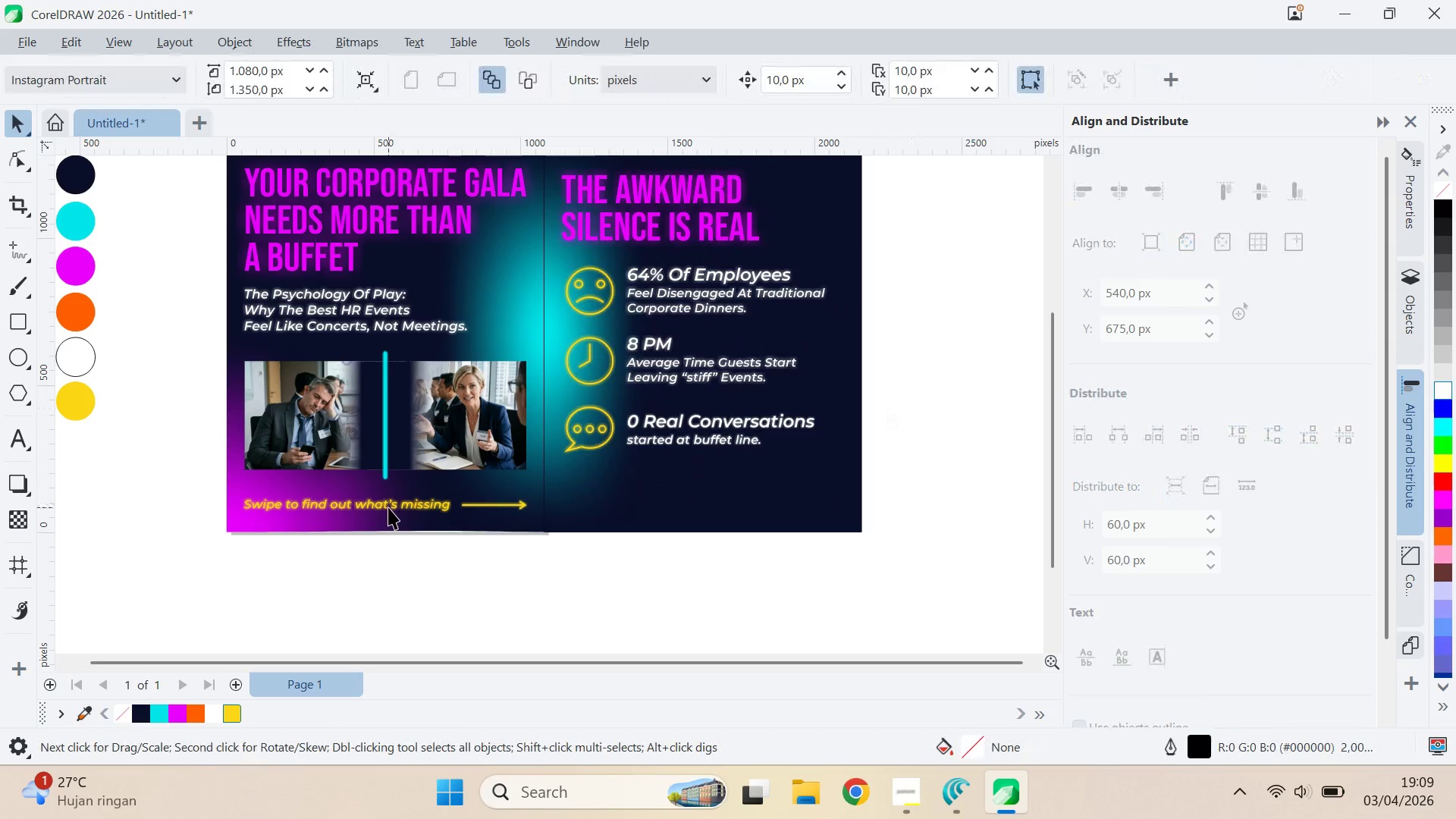 
left_click([388, 507])
 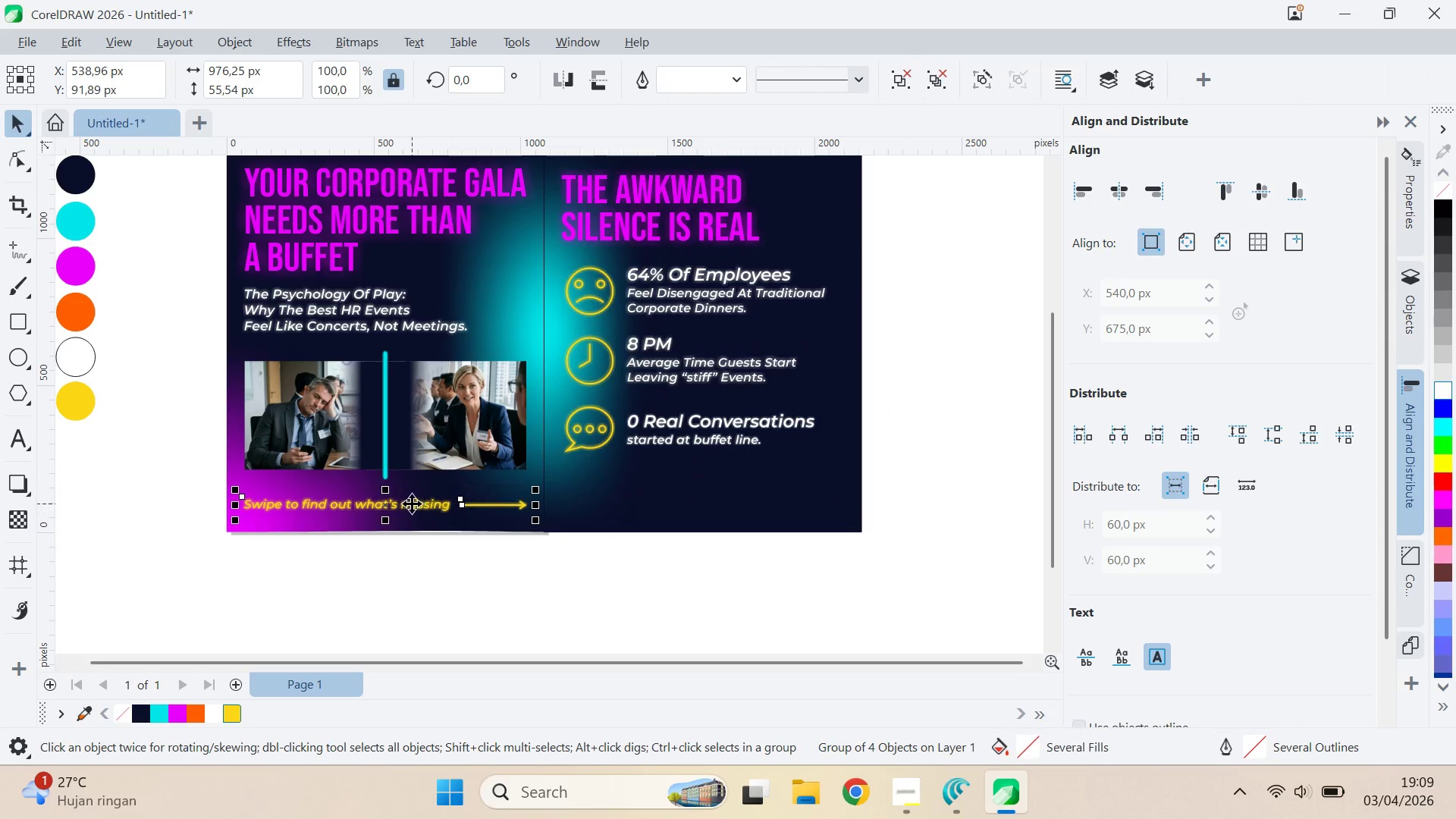 
left_click_drag(start_coordinate=[412, 504], to_coordinate=[529, 506])
 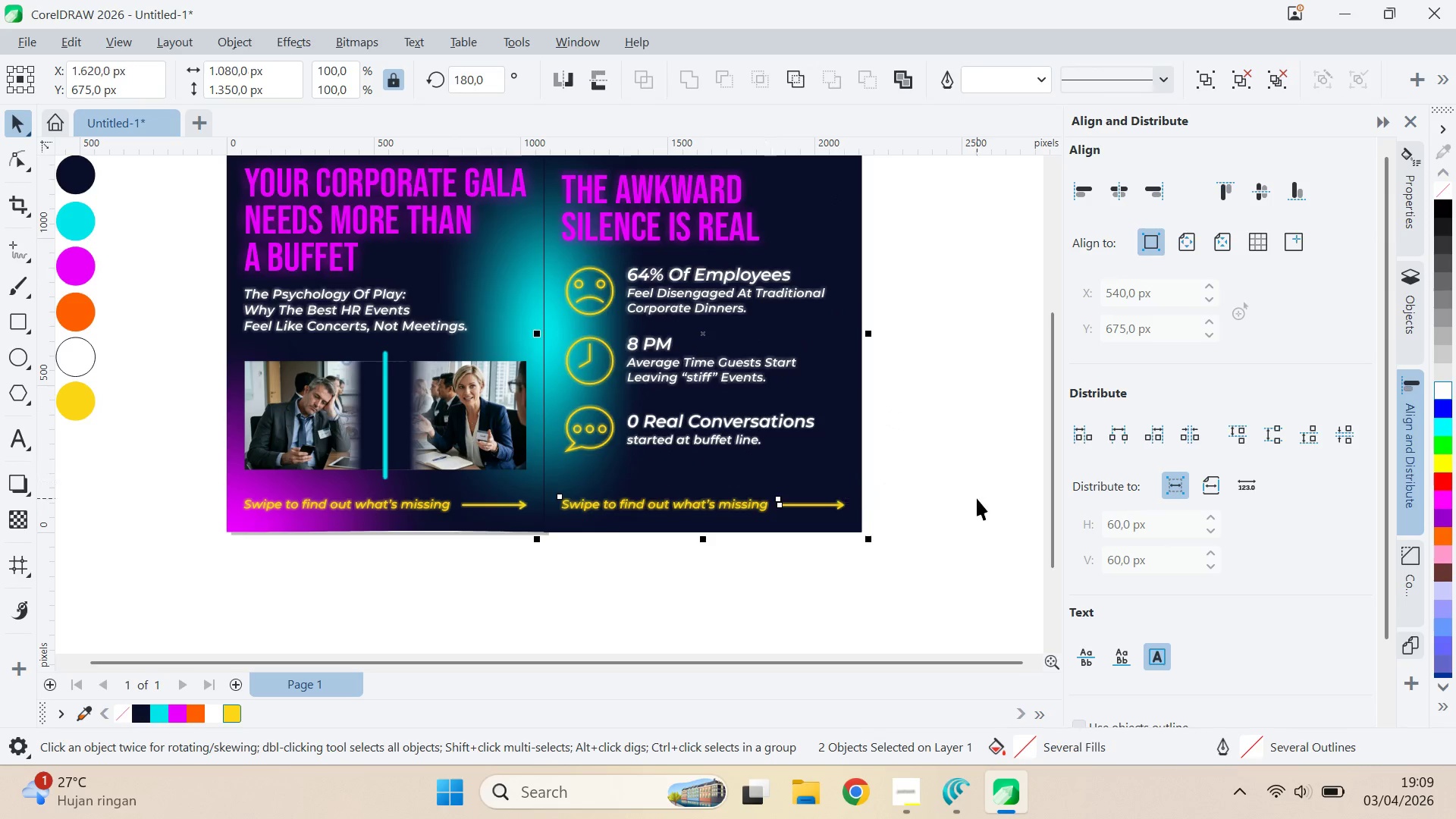 
hold_key(key=ShiftLeft, duration=0.7)
right_click([529, 506])
 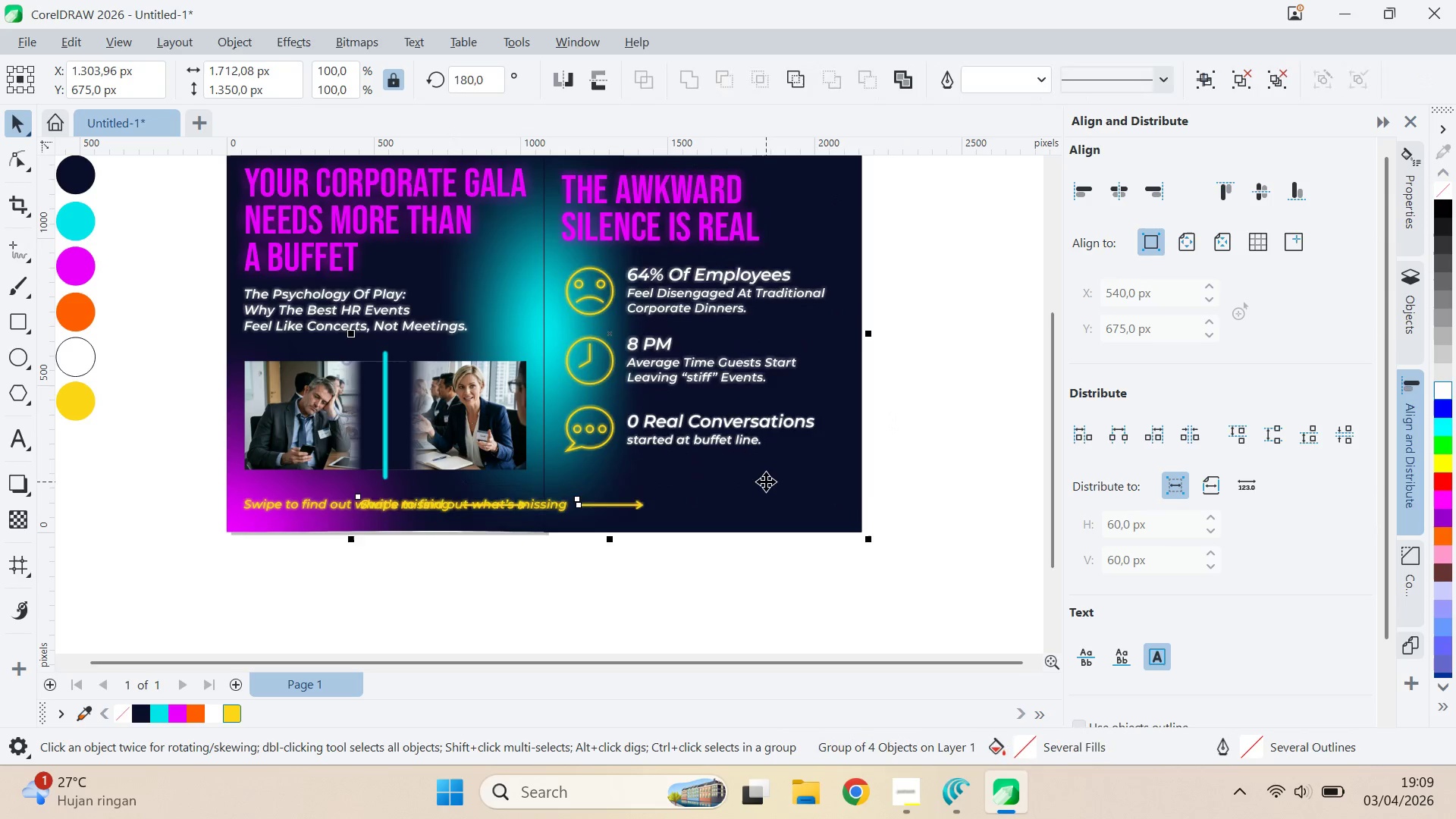 
left_click([529, 506])
 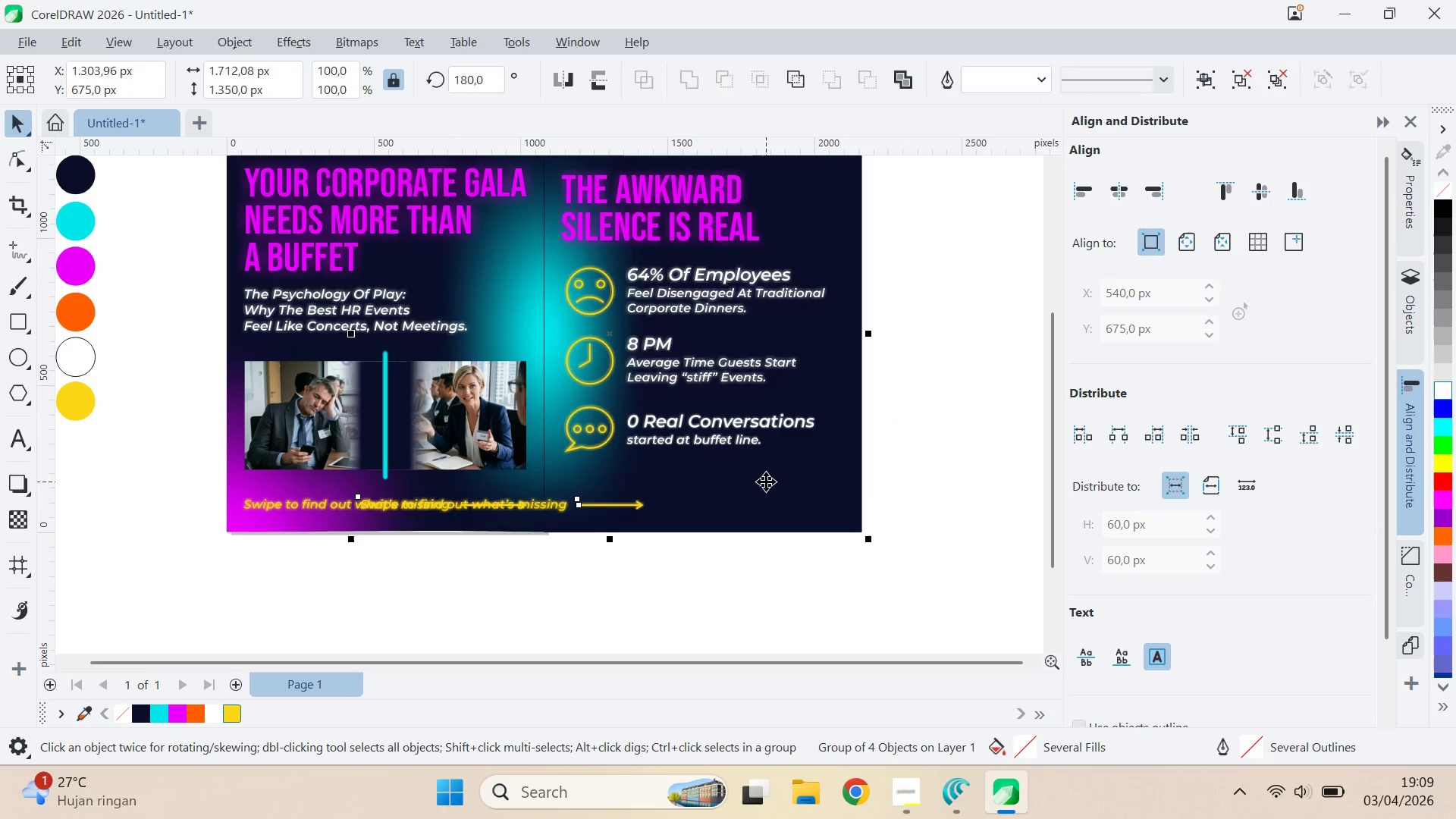 
key(C)
 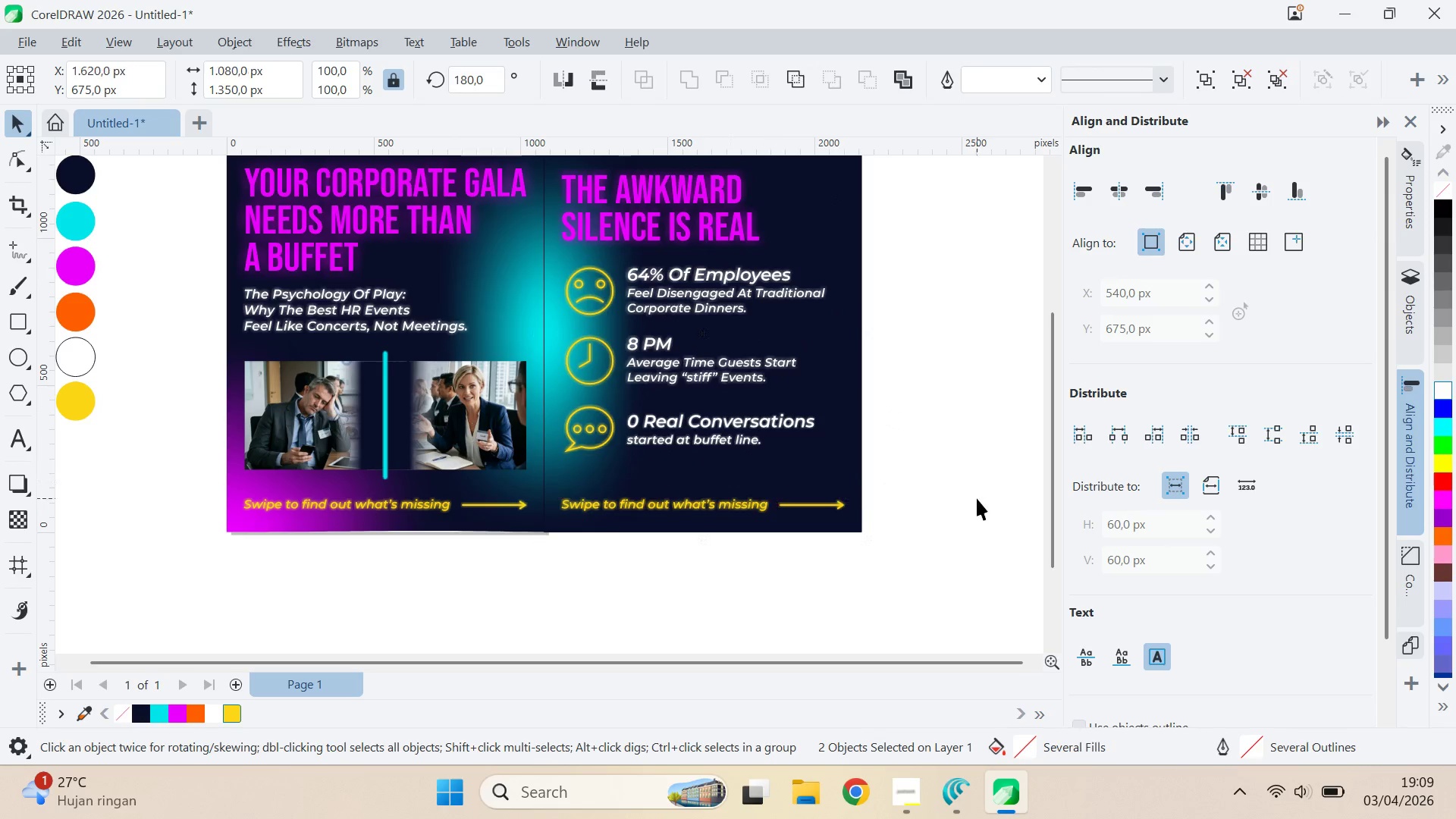 
left_click_drag(start_coordinate=[977, 498], to_coordinate=[973, 498])
 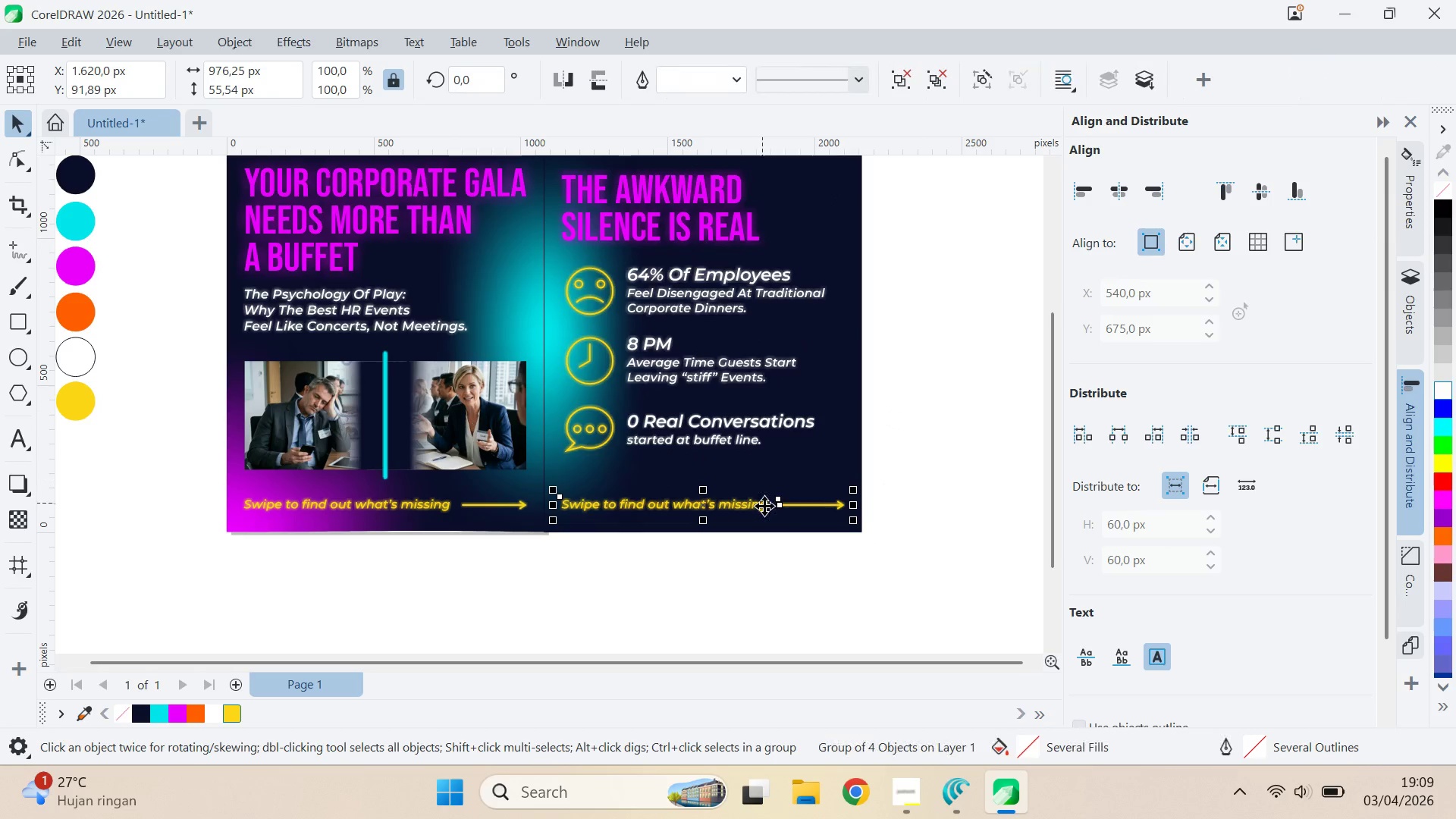 
key(Control+U)
 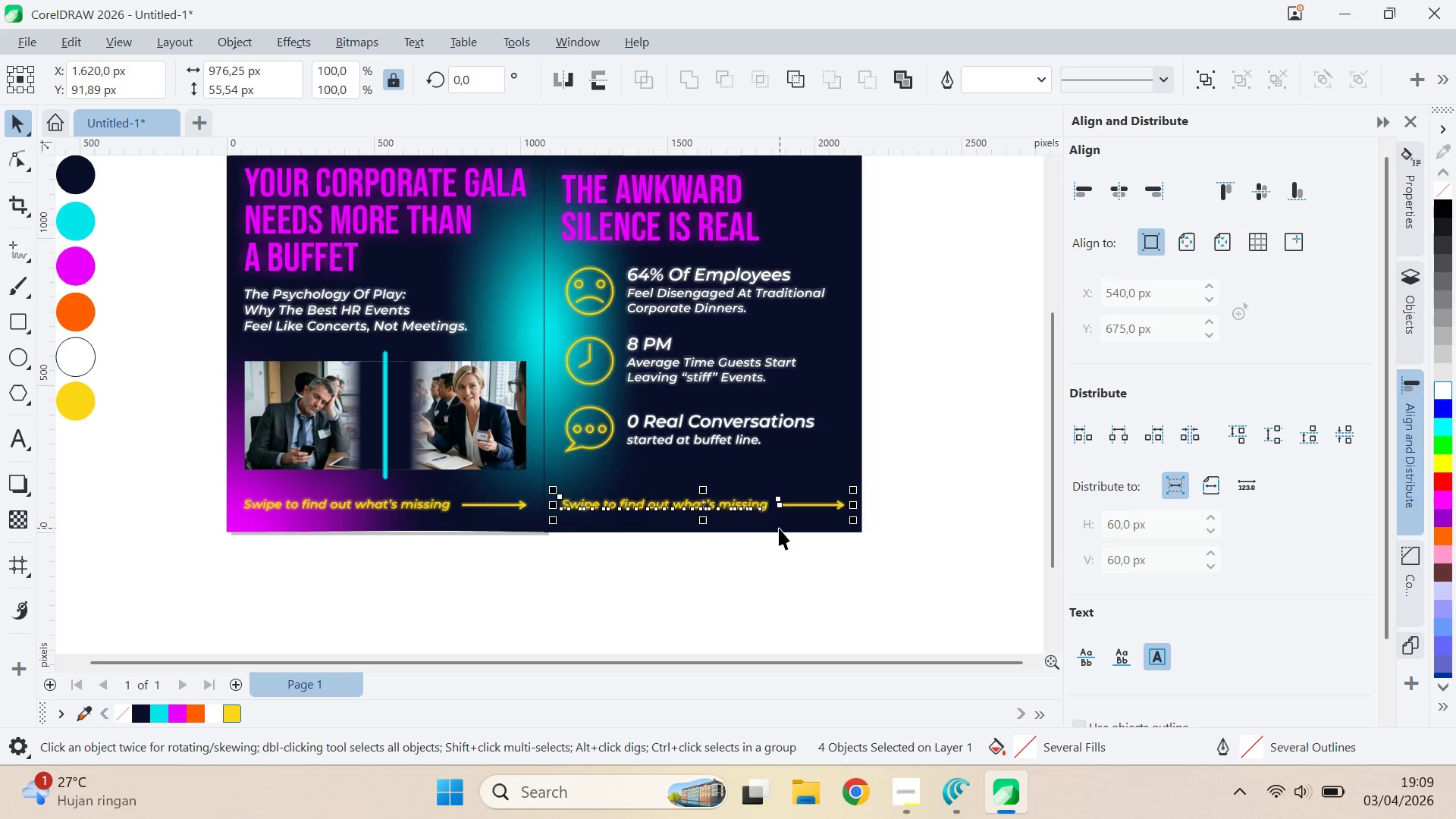 
wait(6.88)
 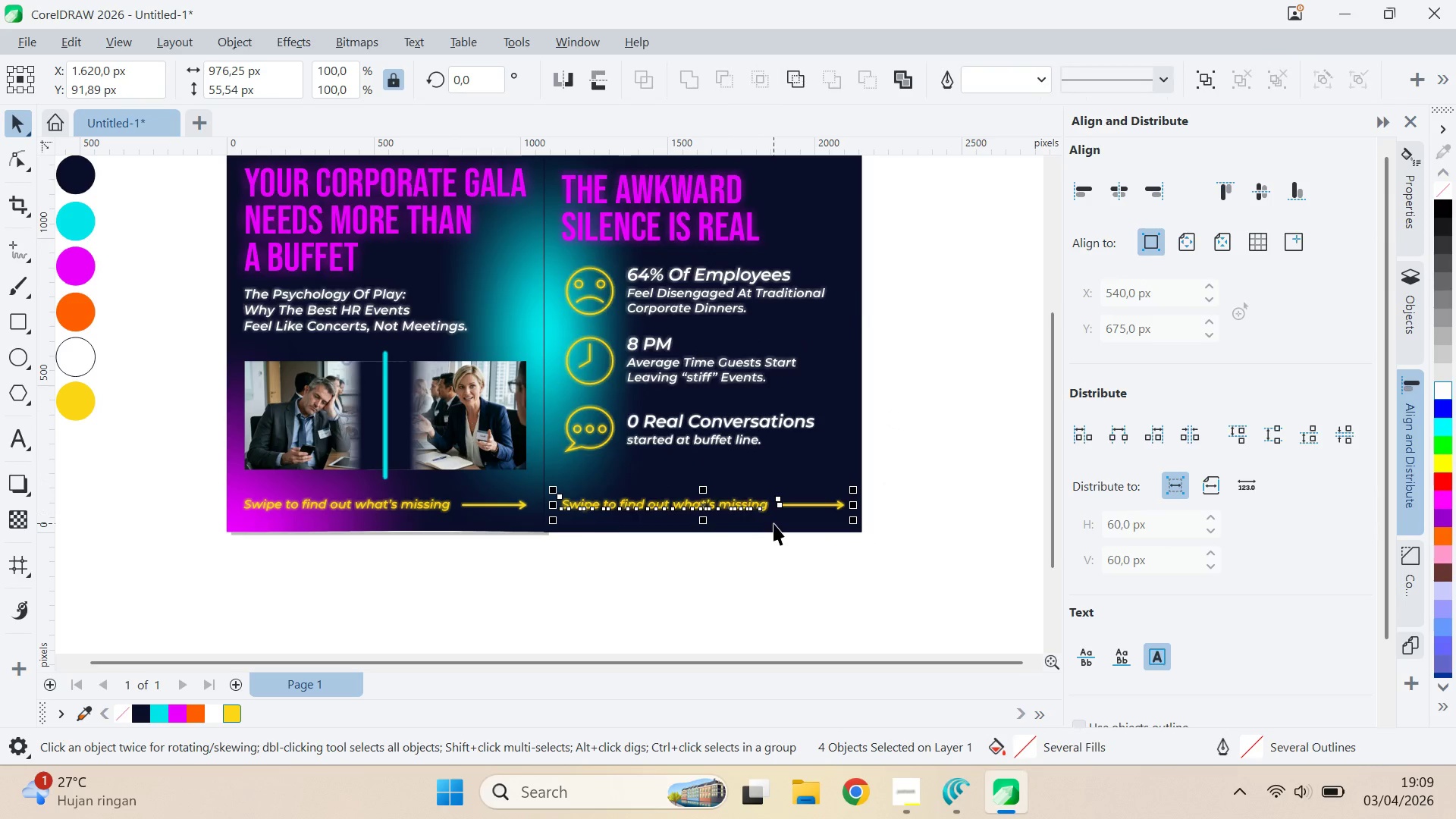 
key(Control+ControlLeft)
 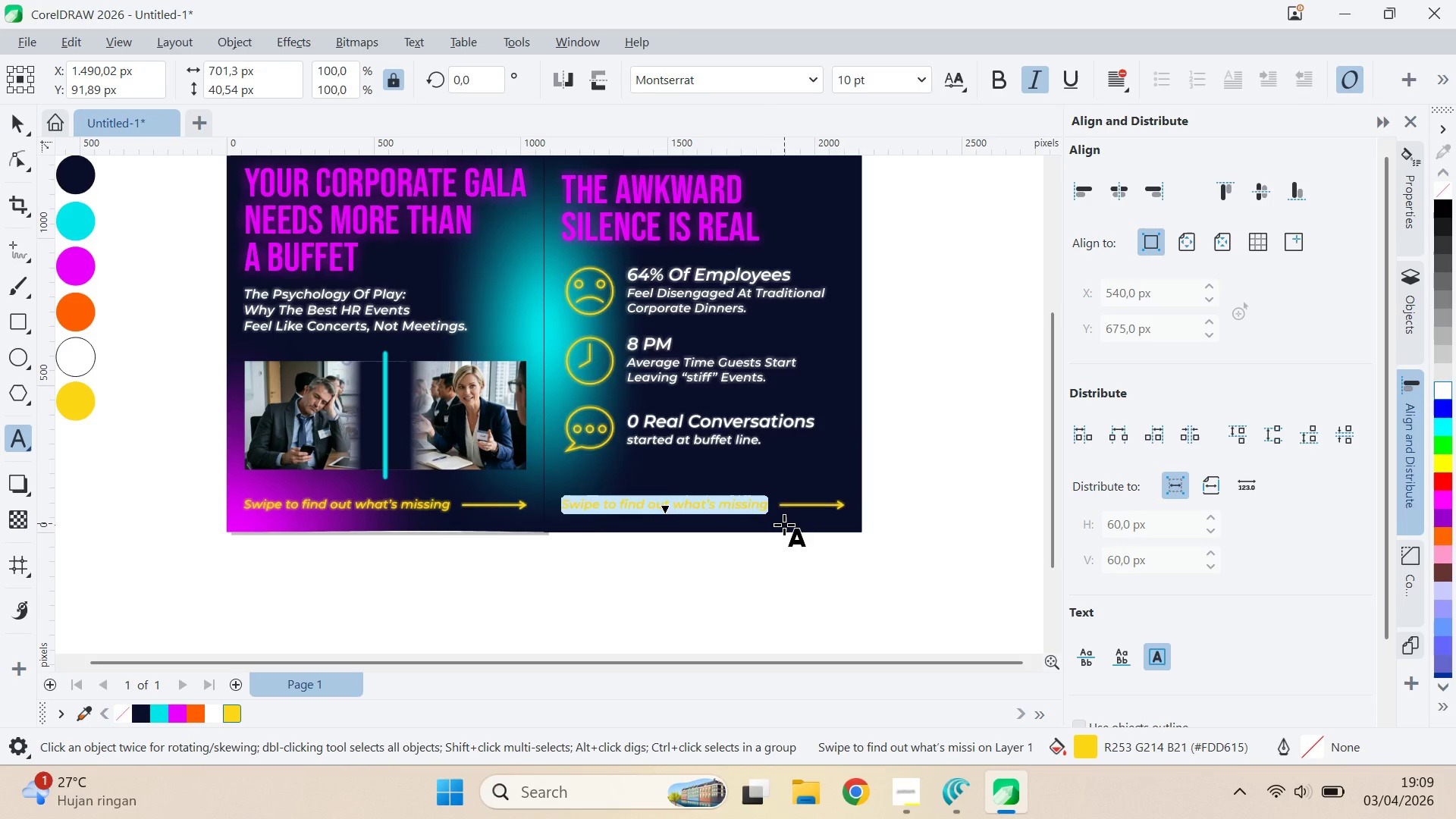 
key(Control+A)
 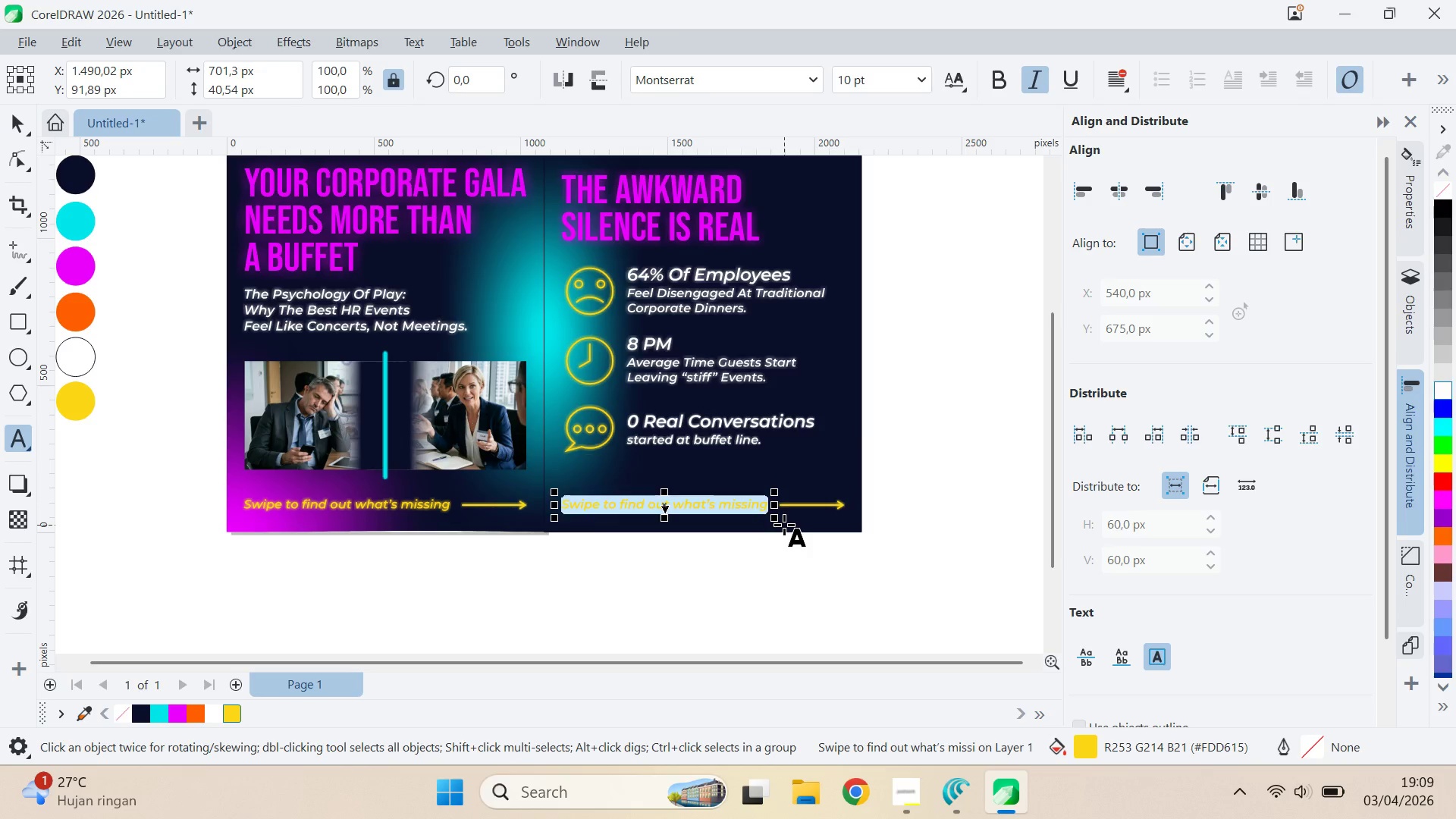 
type(There;s )
key(Backspace)
key(Backspace)
key(Backspace)
type('s a better way.)
key(Backspace)
 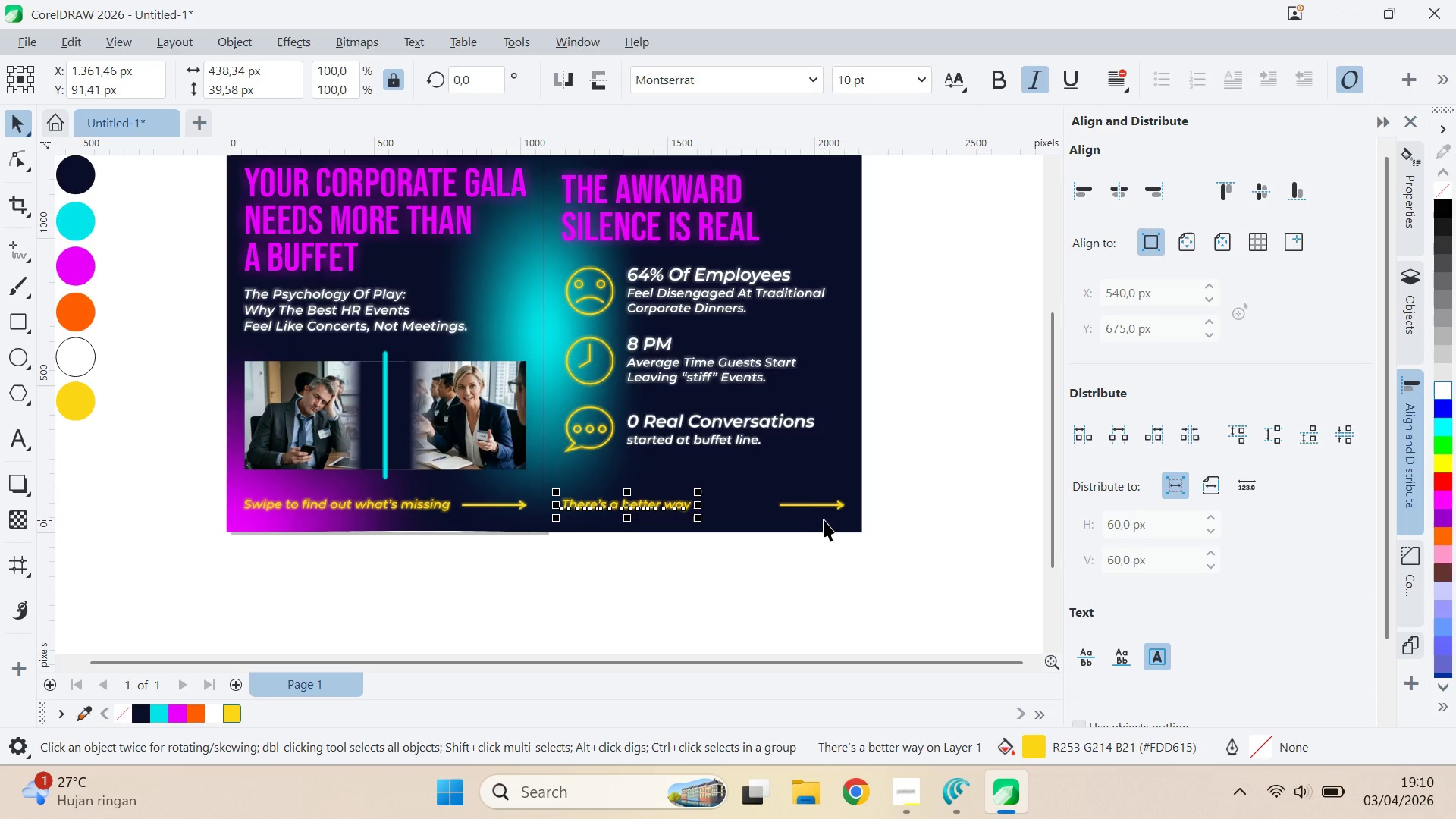 
wait(5.08)
 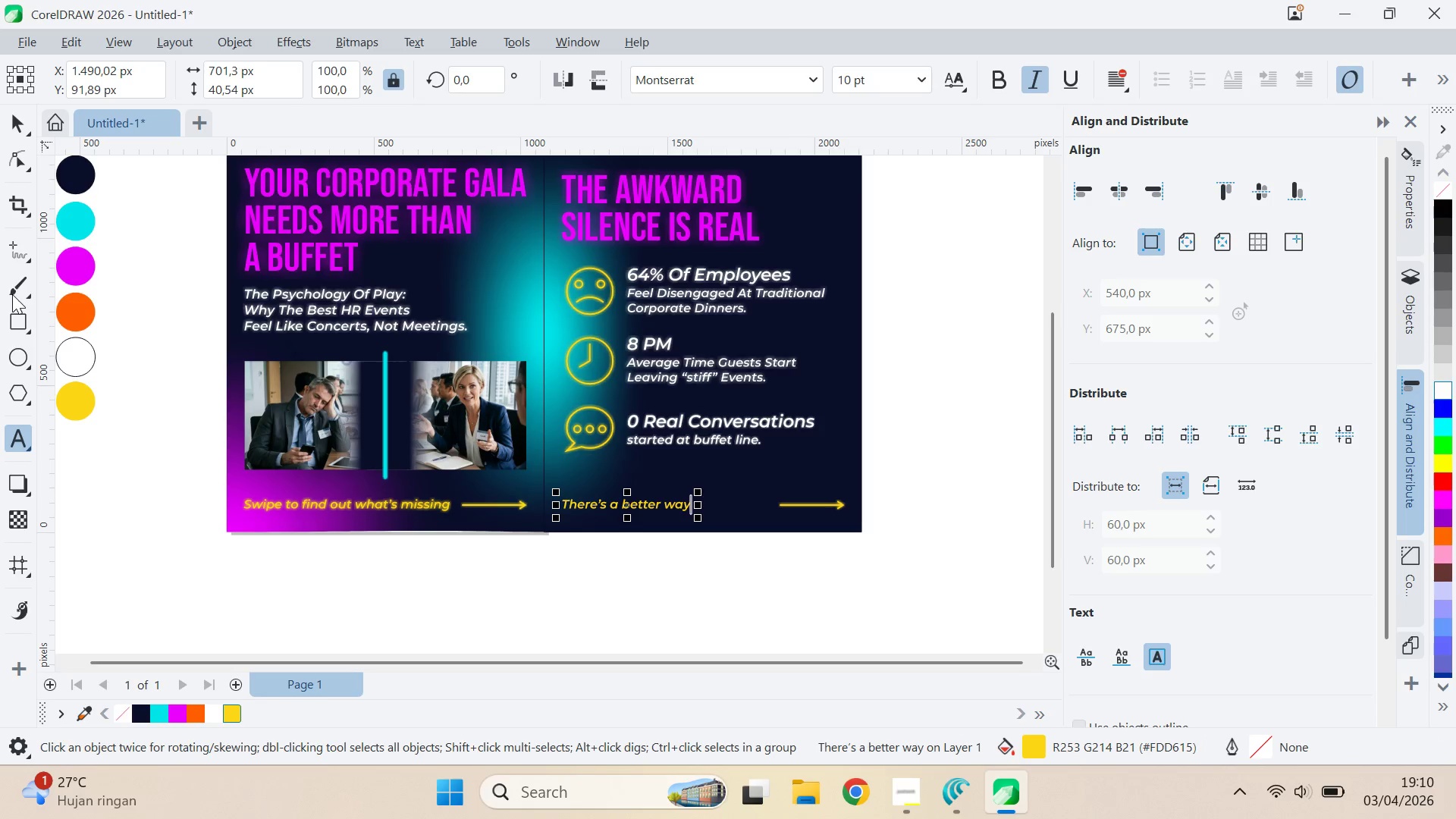 
left_click_drag(start_coordinate=[775, 507], to_coordinate=[695, 542])
 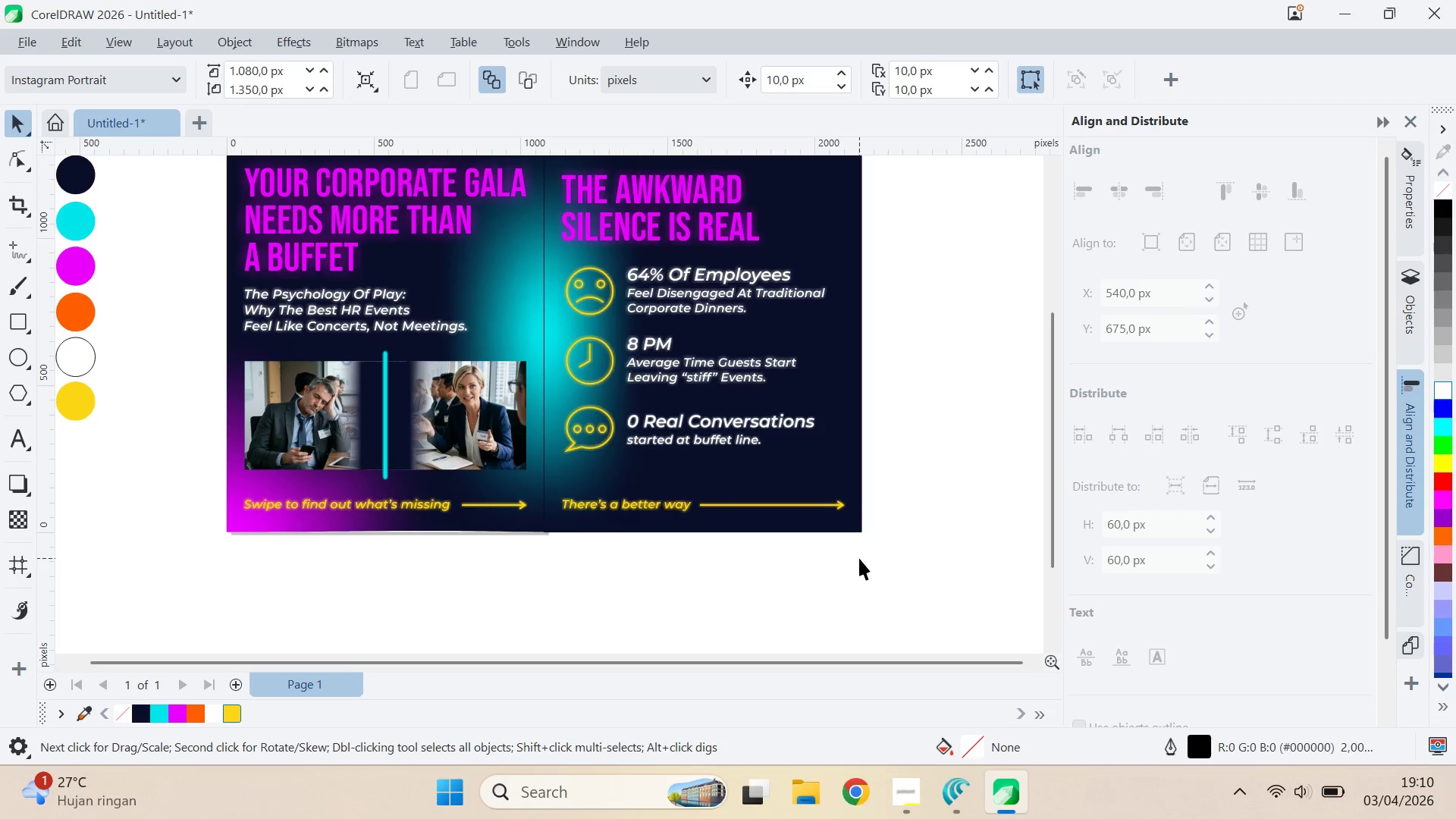 
left_click_drag(start_coordinate=[859, 558], to_coordinate=[547, 485])
 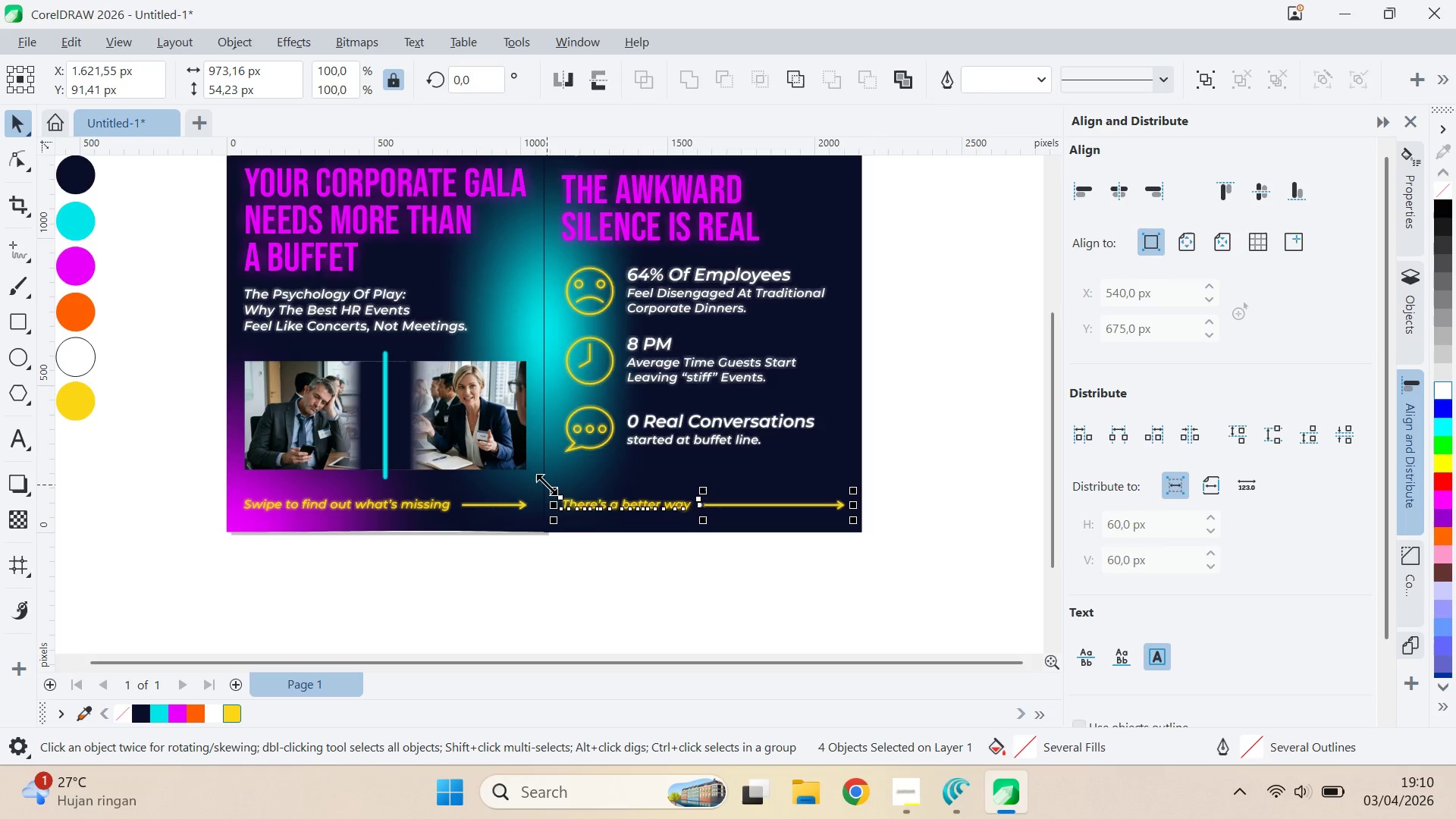 
key(Control+G)
 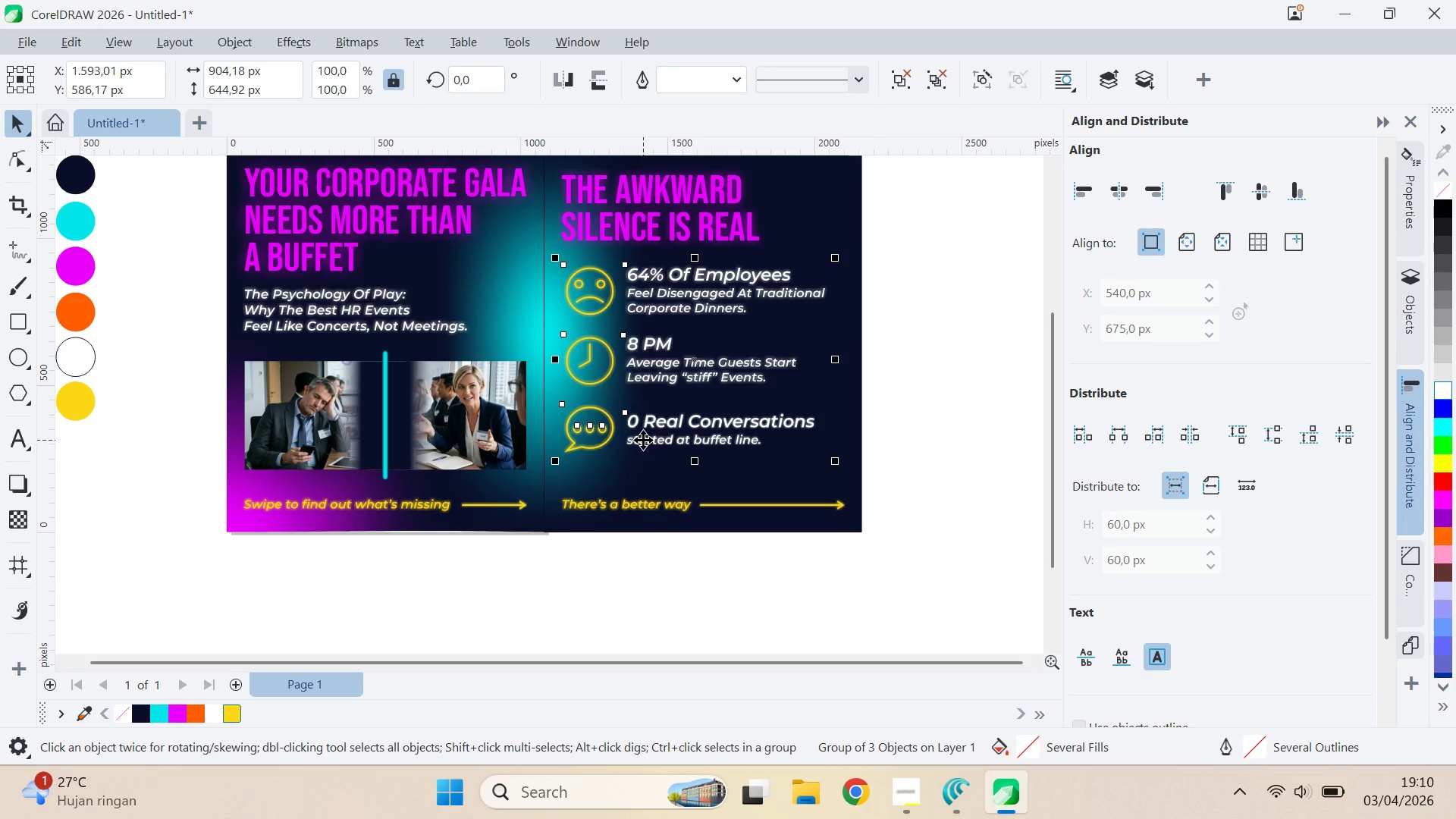 
hold_key(key=ShiftLeft, duration=1.41)
left_click([685, 504])
 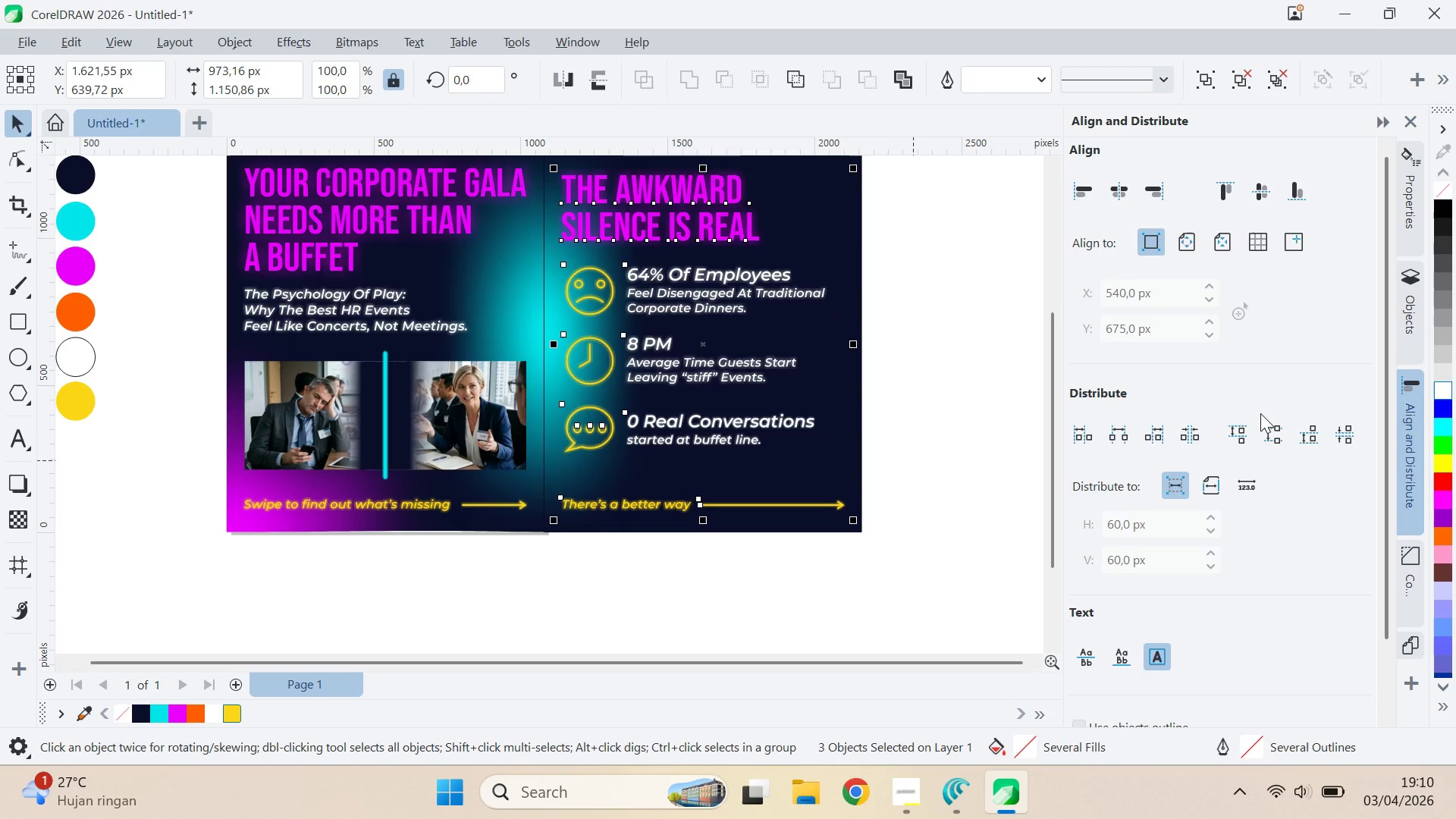 
hold_key(key=ShiftLeft, duration=2.62)
left_click([723, 231])
 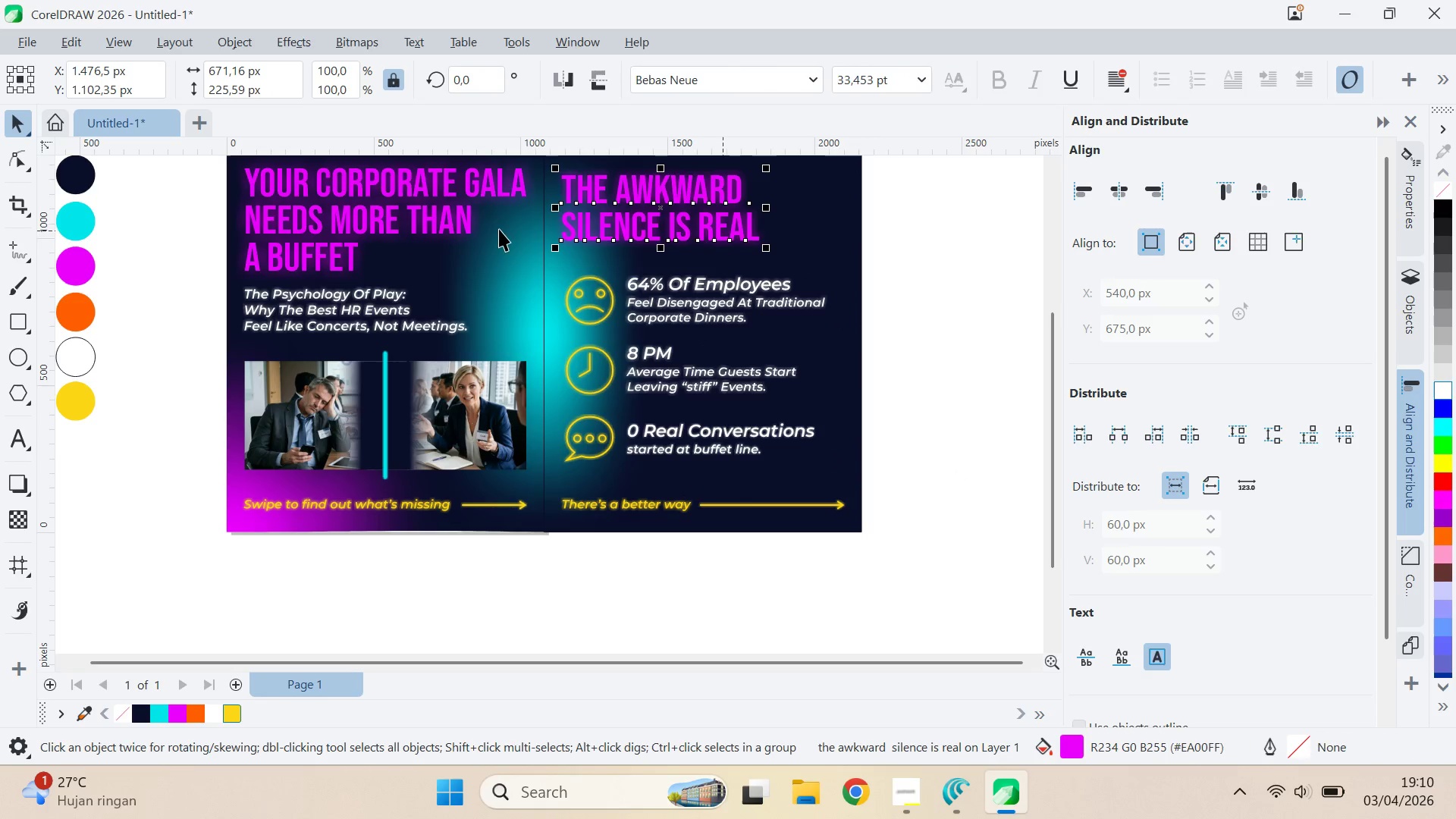 
hold_key(key=ShiftLeft, duration=0.61)
 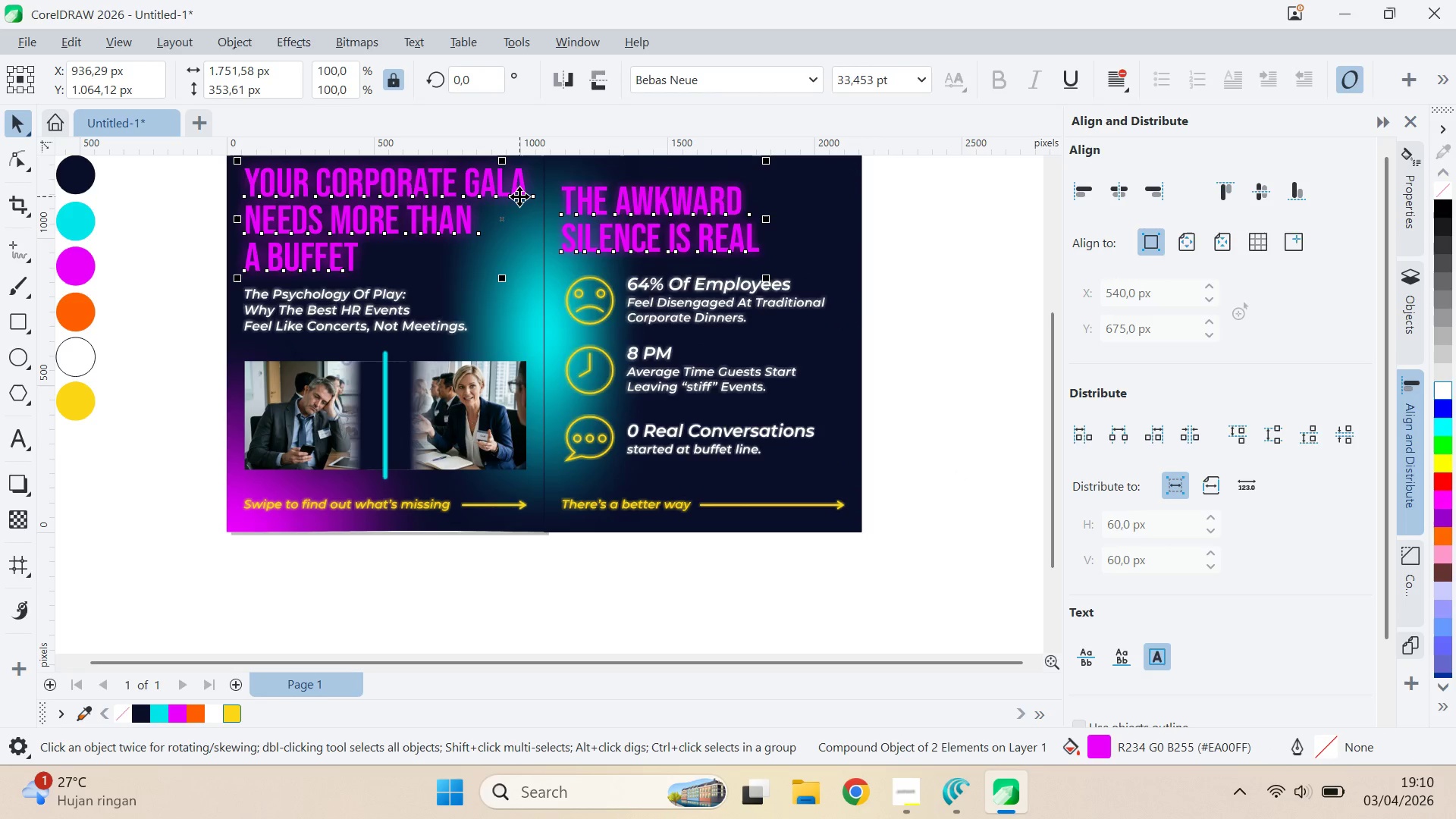 
type(et)
 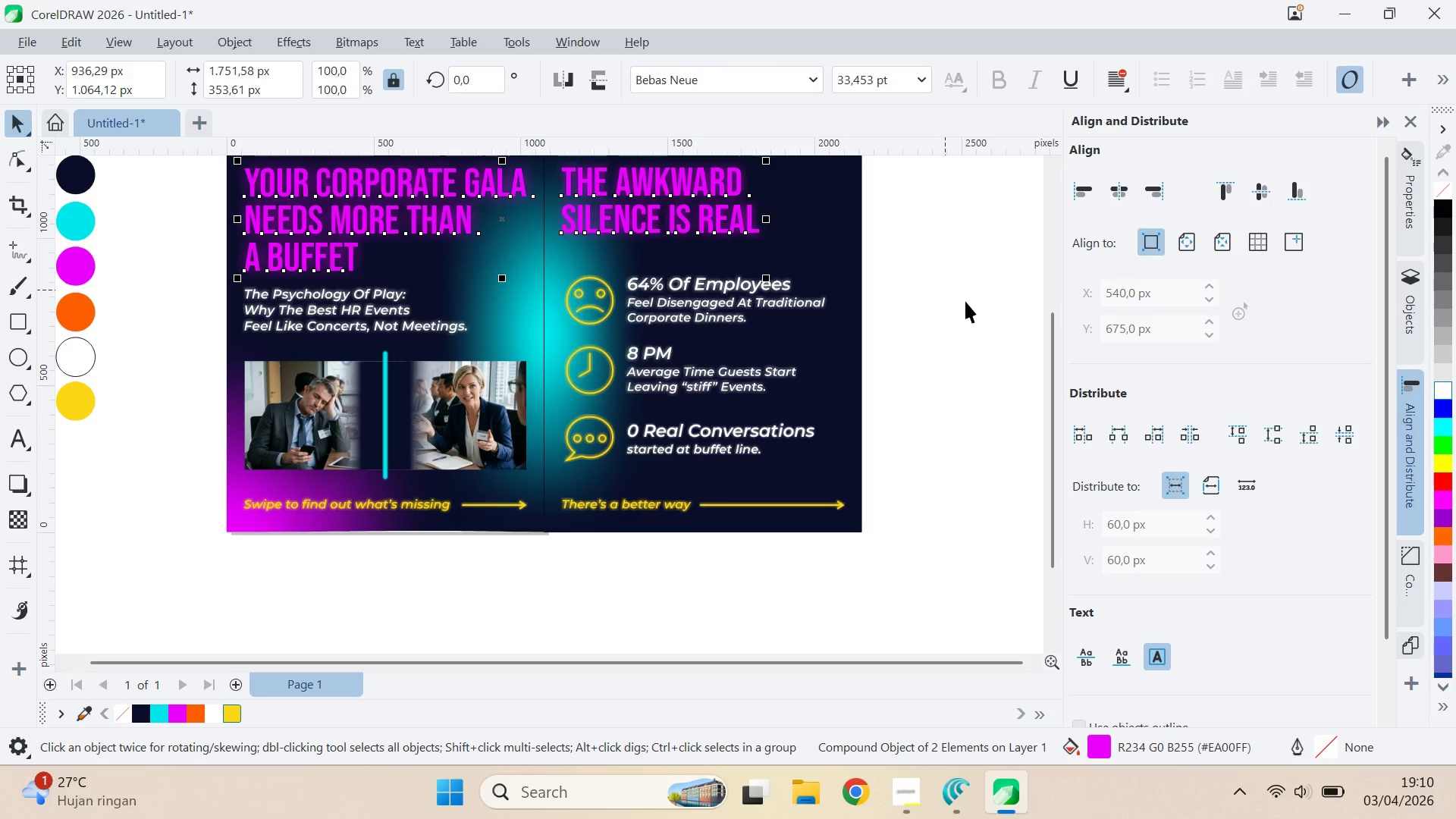 
left_click([966, 301])
 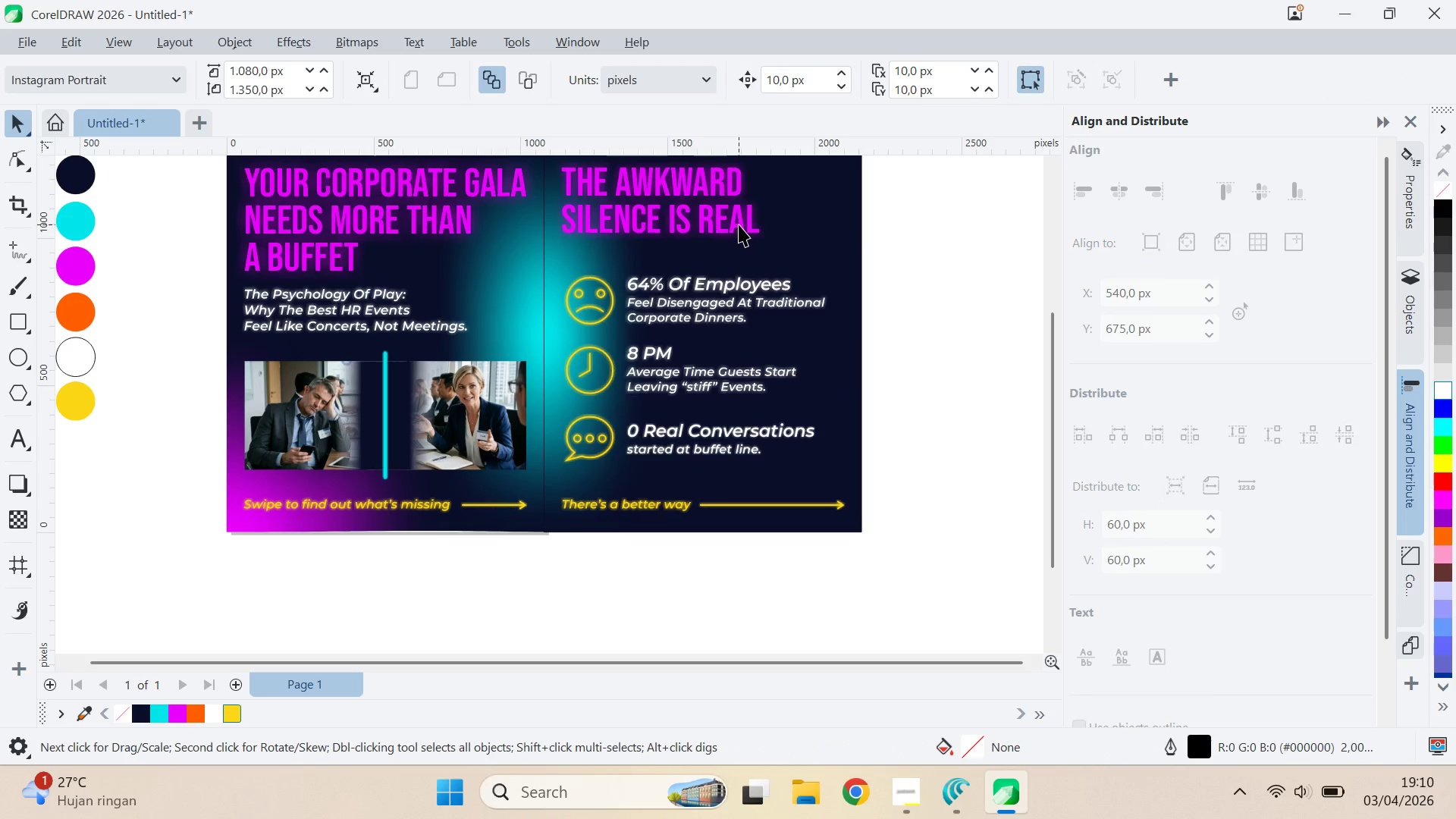 
left_click([739, 224])
 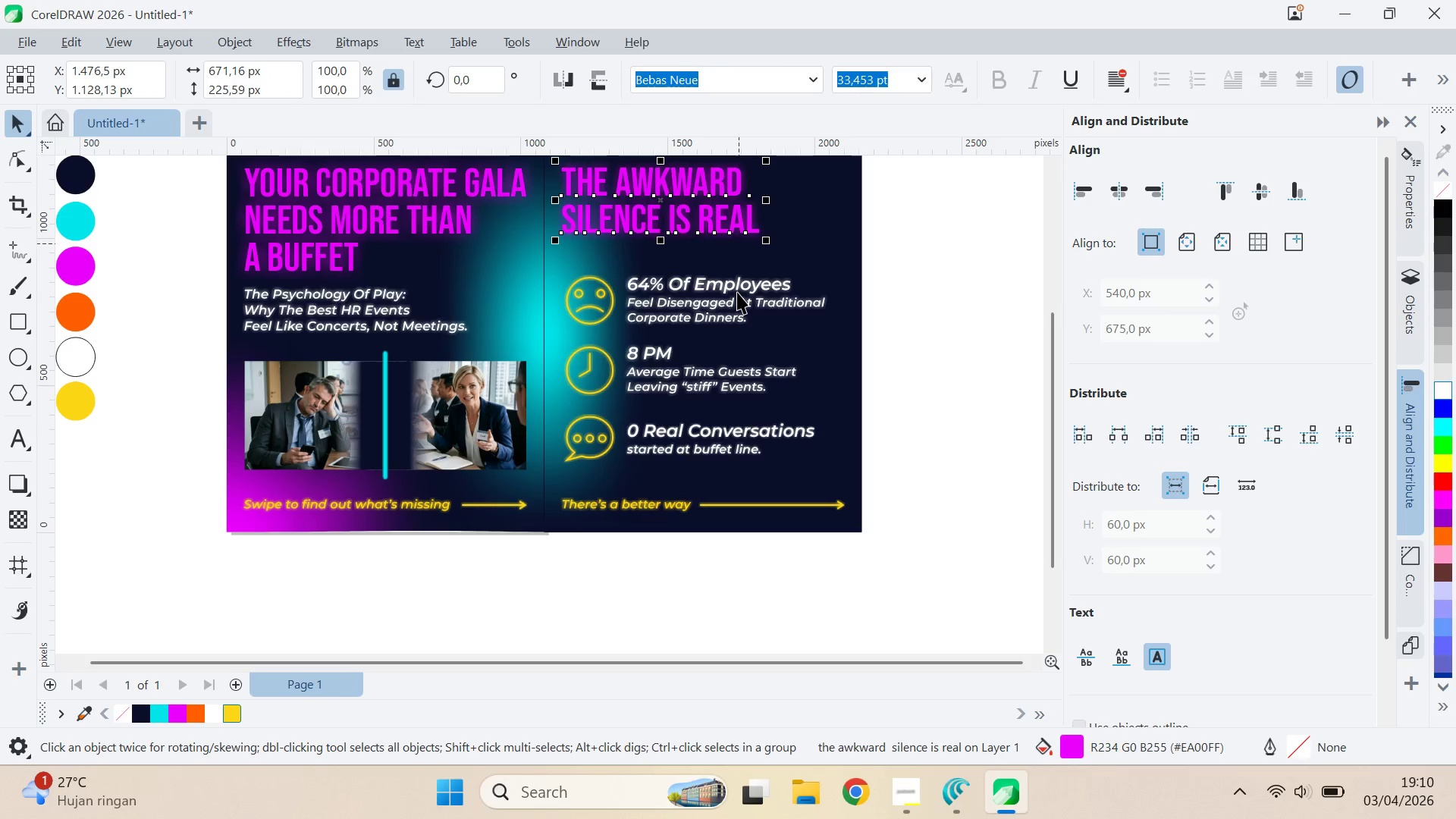 
hold_key(key=ShiftLeft, duration=1.2)
left_click([737, 293])
 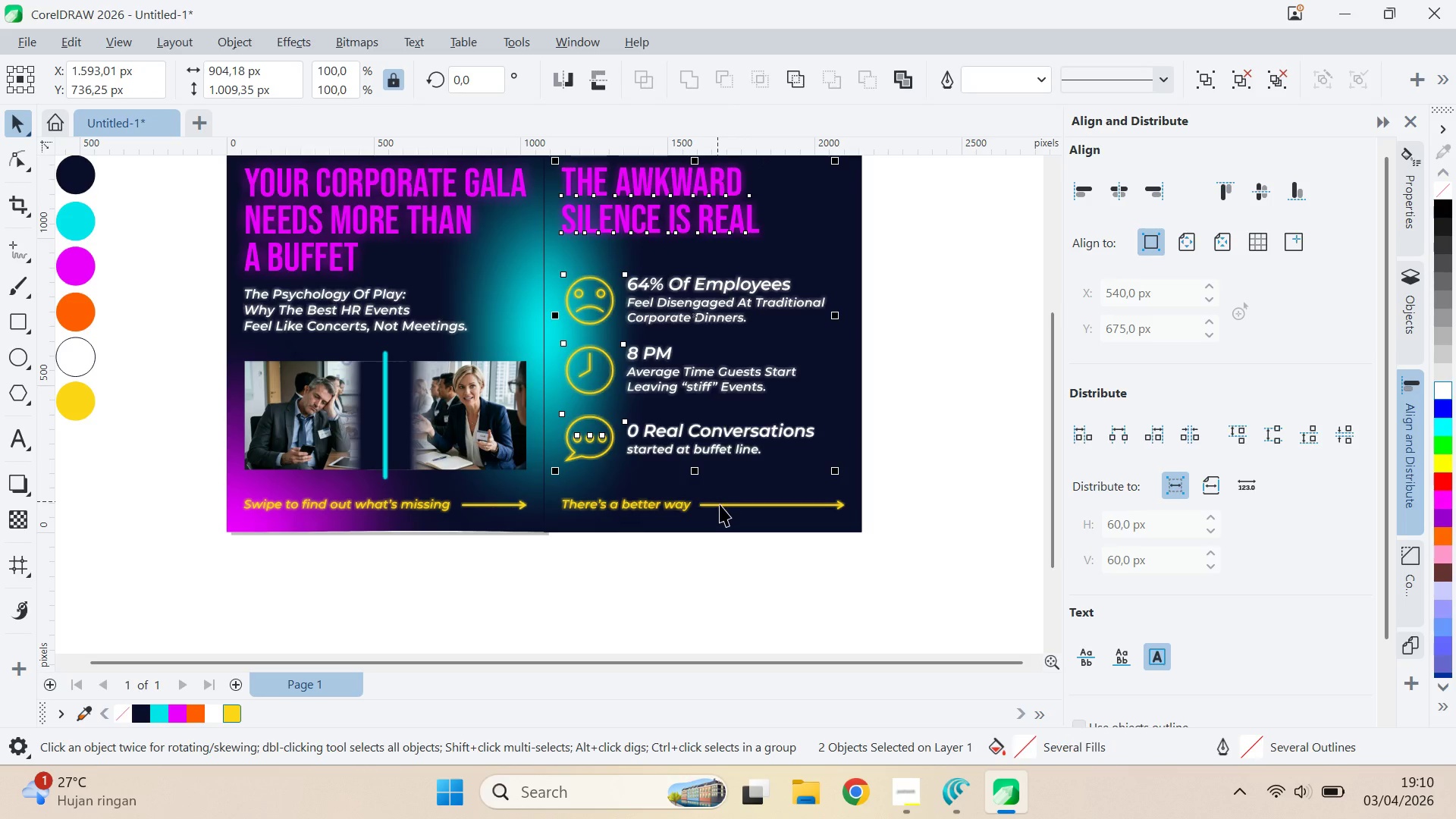 
left_click([720, 505])
 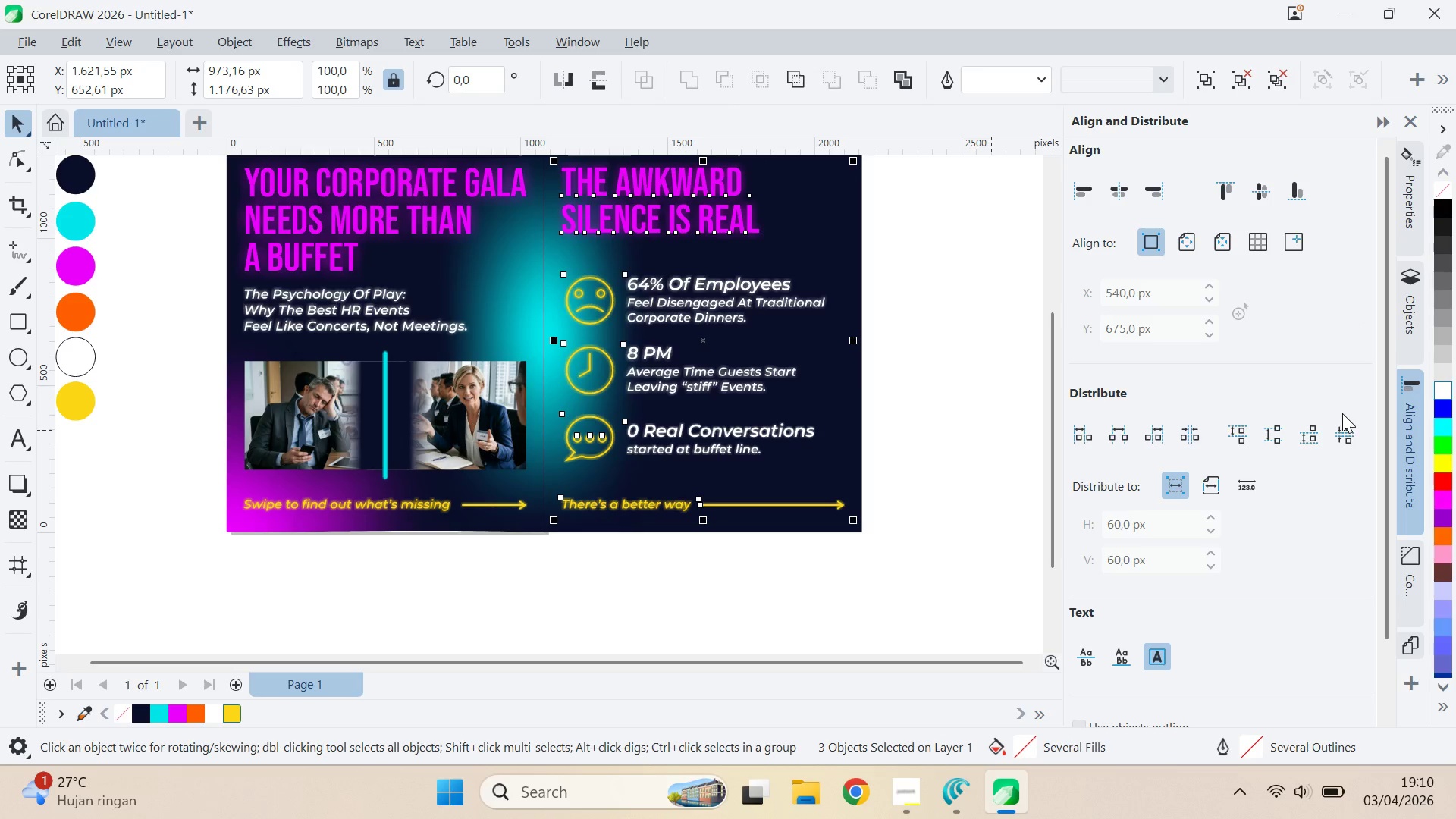 
left_click([1345, 431])
 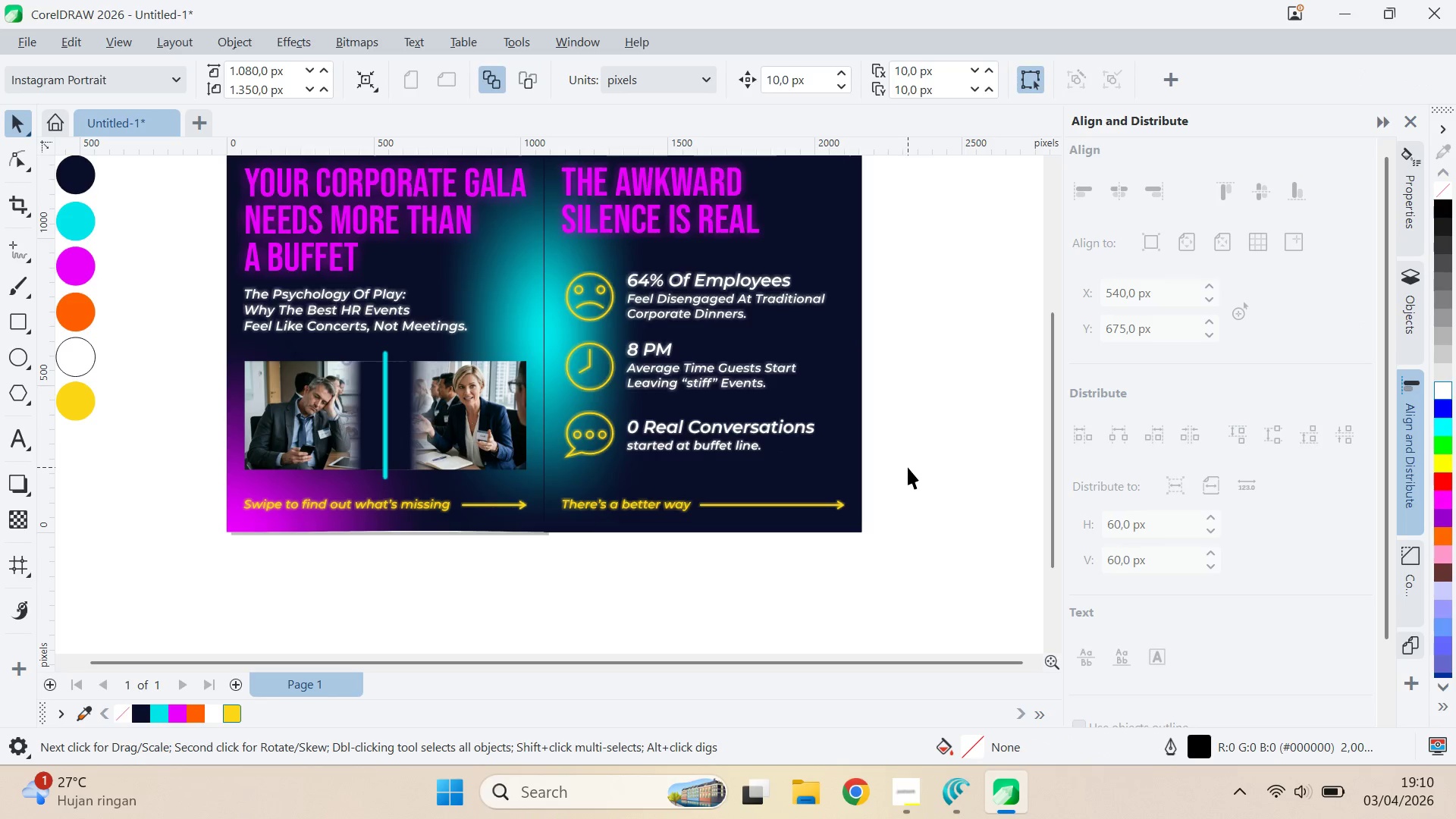 
key(Q)
 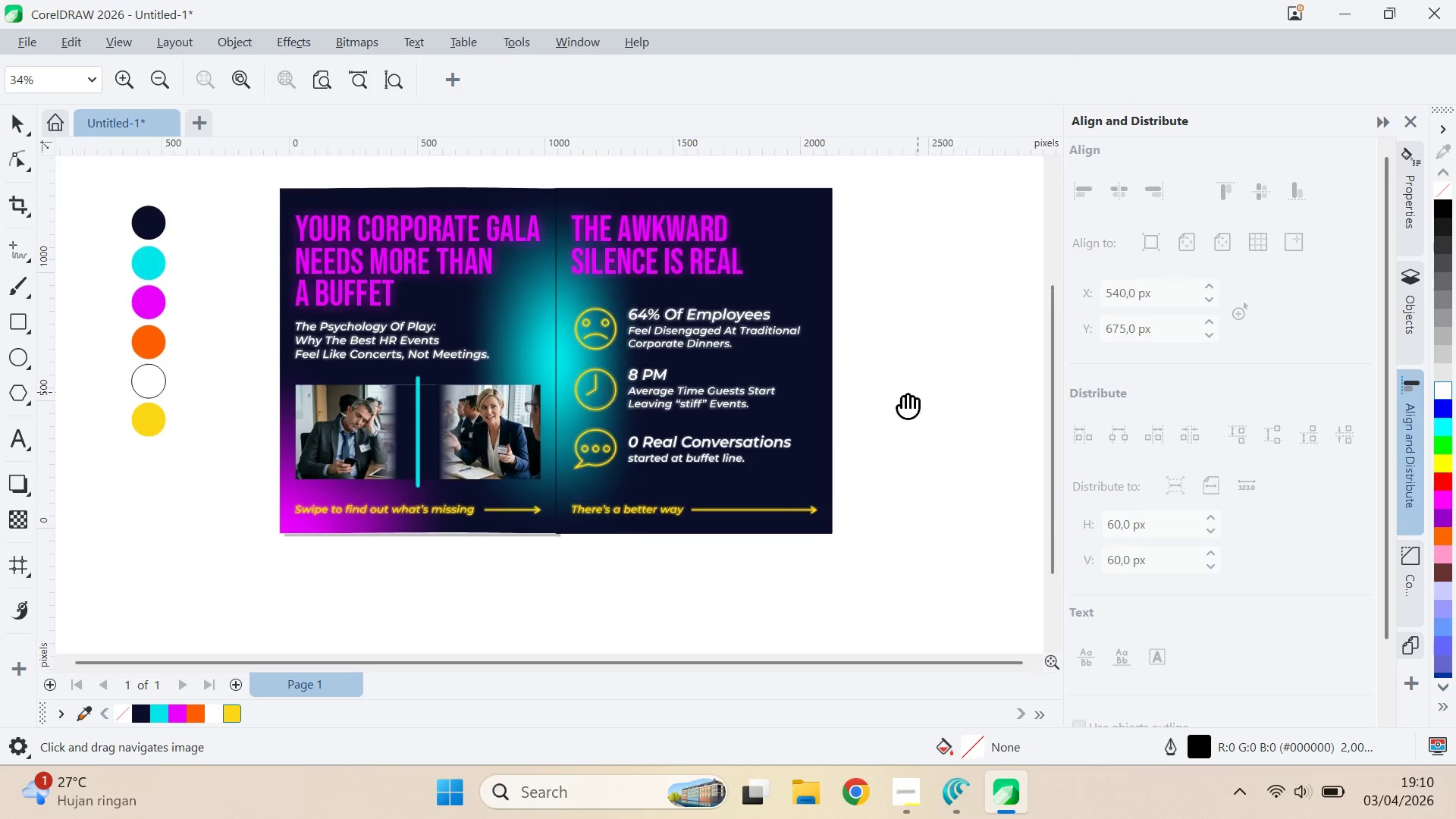 
left_click_drag(start_coordinate=[953, 382], to_coordinate=[680, 485])
 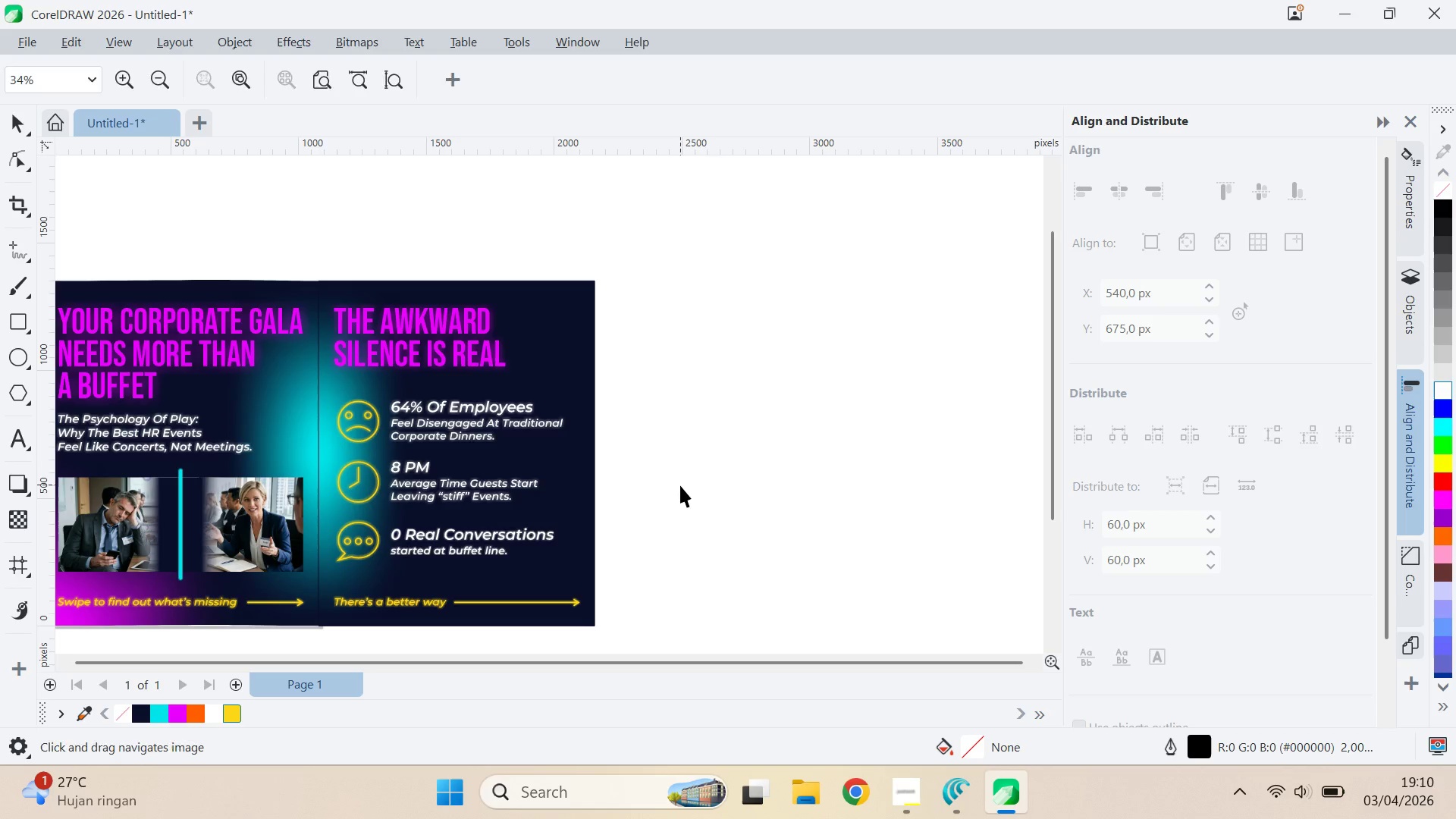 
scroll: coordinate [908, 468], scroll_direction: down, amount: 1.0
 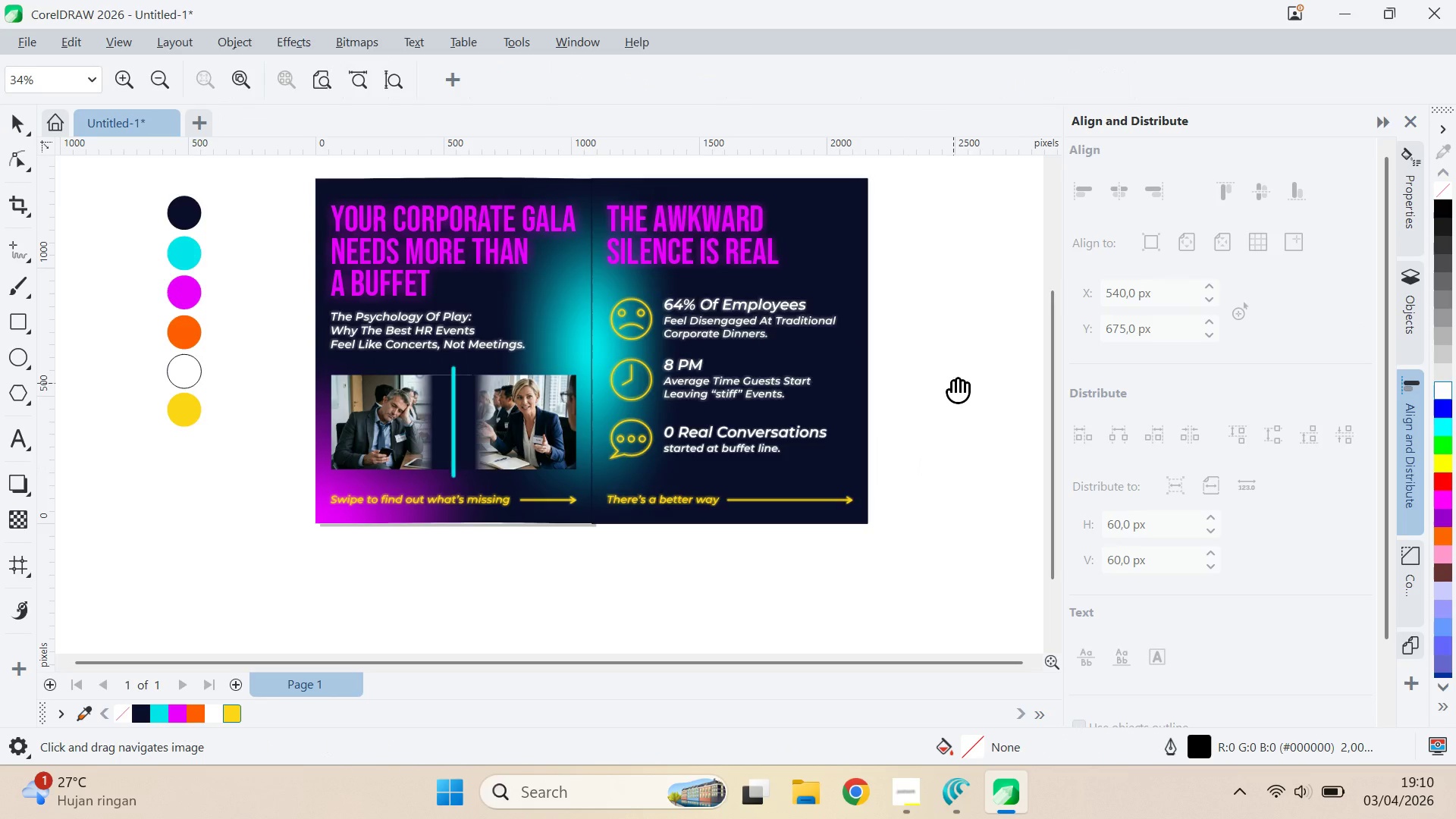 
key(V)
 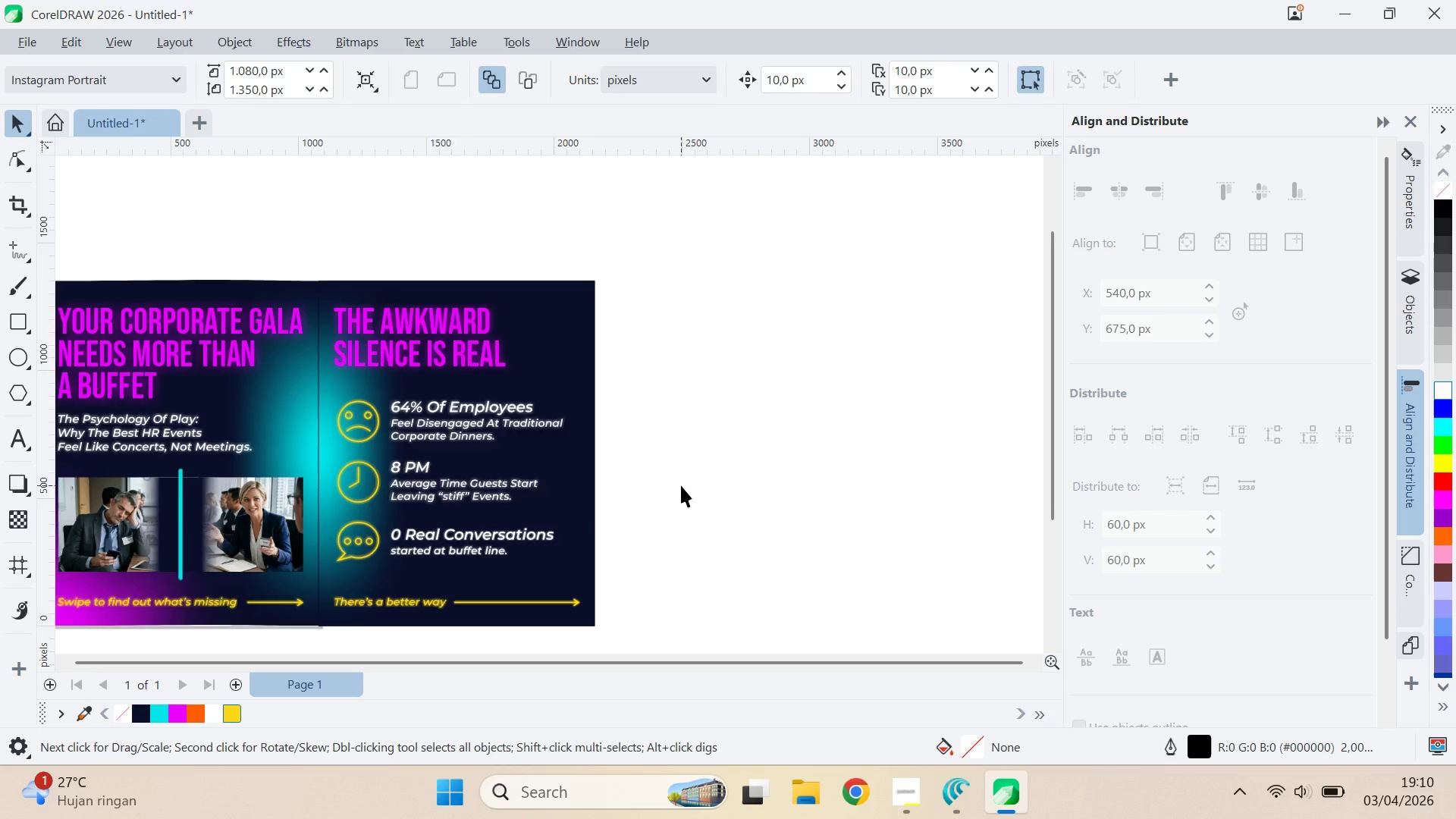 
scroll: coordinate [681, 485], scroll_direction: down, amount: 3.0
 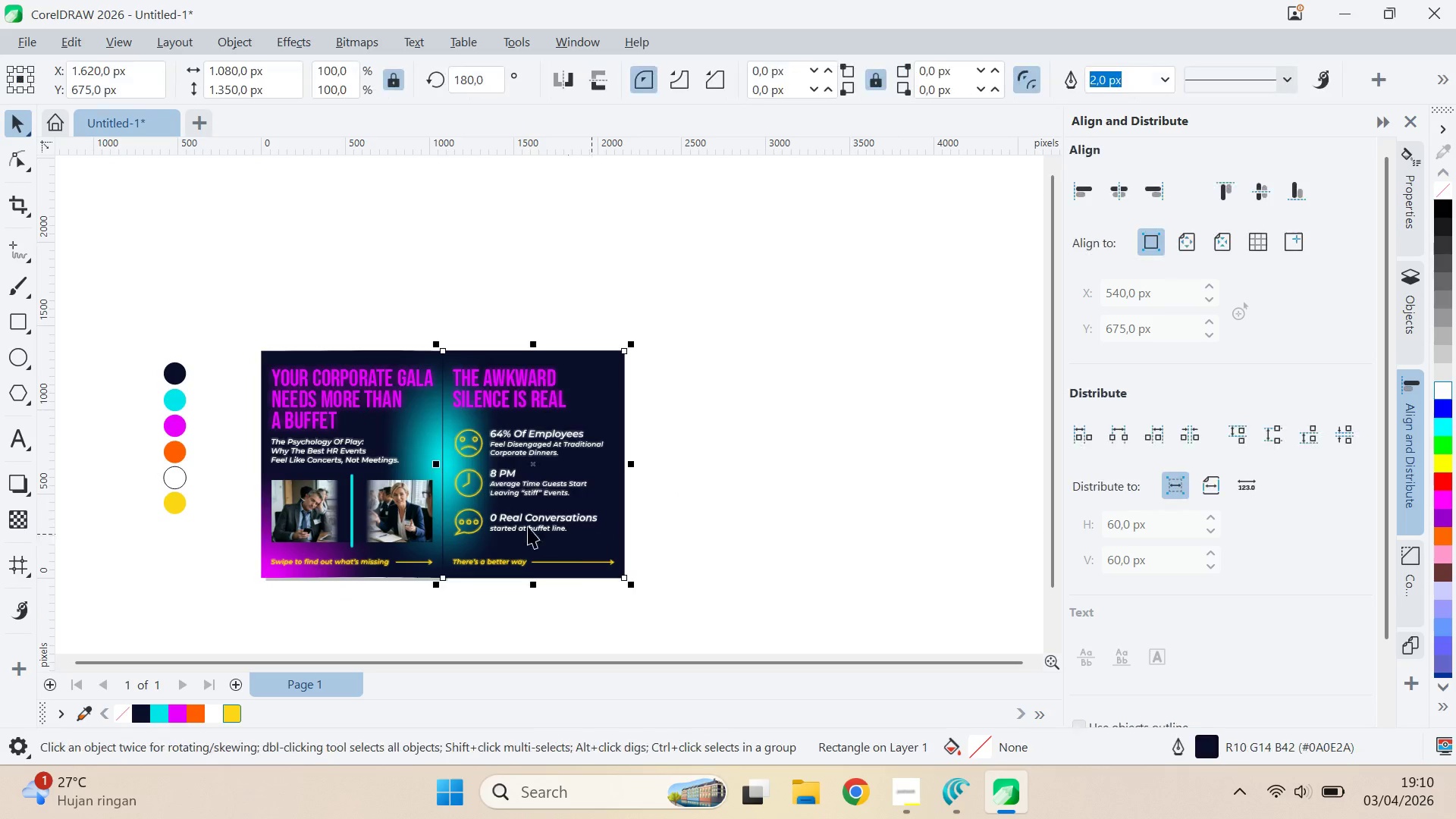 
hold_key(key=ControlLeft, duration=1.41)
left_click_drag(start_coordinate=[435, 465], to_coordinate=[676, 450])
 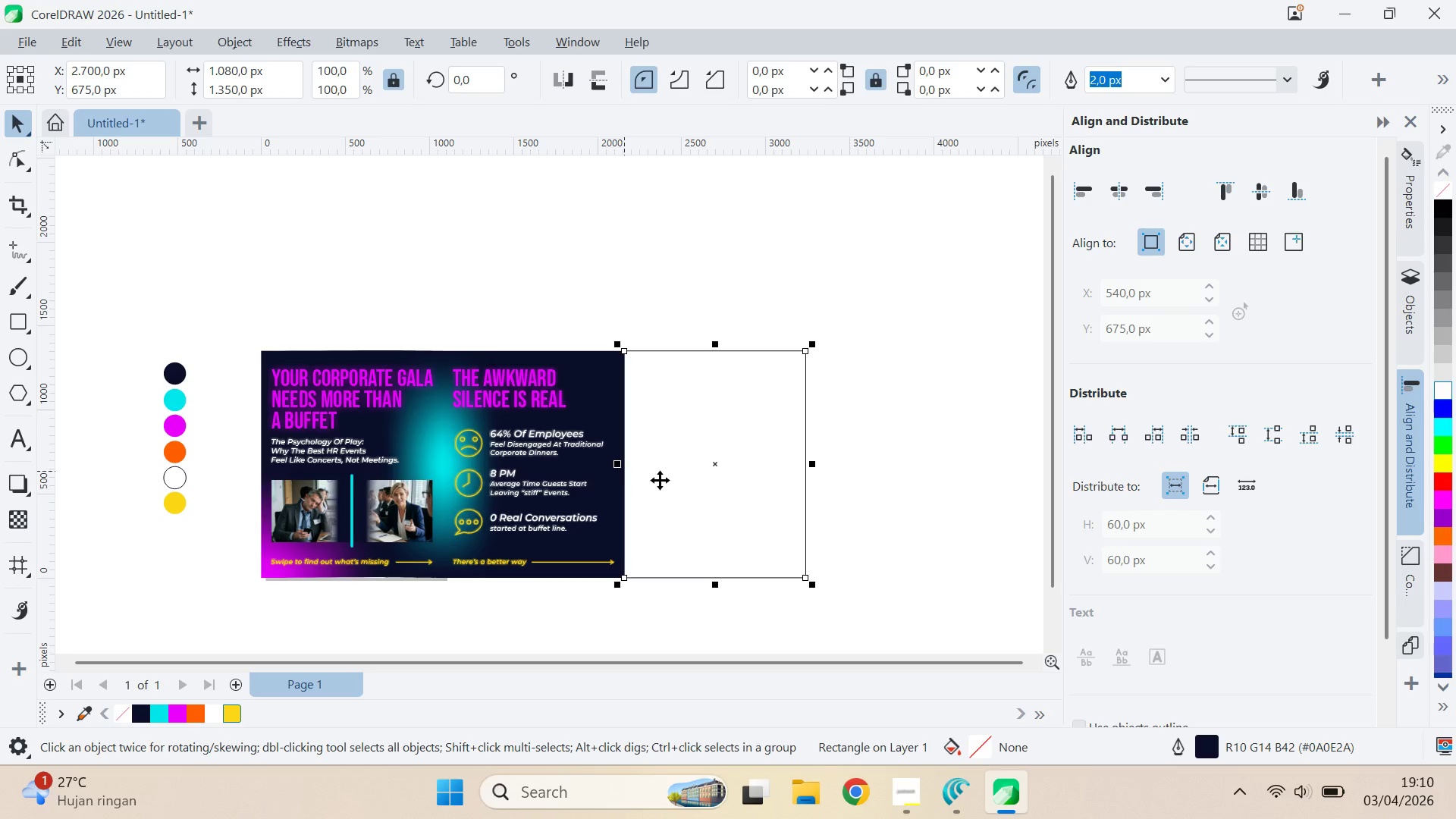 
left_click_drag(start_coordinate=[685, 490], to_coordinate=[655, 243])
 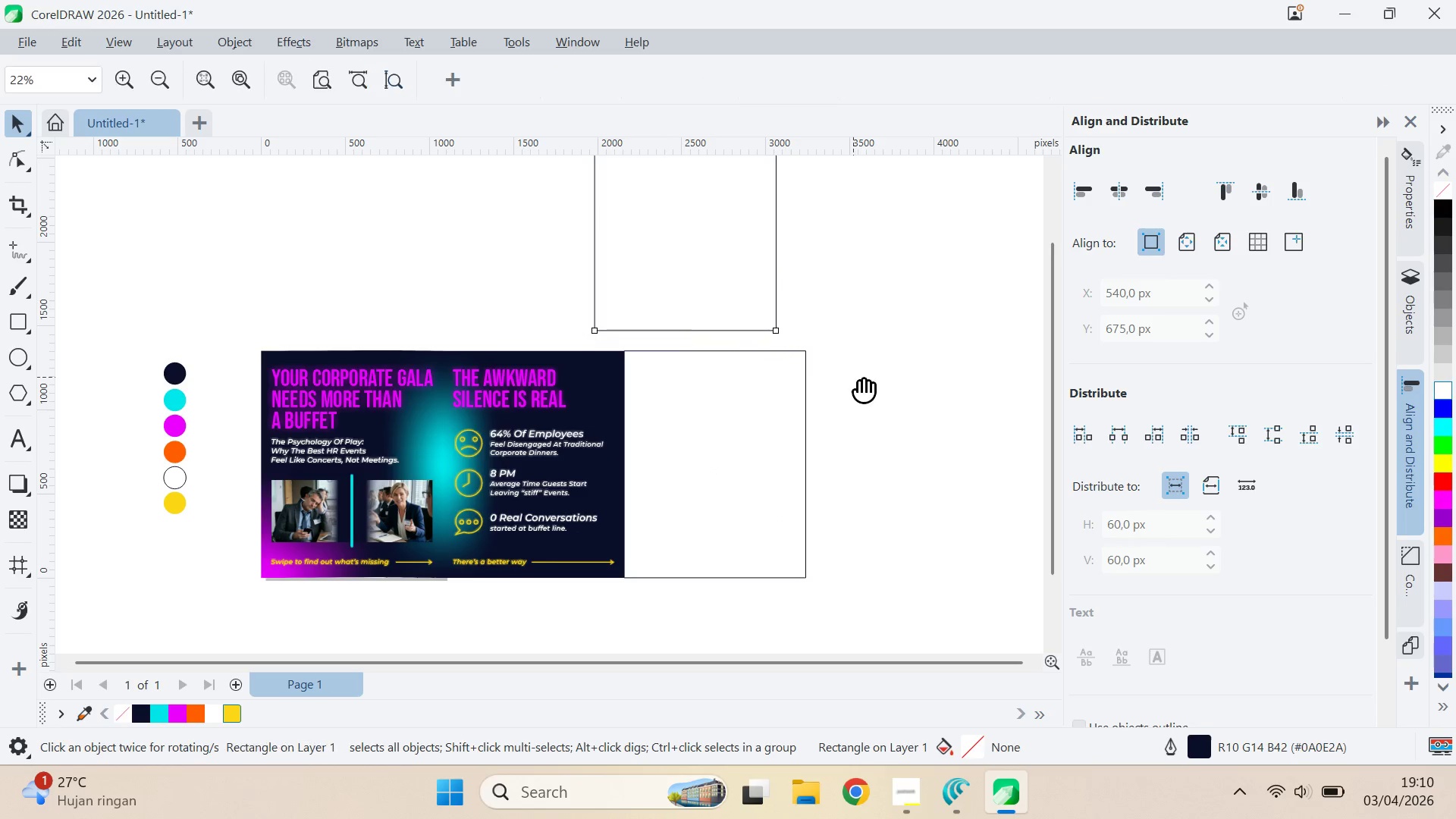 
type(qv)
 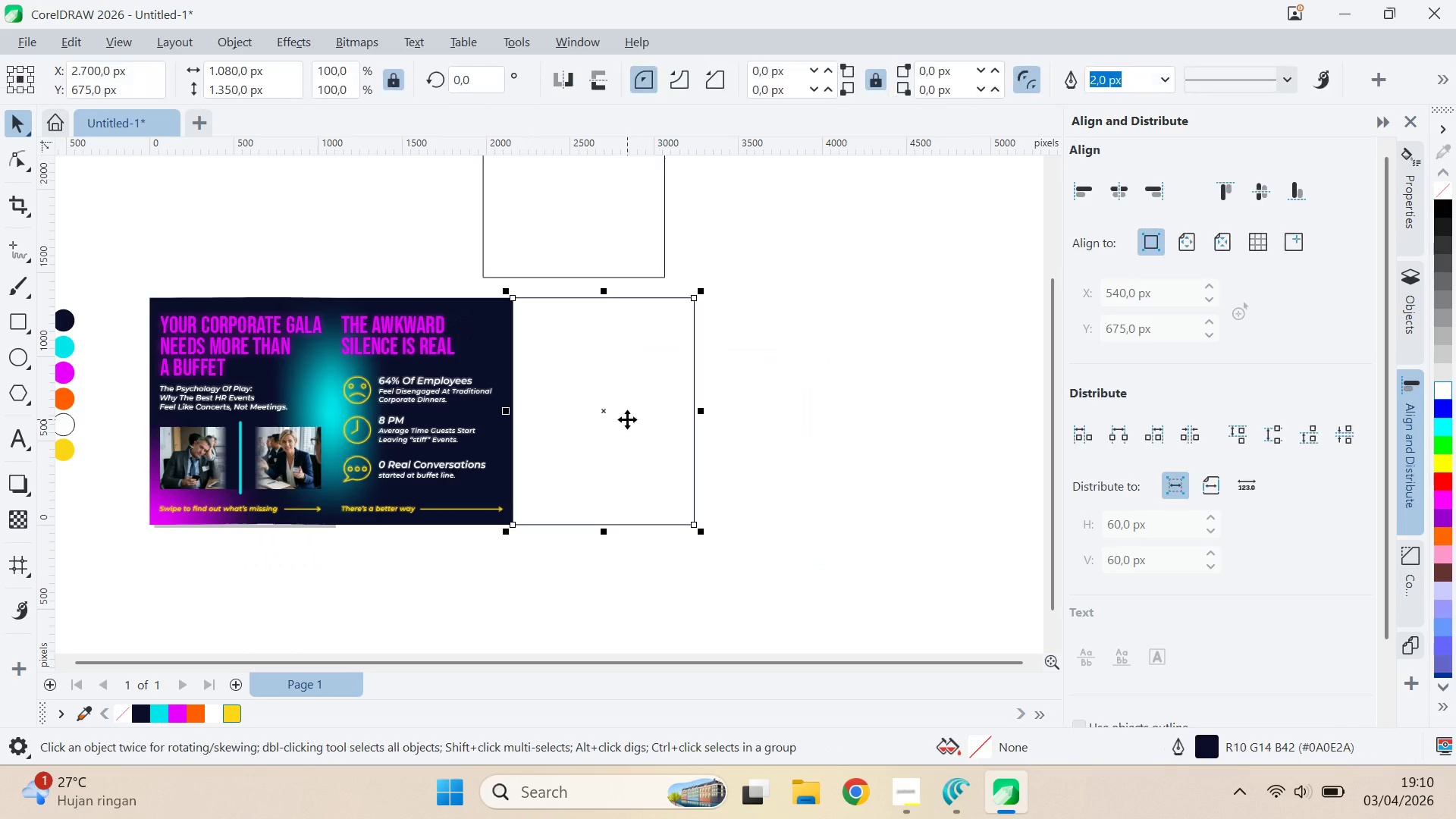 
left_click_drag(start_coordinate=[863, 385], to_coordinate=[752, 332])
 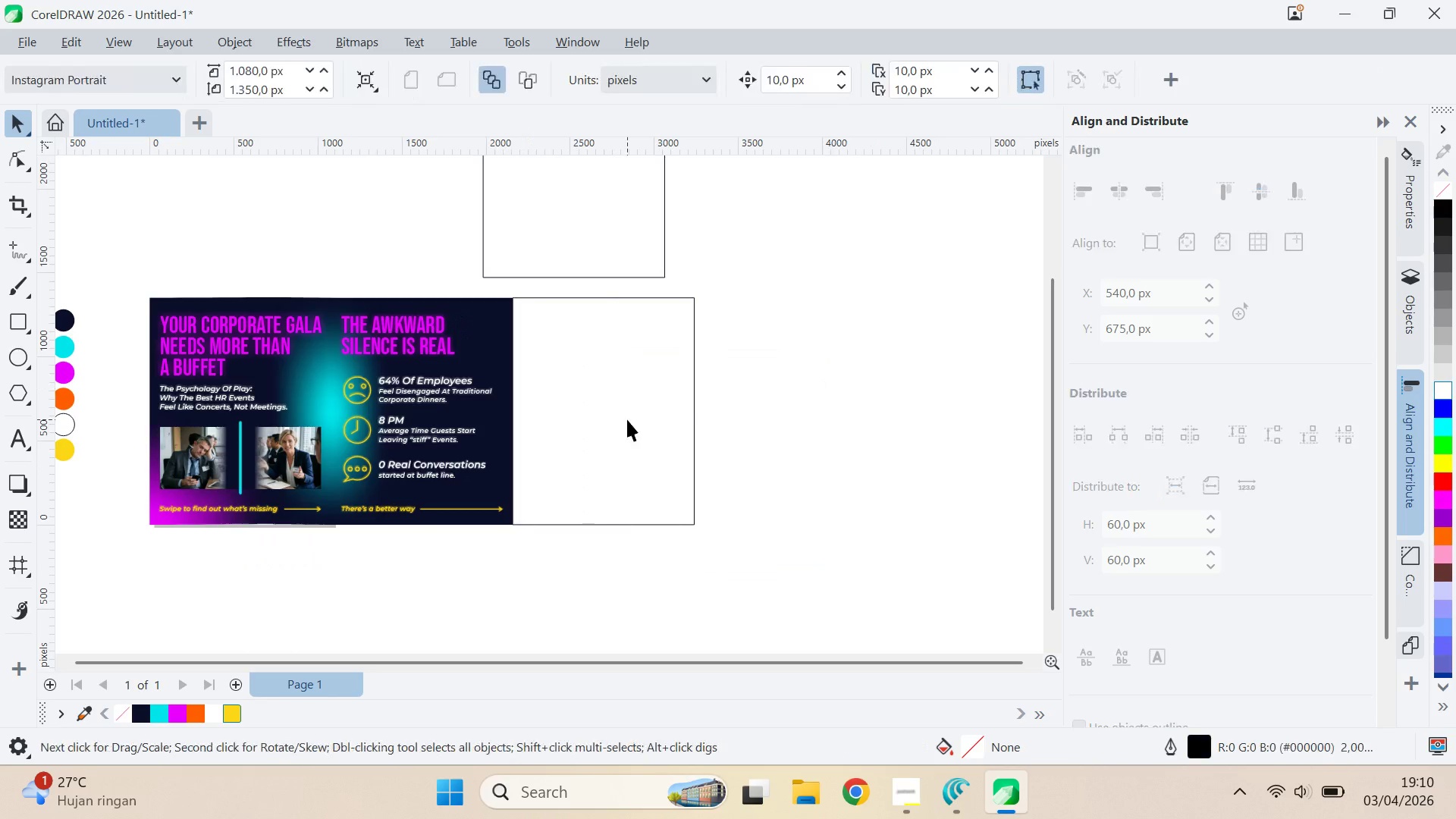 
triple_click([627, 419])
 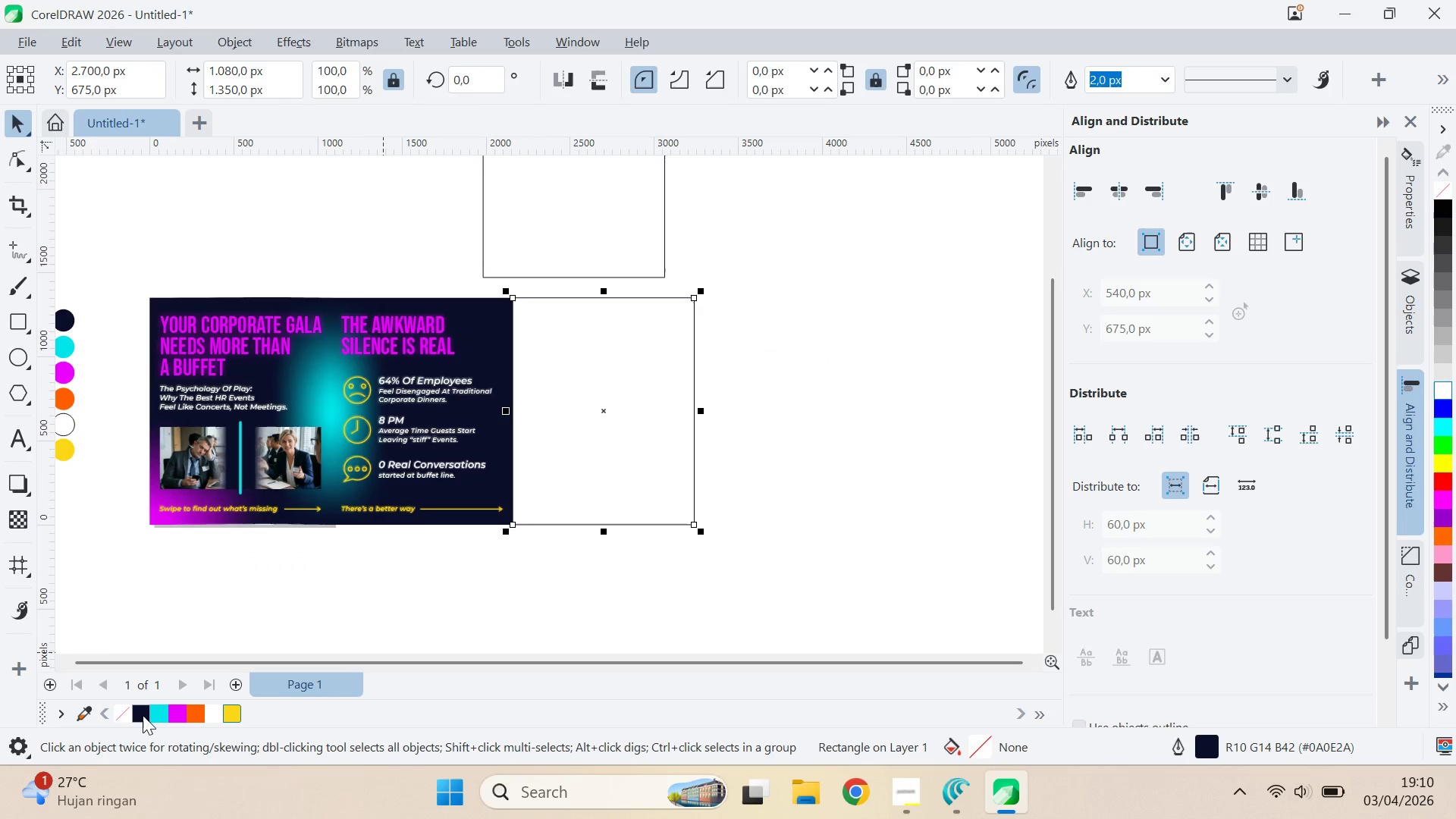 
double_click([598, 573])
 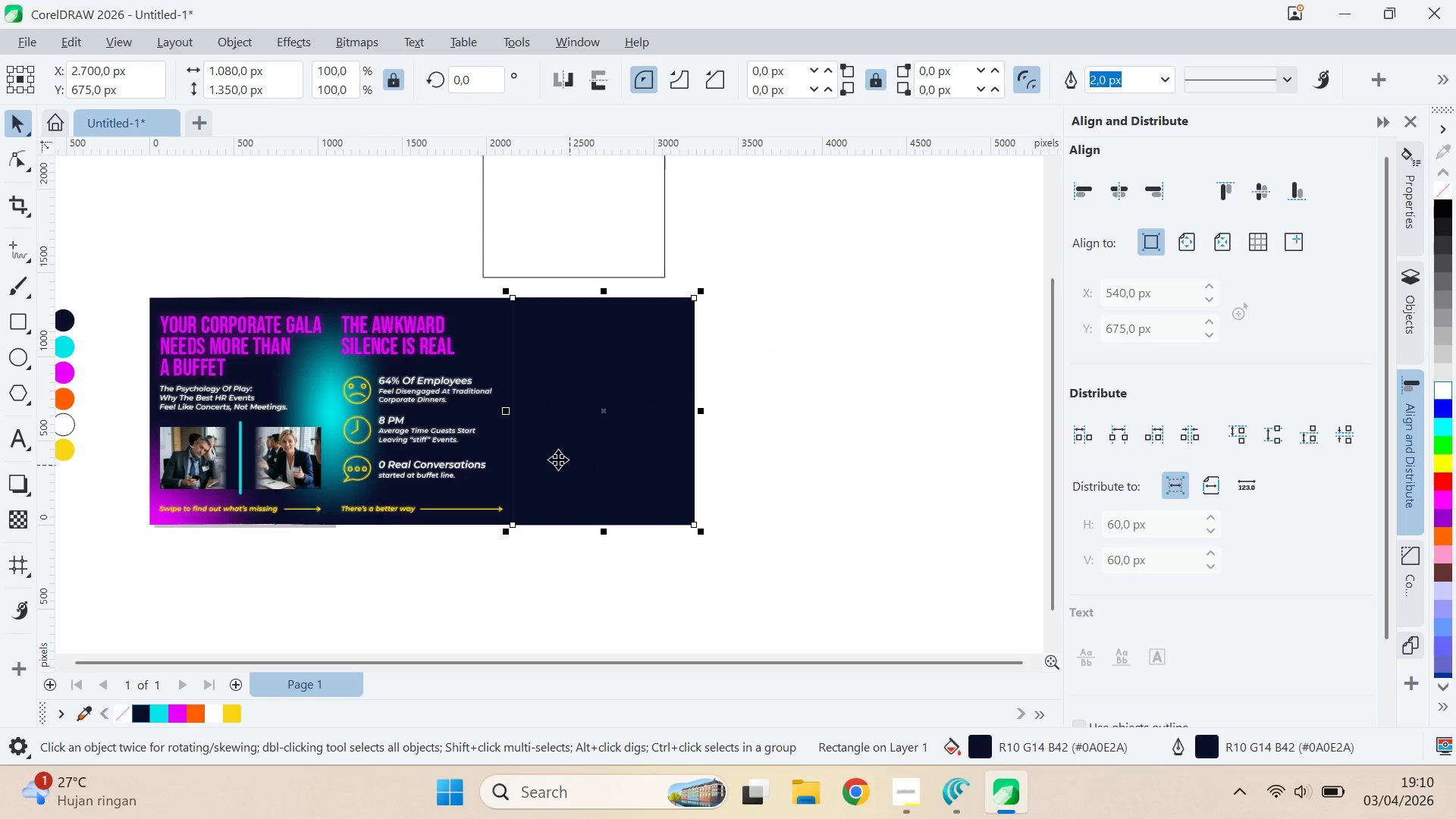 
hold_key(key=ShiftLeft, duration=0.59)
left_click([504, 442])
 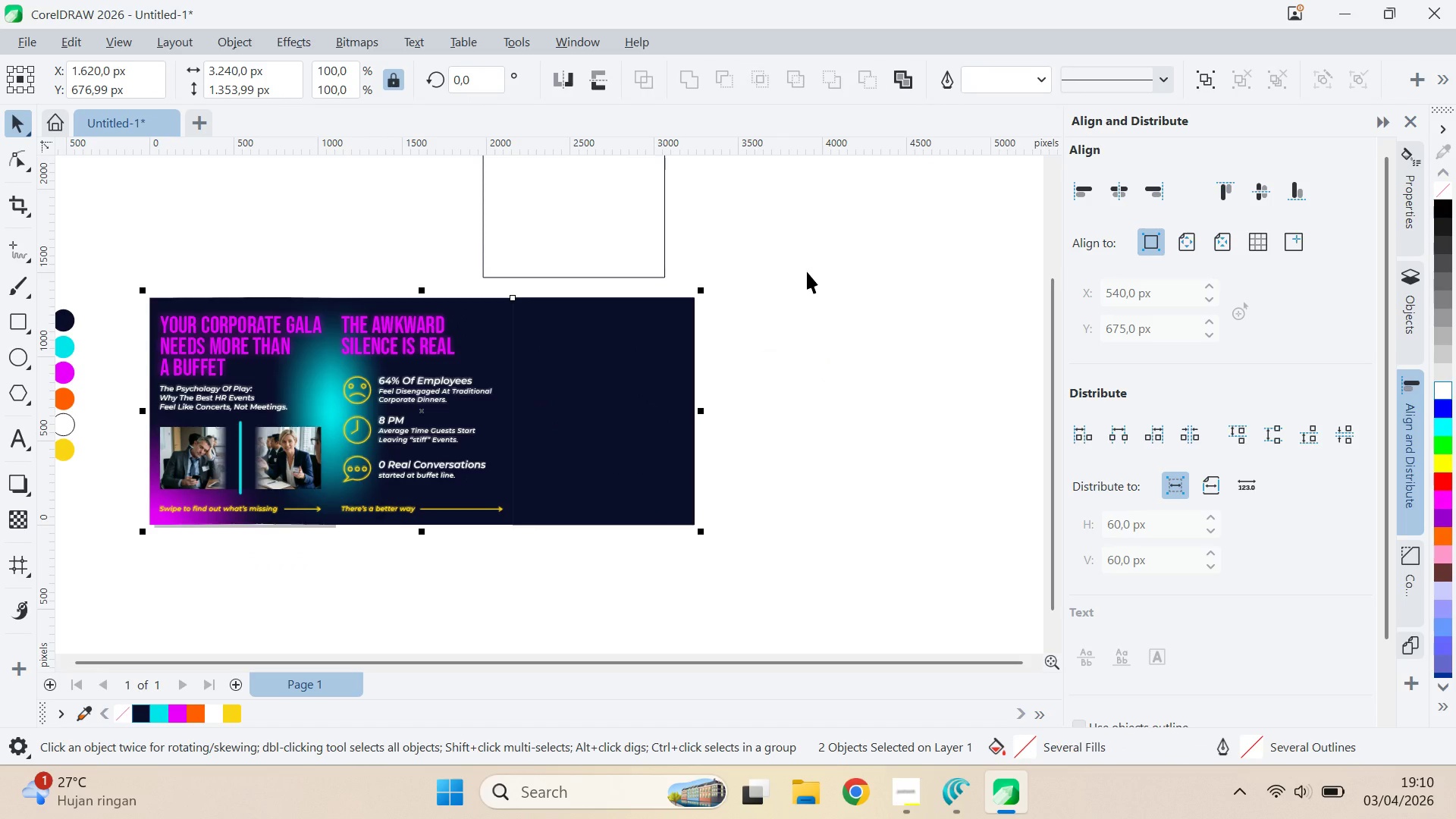 
triple_click([604, 362])
 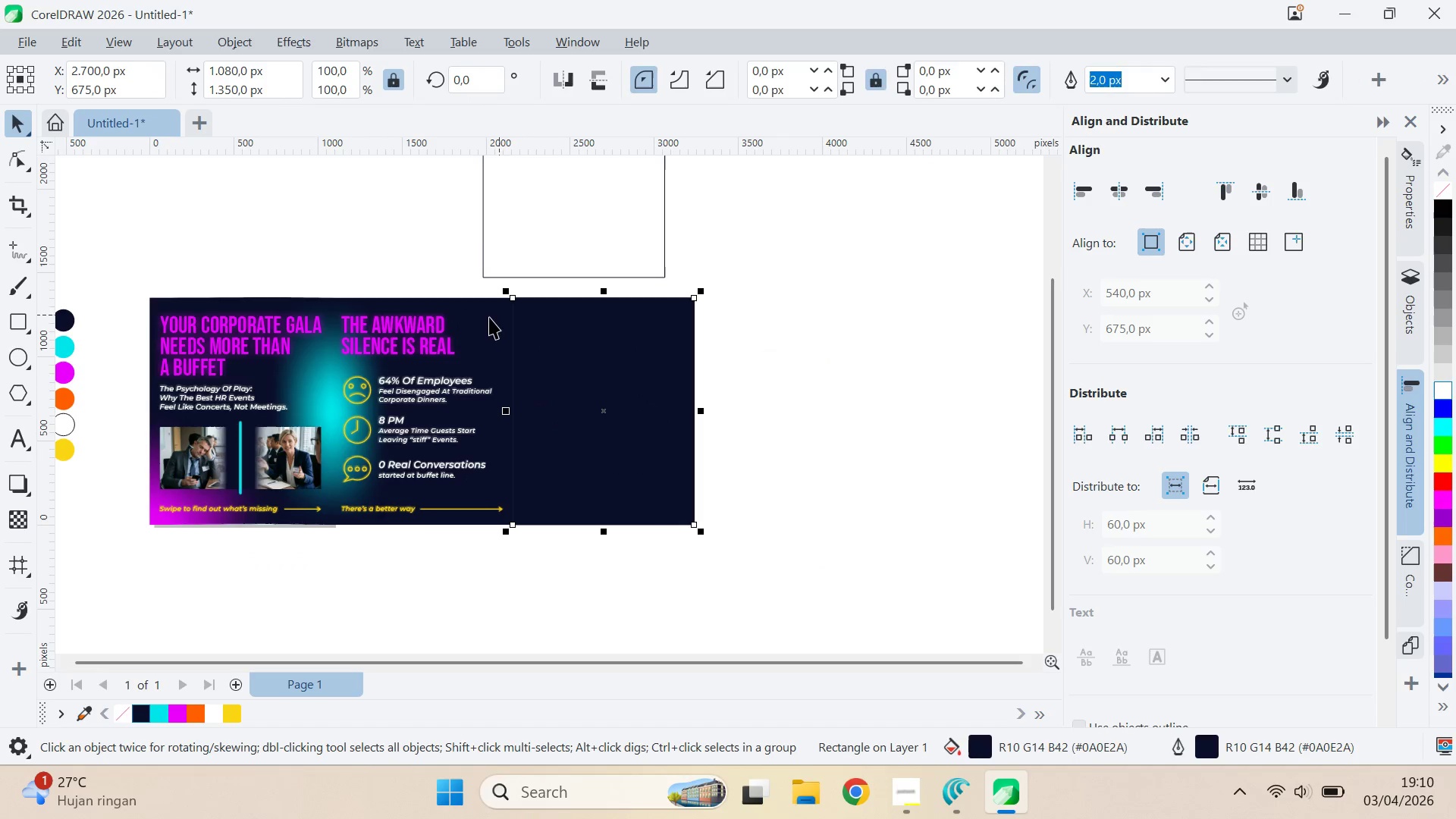 
hold_key(key=ShiftLeft, duration=0.69)
left_click([476, 305])
 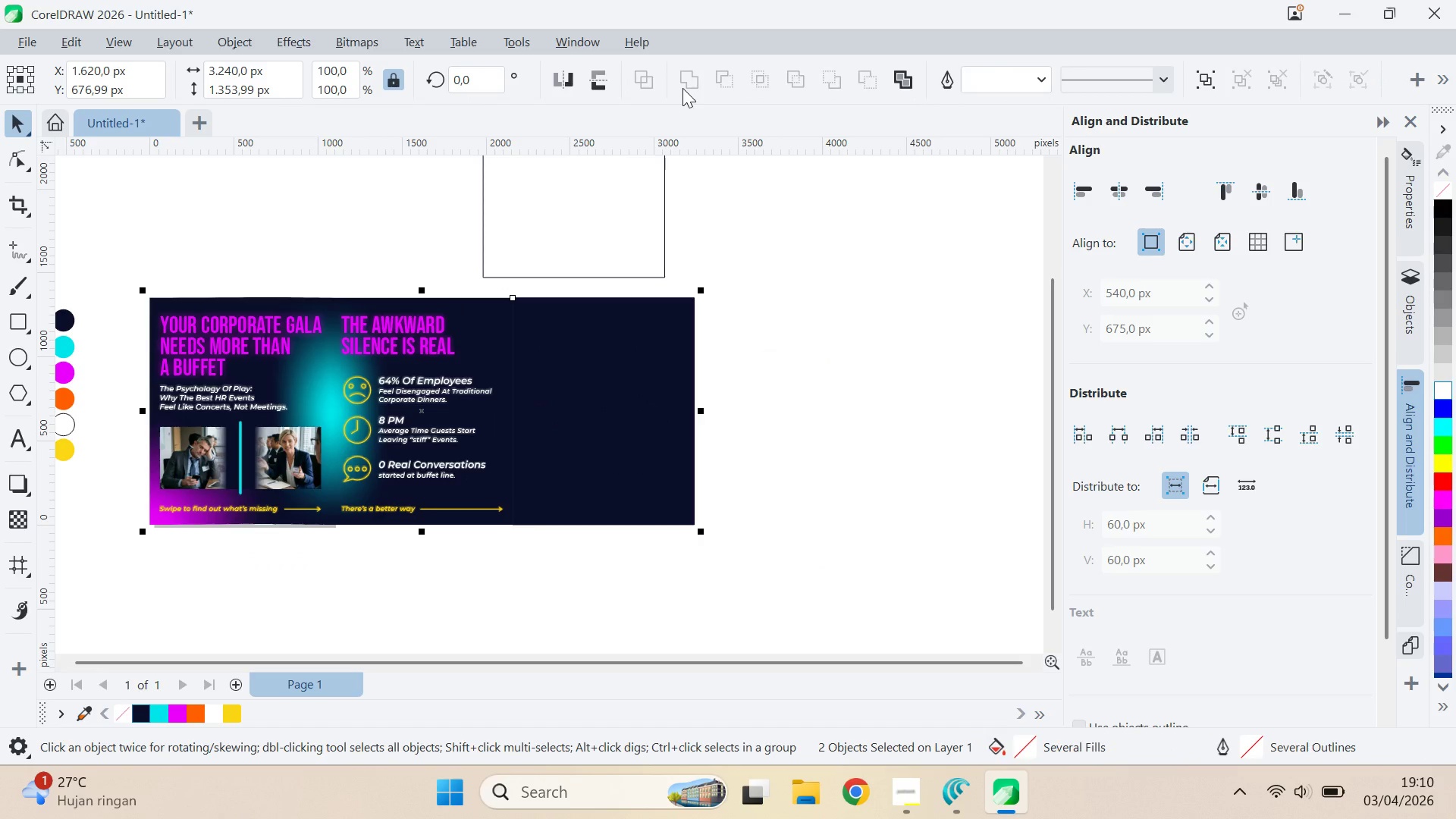 
left_click([701, 67])
 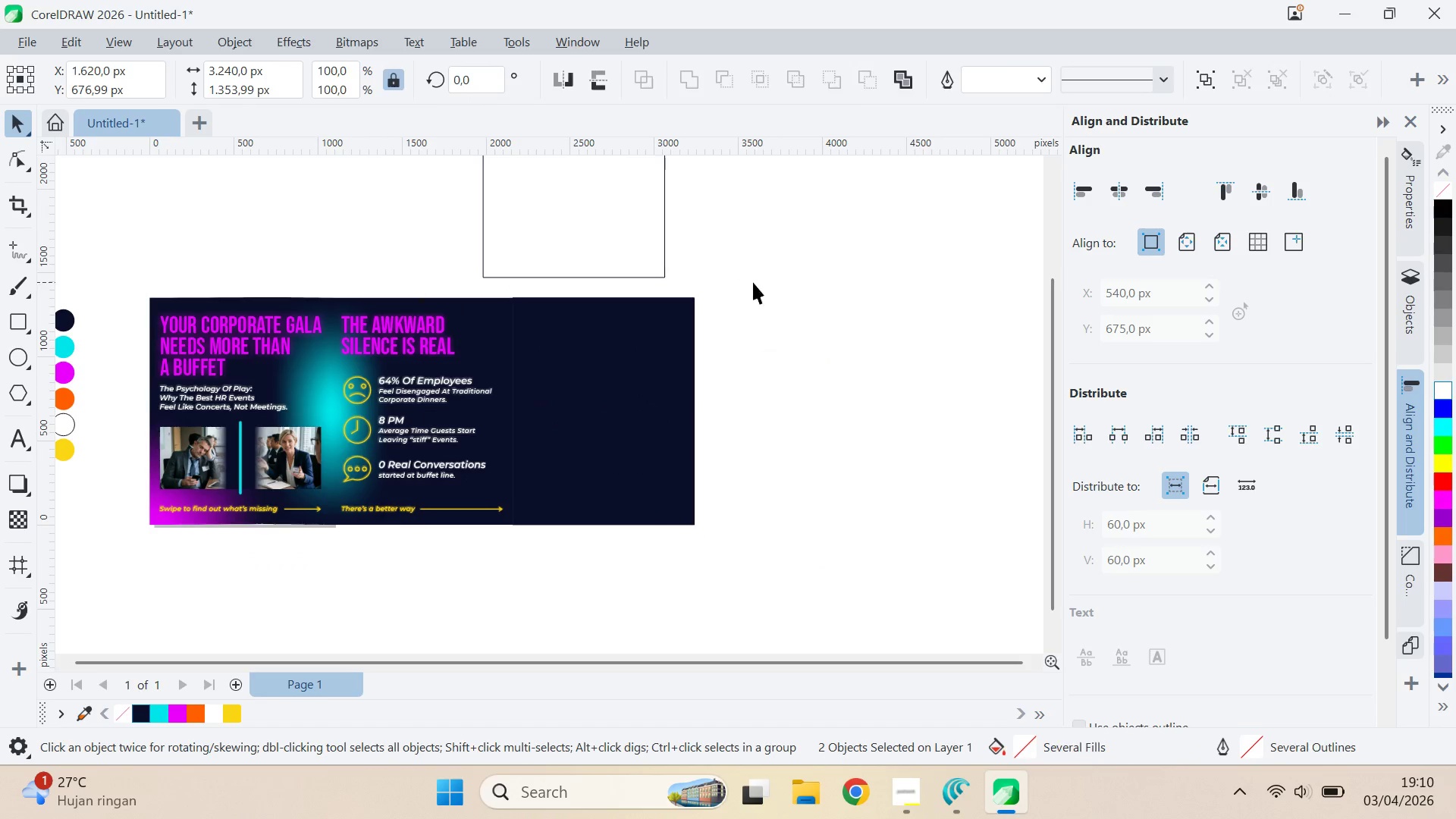 
left_click_drag(start_coordinate=[752, 282], to_coordinate=[743, 285])
 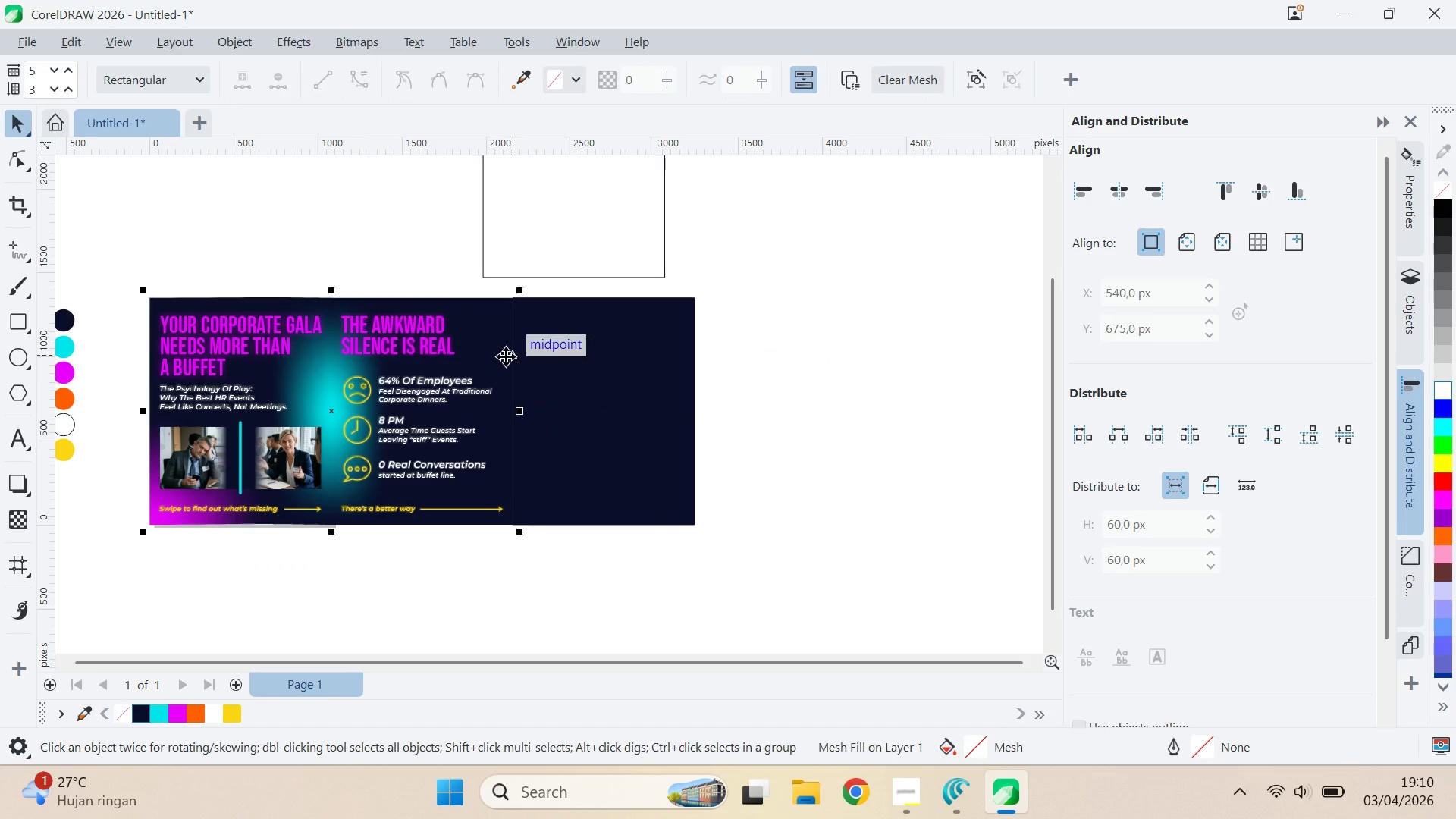 
left_click_drag(start_coordinate=[481, 328], to_coordinate=[447, 267])
 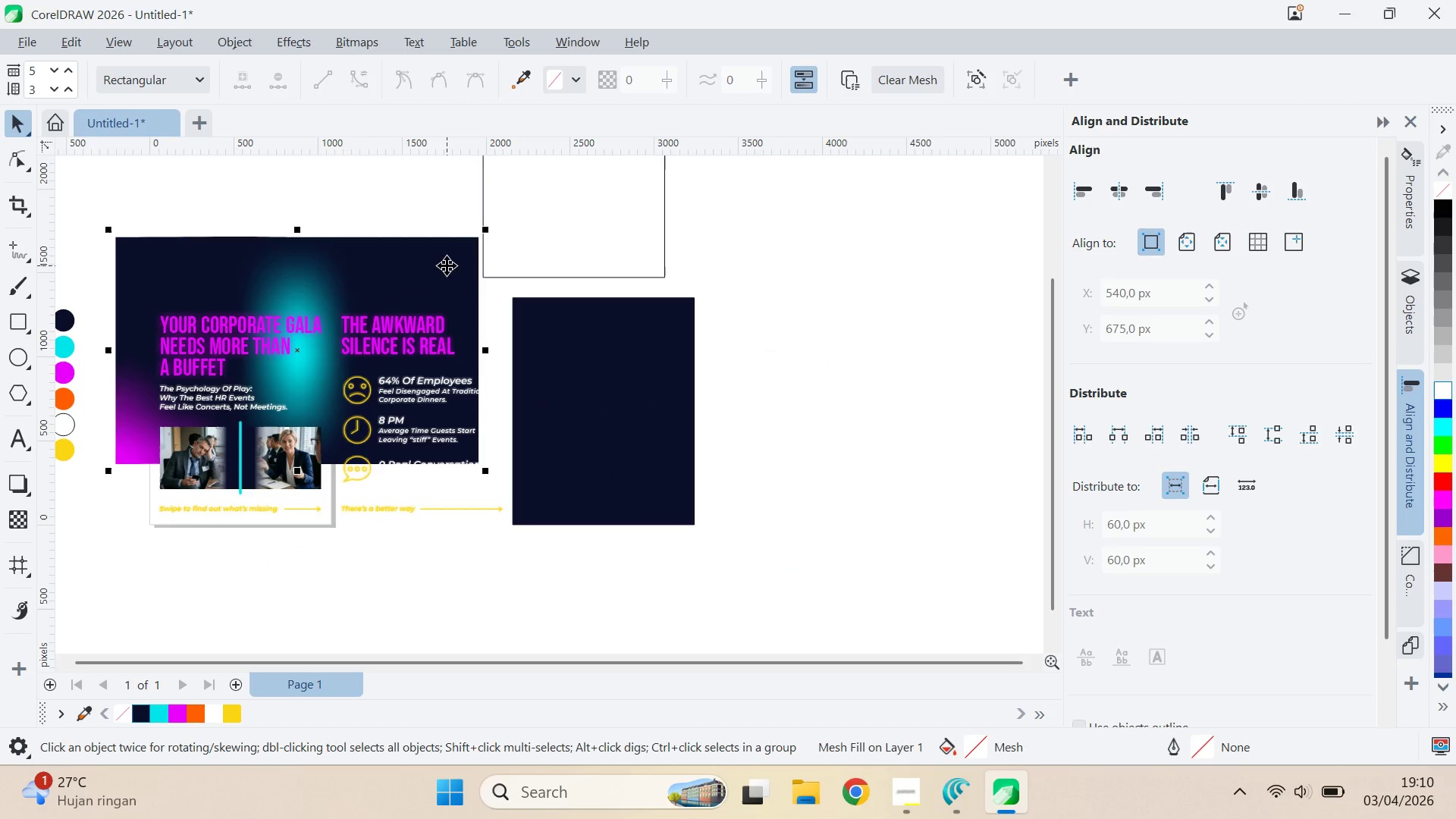 
key(Control+Z)
 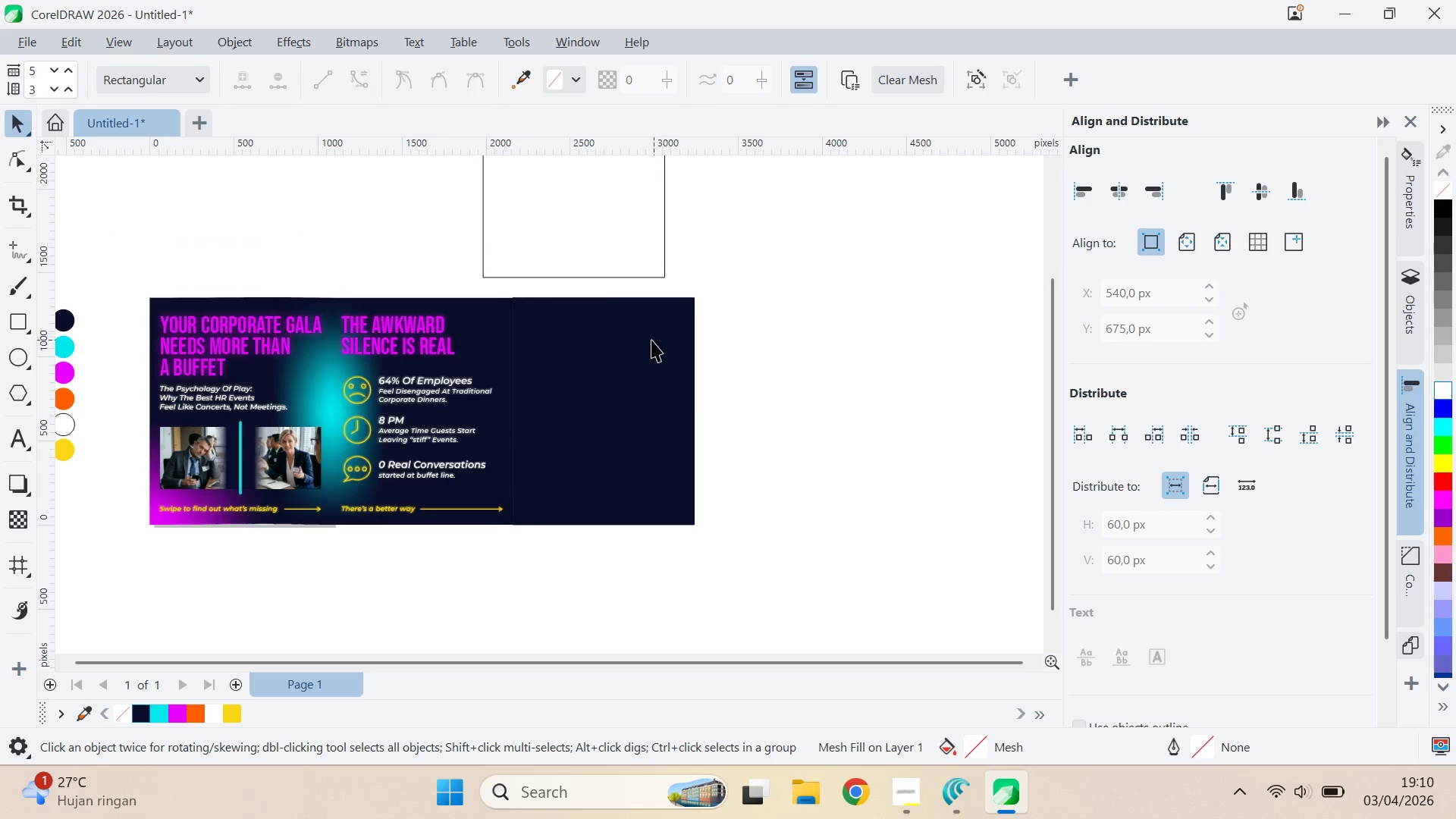 
left_click([651, 340])
 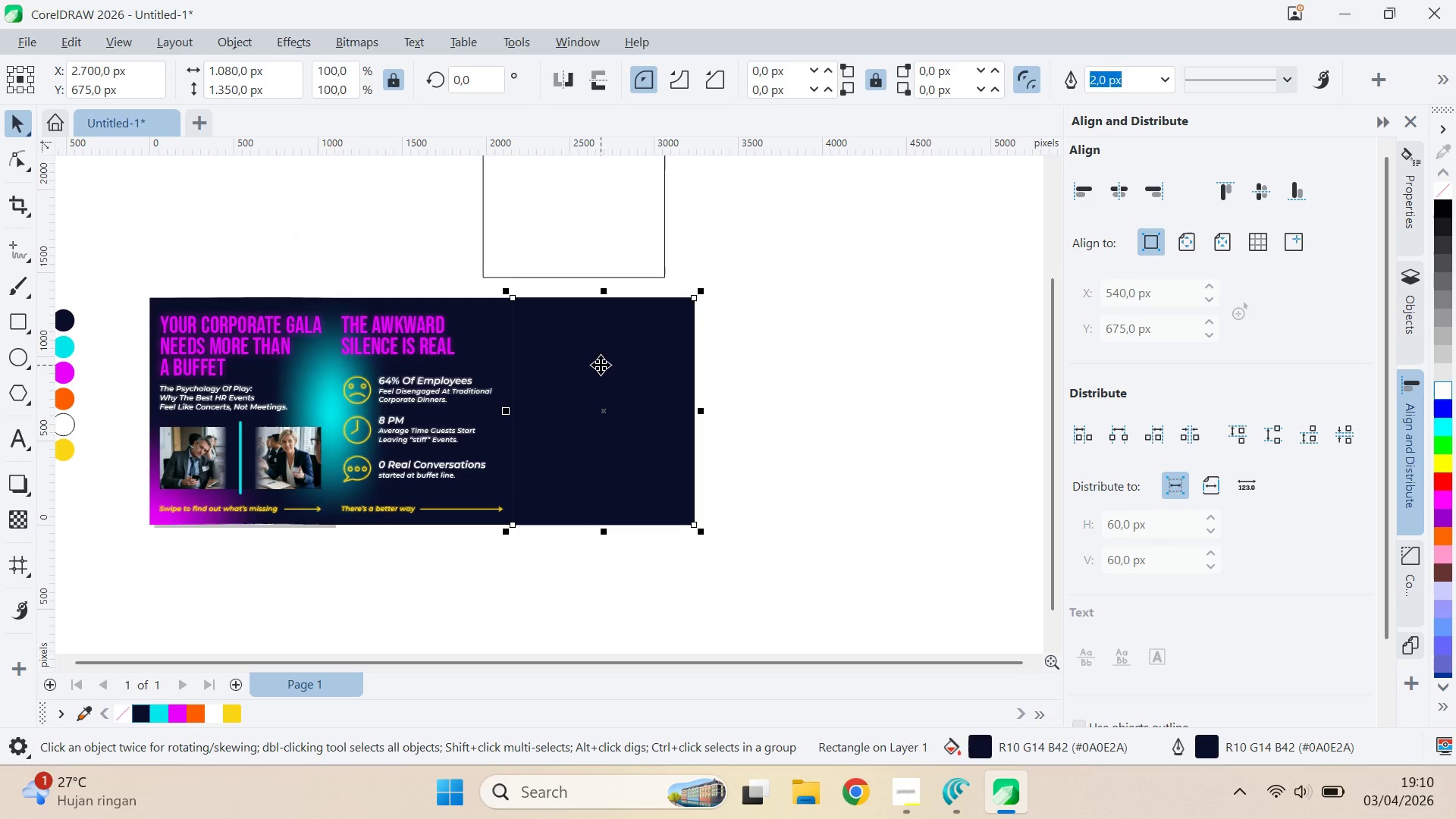 
key(Delete)
 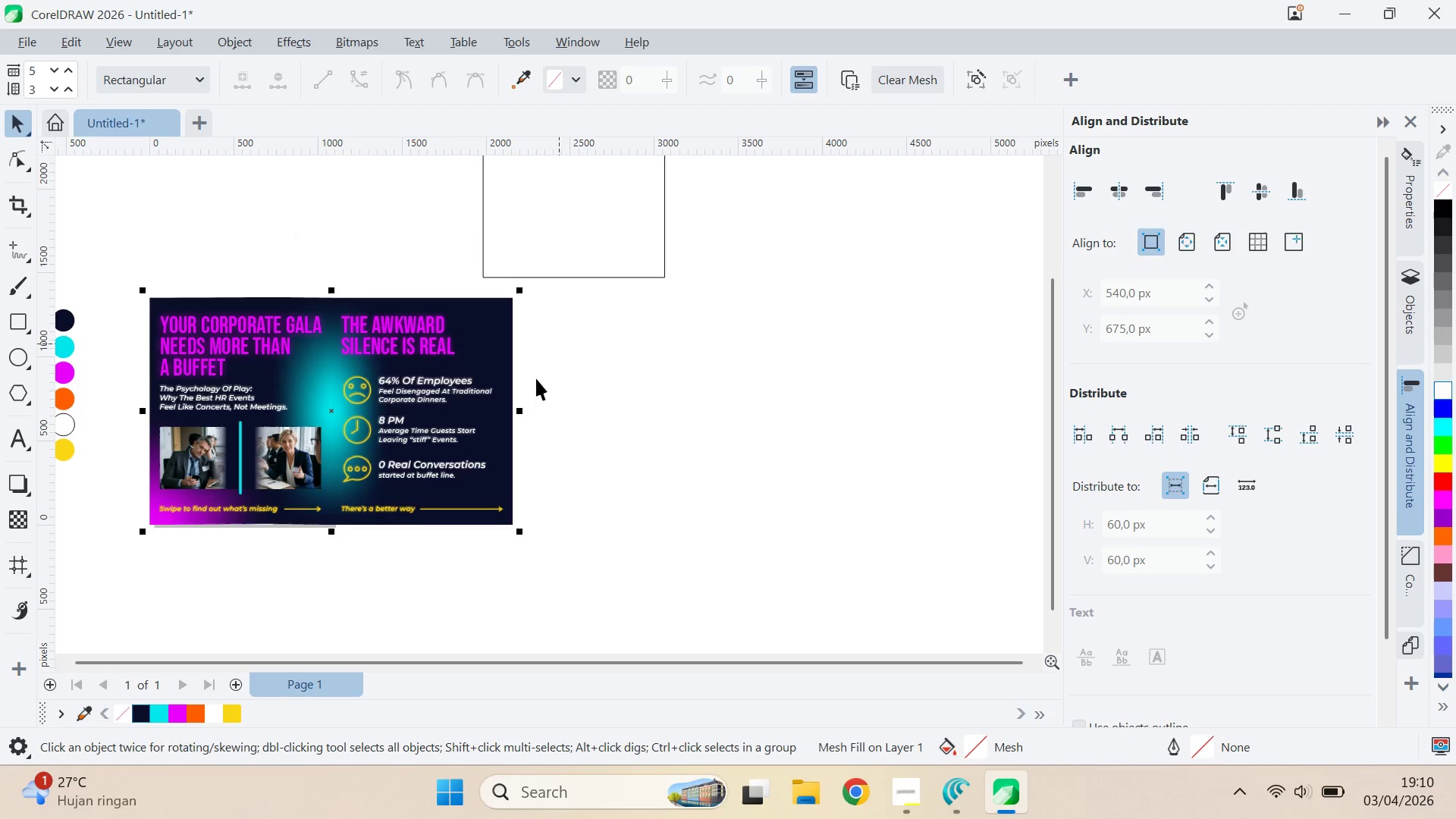 
left_click_drag(start_coordinate=[525, 416], to_coordinate=[723, 404])
 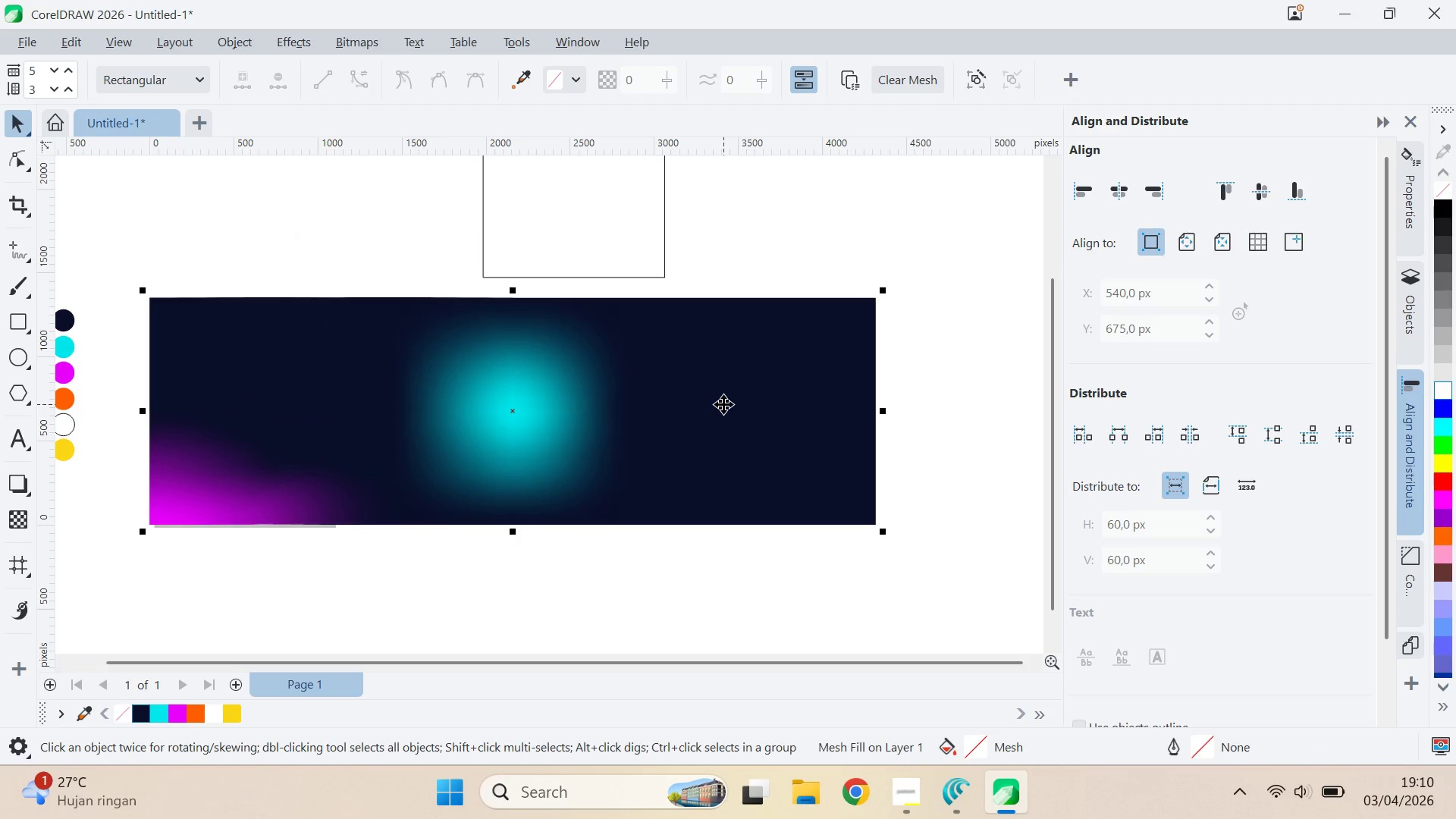 
hold_key(key=ControlLeft, duration=1.51)
 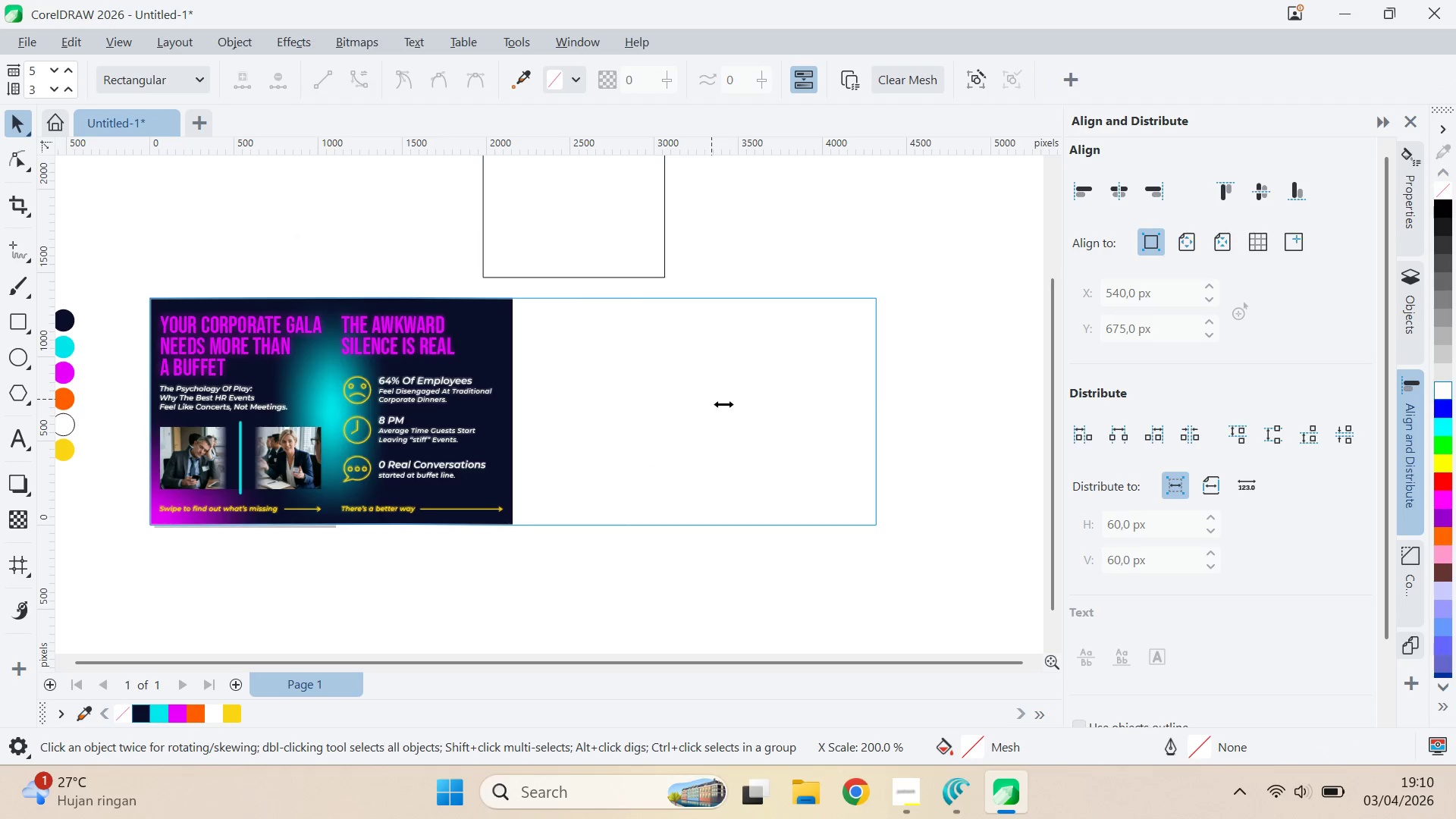 
hold_key(key=ControlLeft, duration=1.52)
left_click([723, 404])
 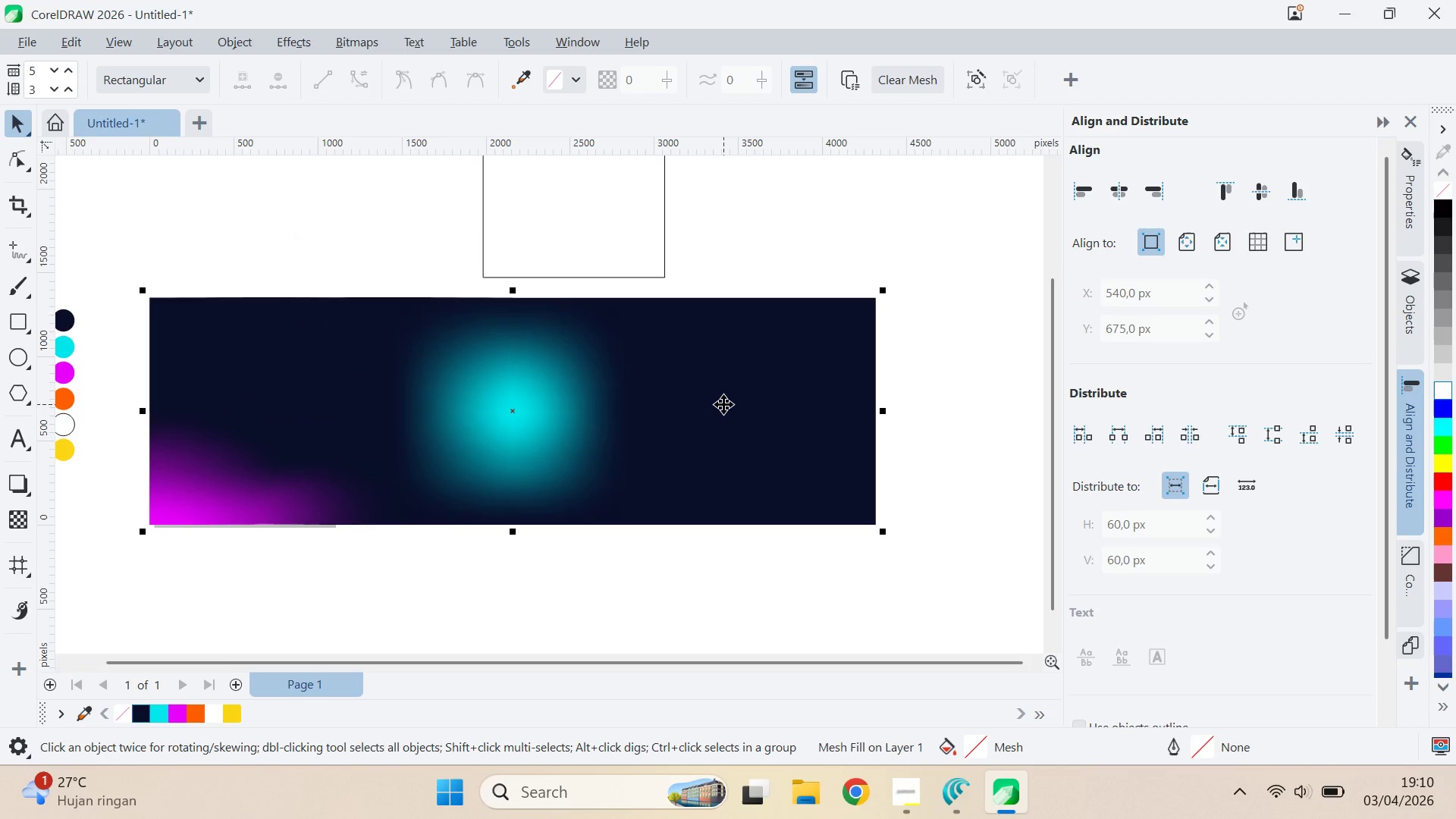 
right_click([723, 404])
 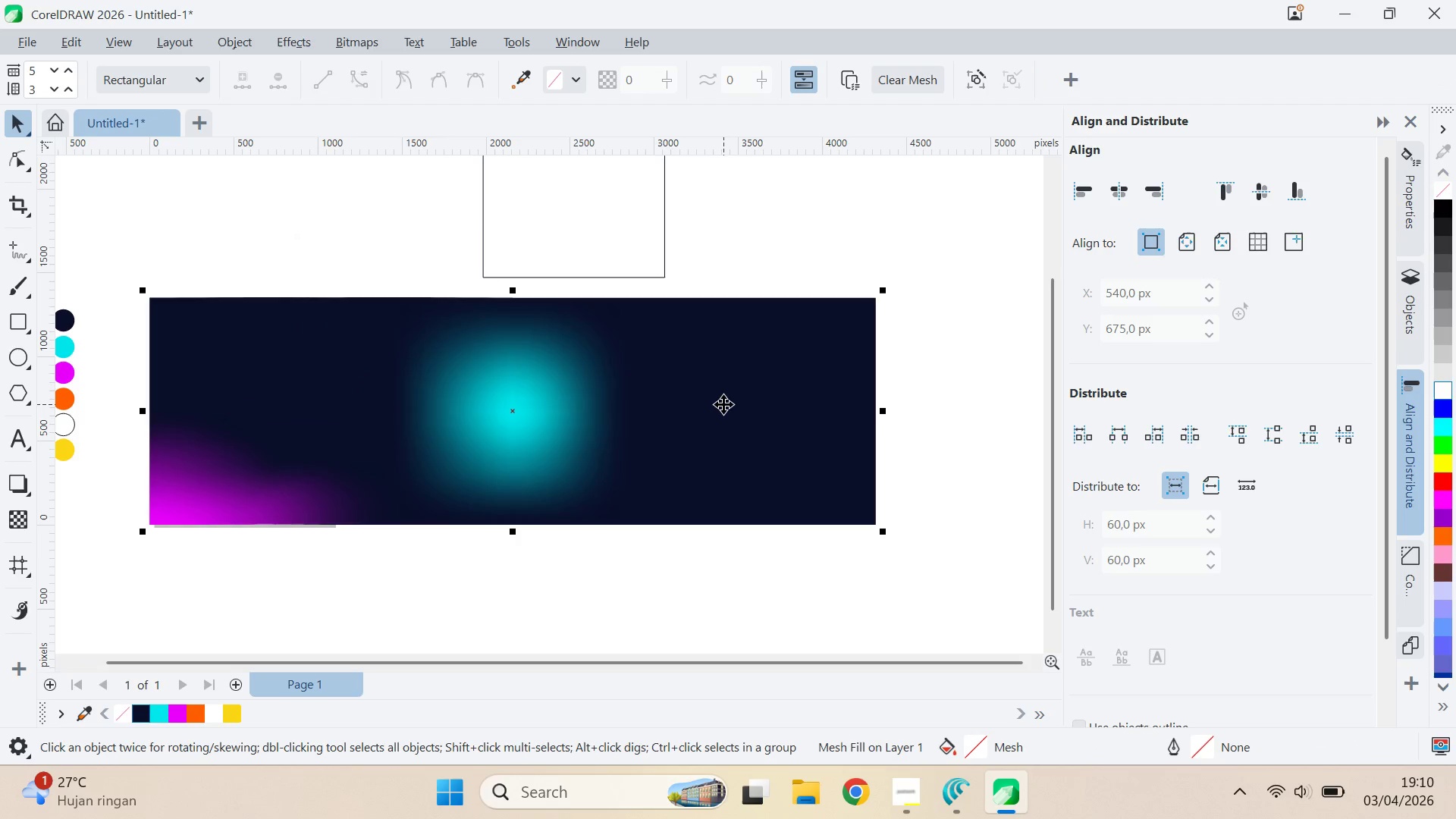 
key(Control+Z)
 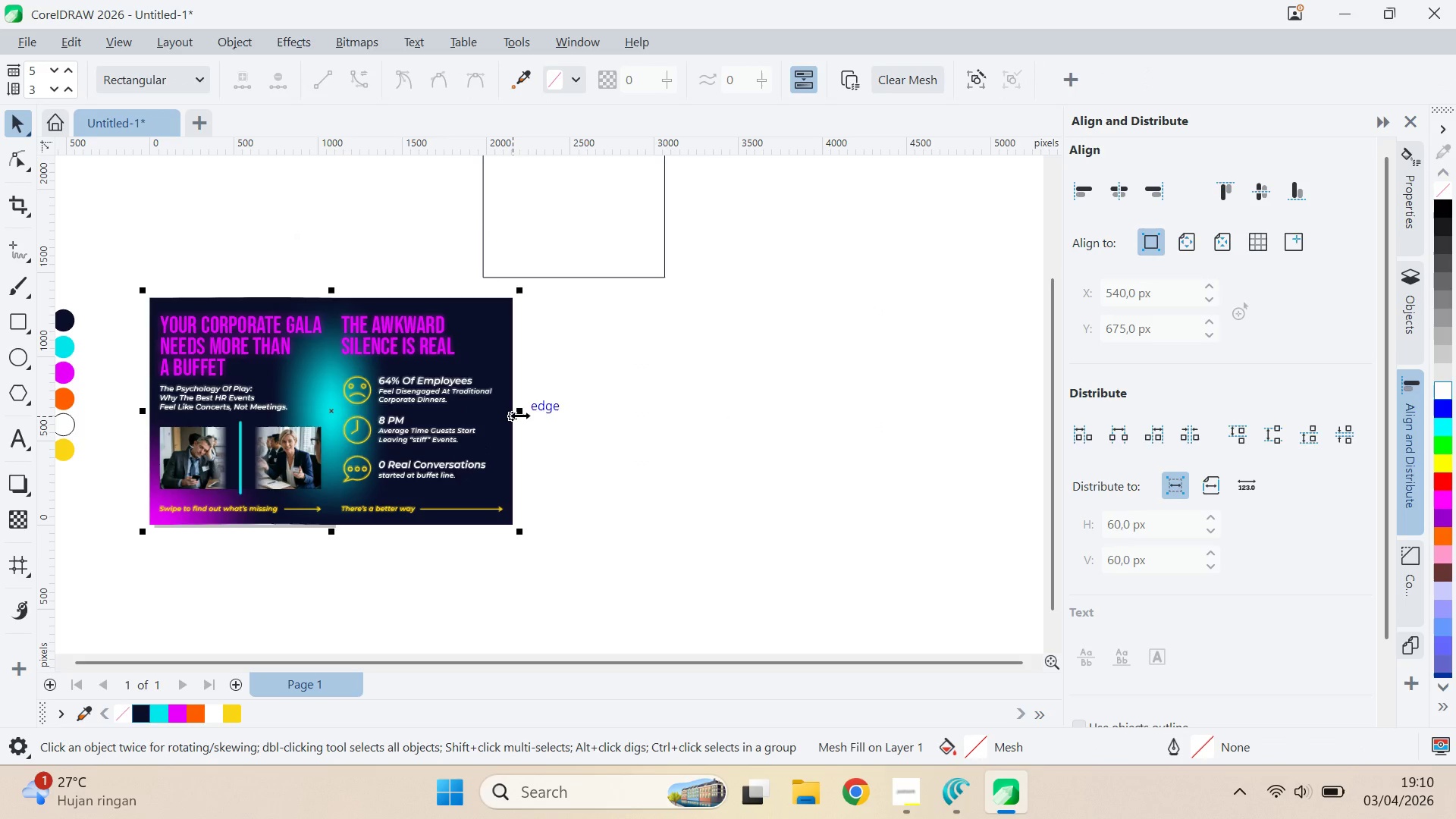 
left_click_drag(start_coordinate=[521, 416], to_coordinate=[681, 403])
 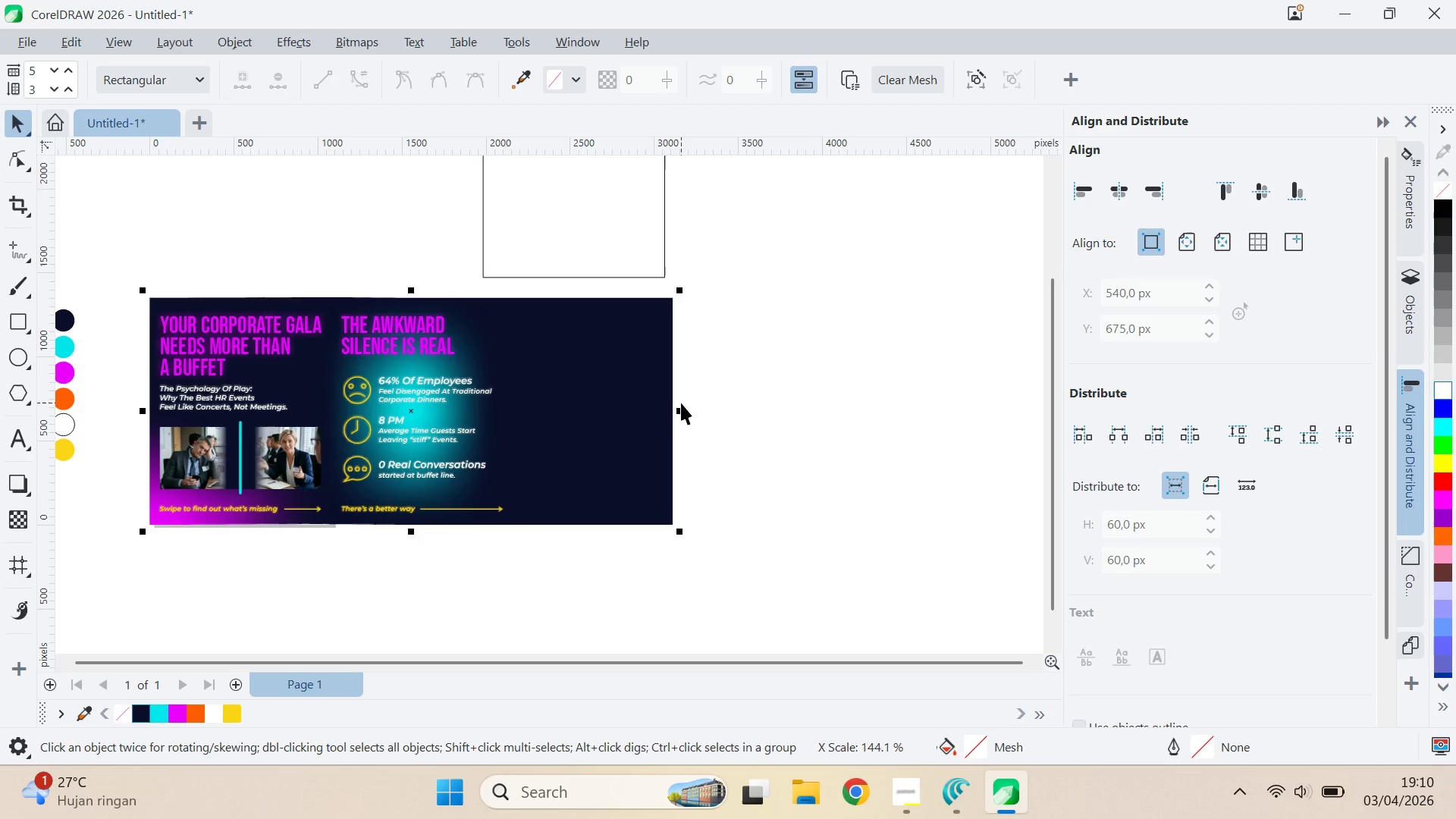 
key(Control+Z)
 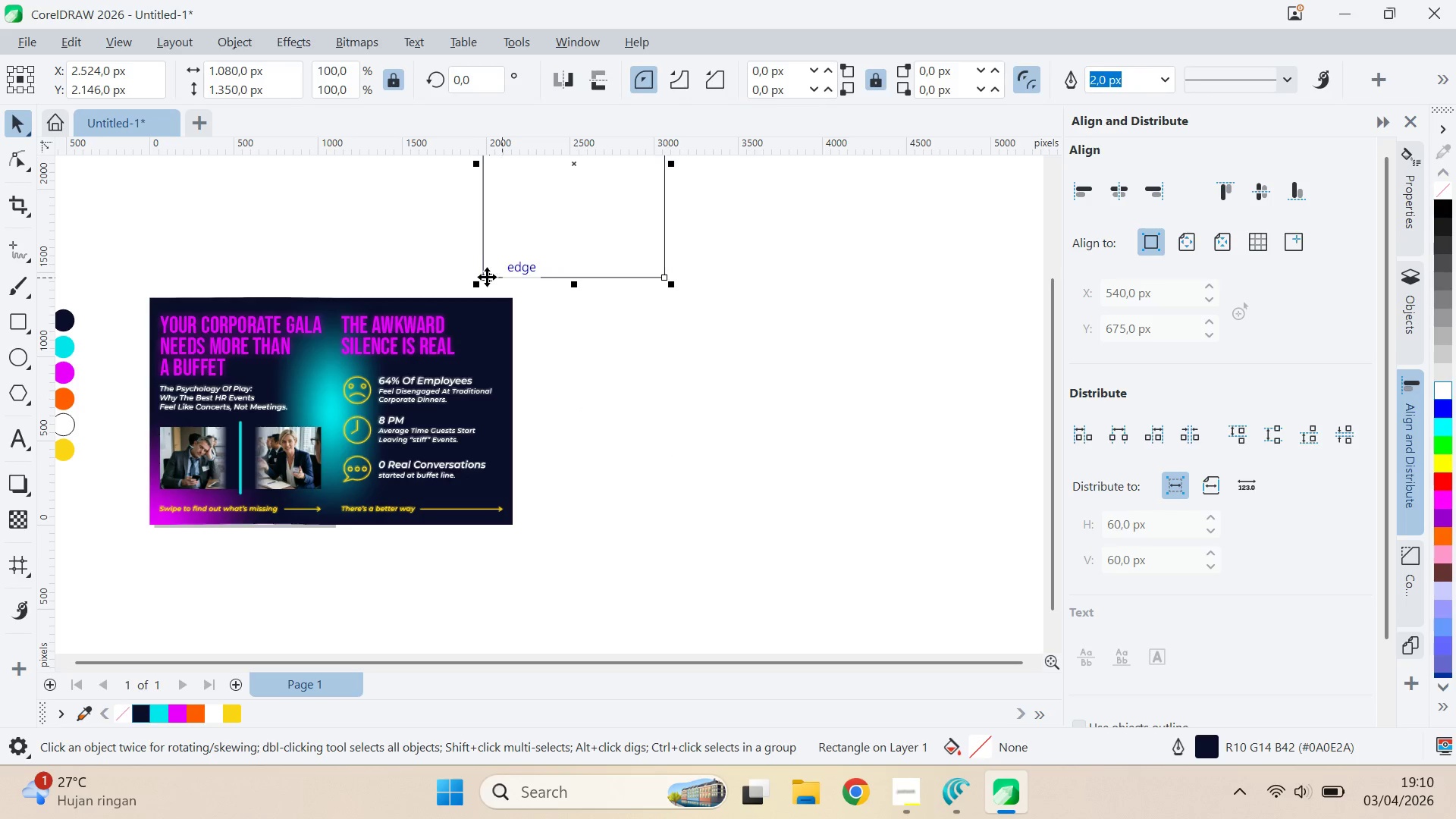 
left_click_drag(start_coordinate=[482, 278], to_coordinate=[513, 529])
 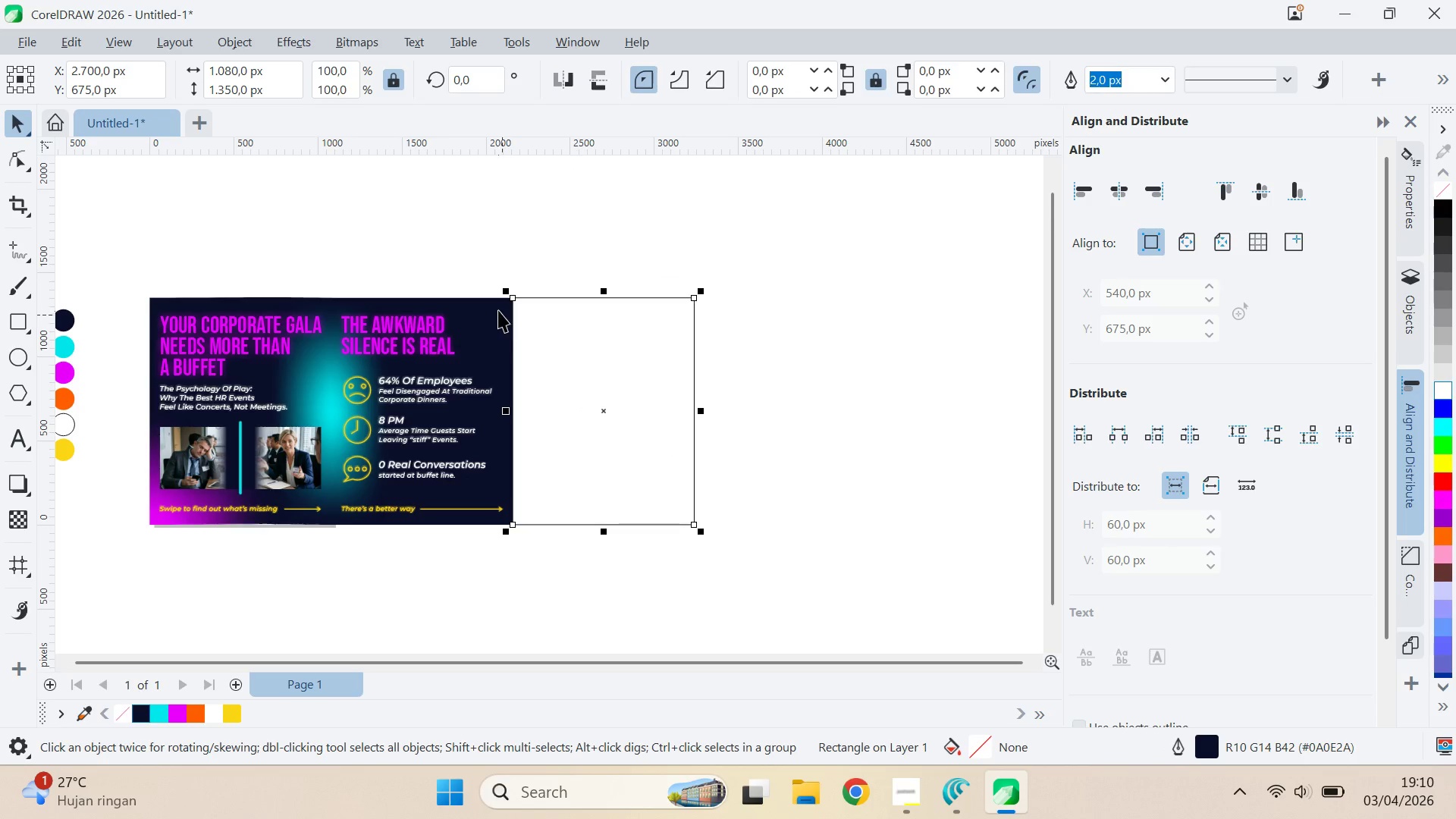 
hold_key(key=ShiftLeft, duration=0.36)
 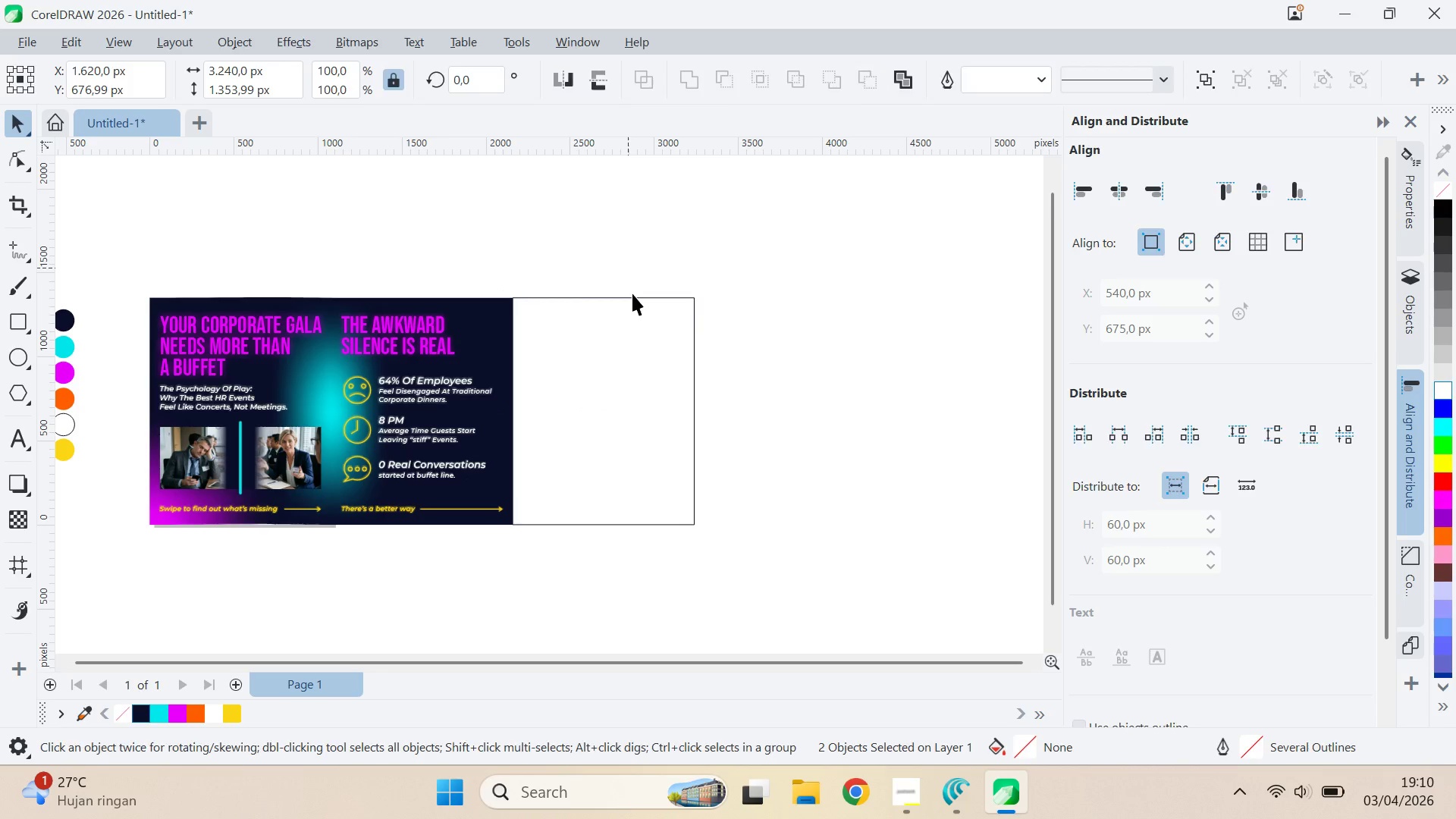 
double_click([633, 353])
 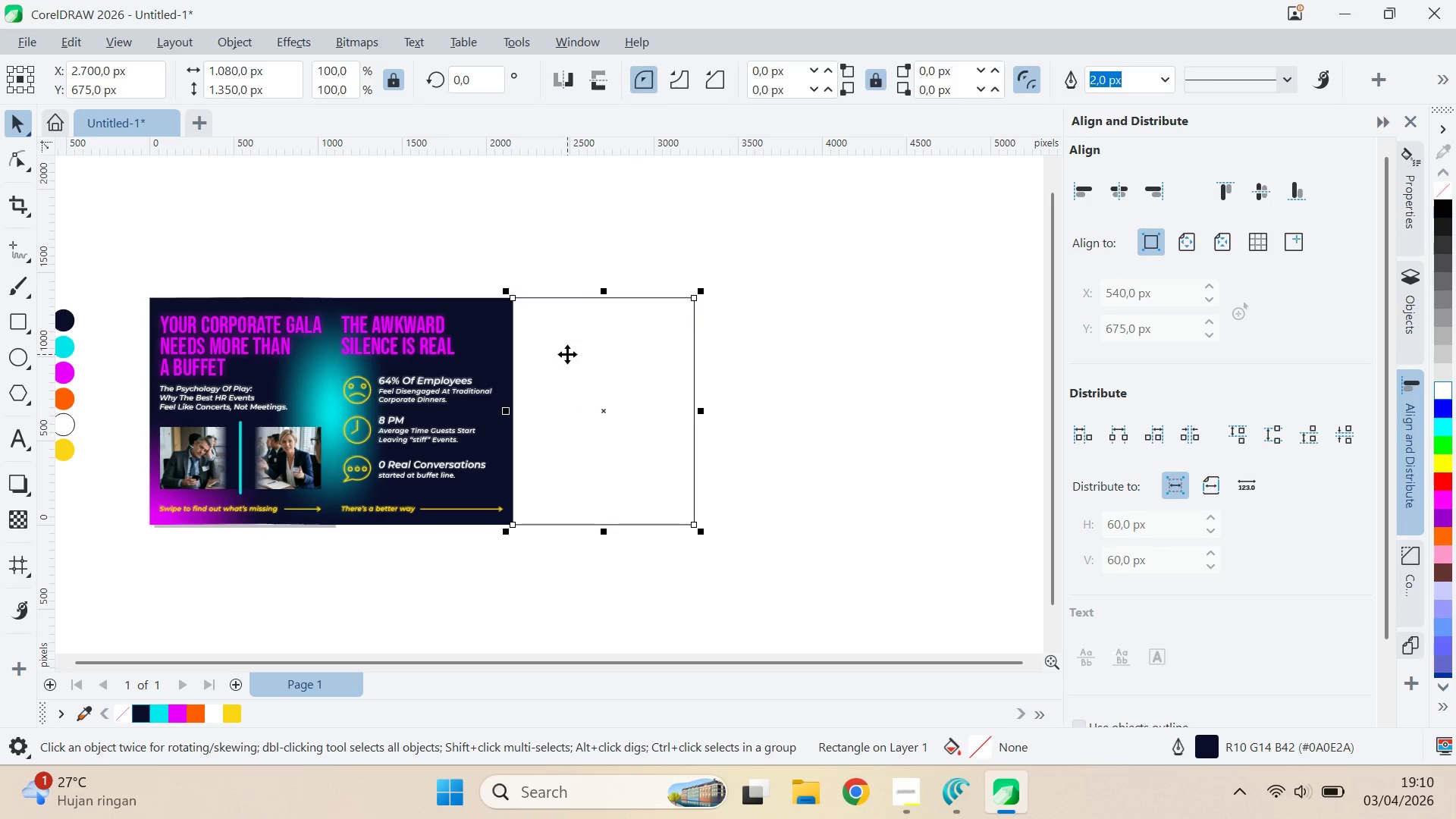 
left_click([462, 297])
 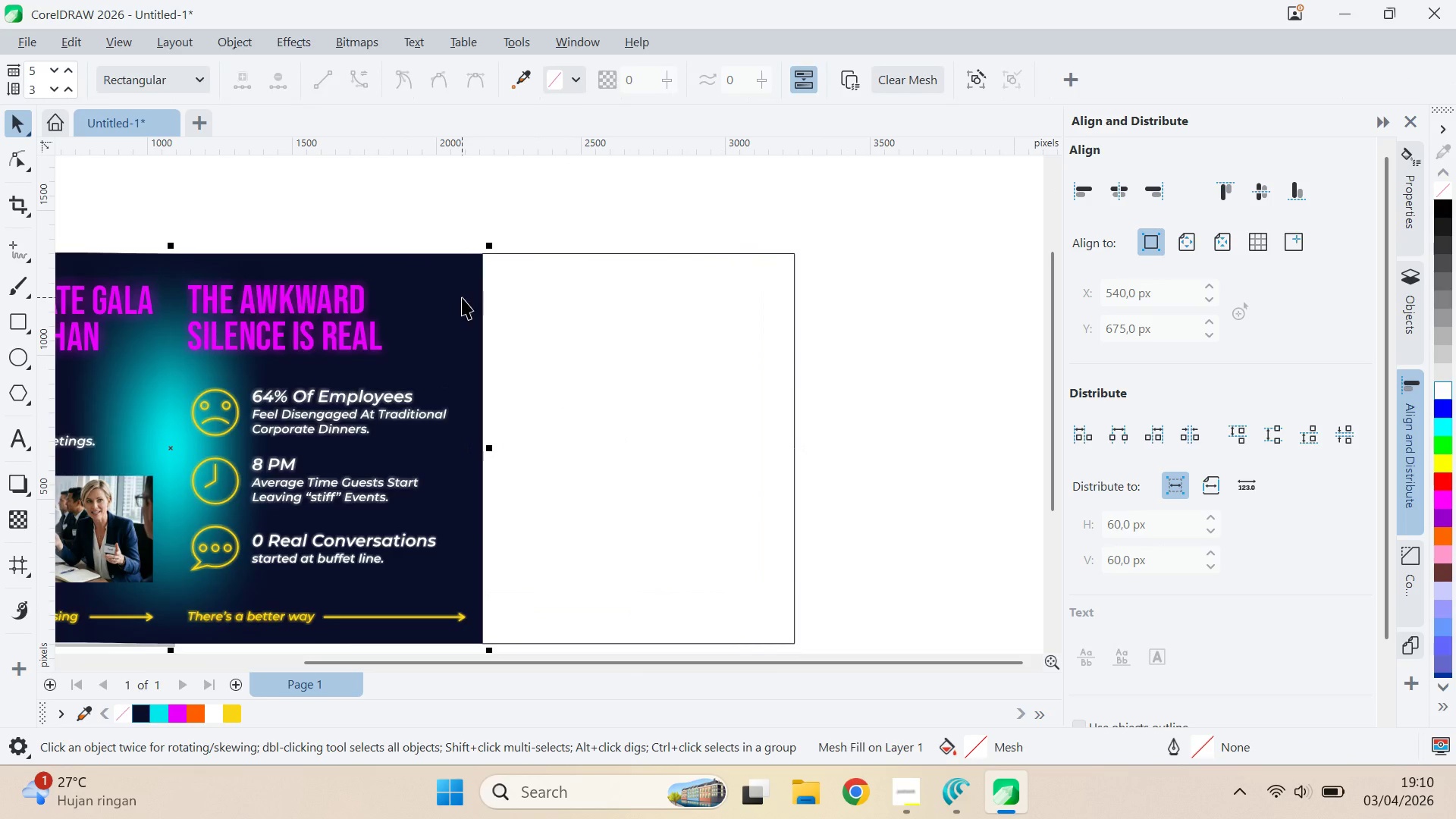 
scroll: coordinate [538, 367], scroll_direction: up, amount: 4.0
 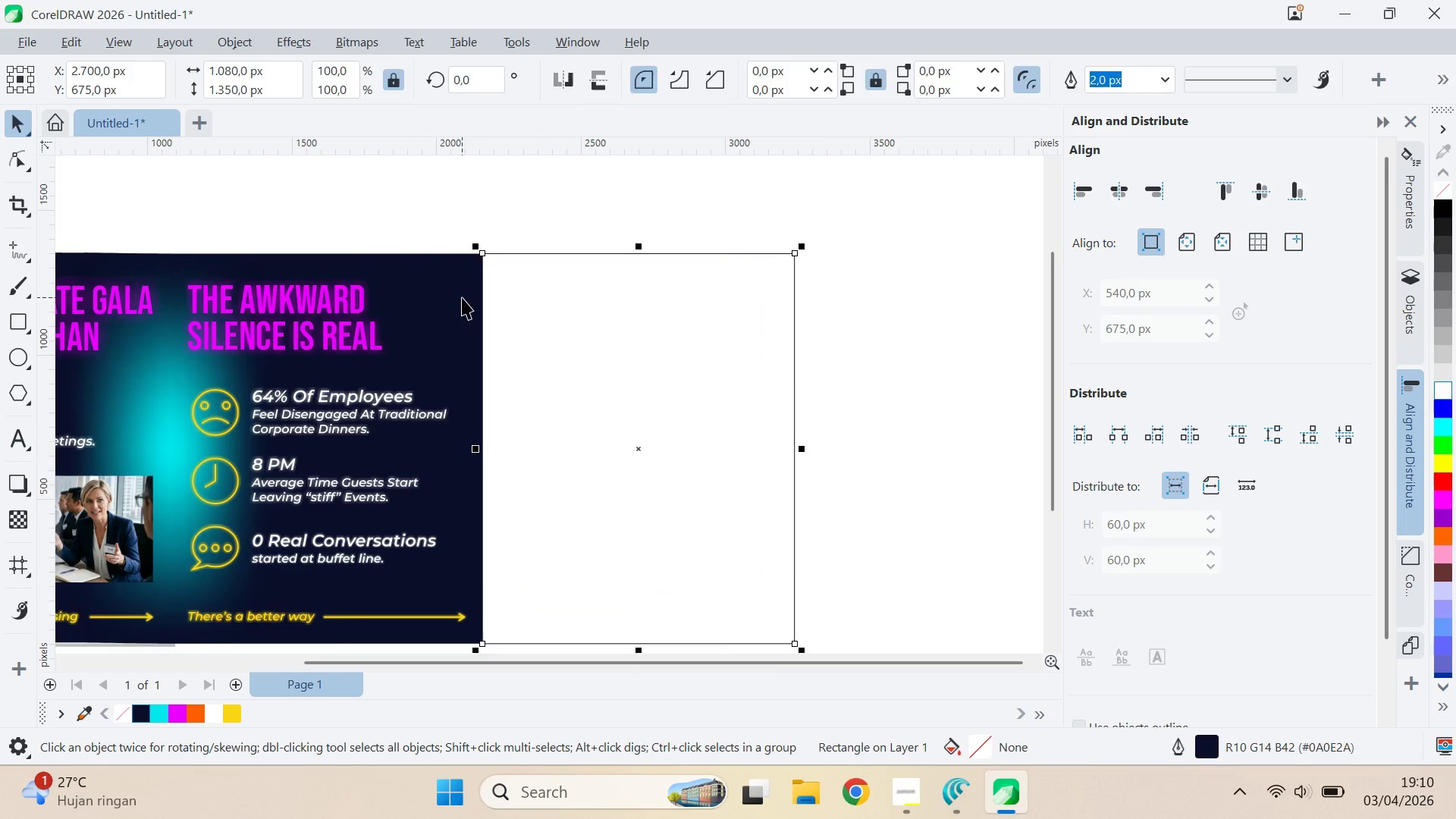 
key(A)
 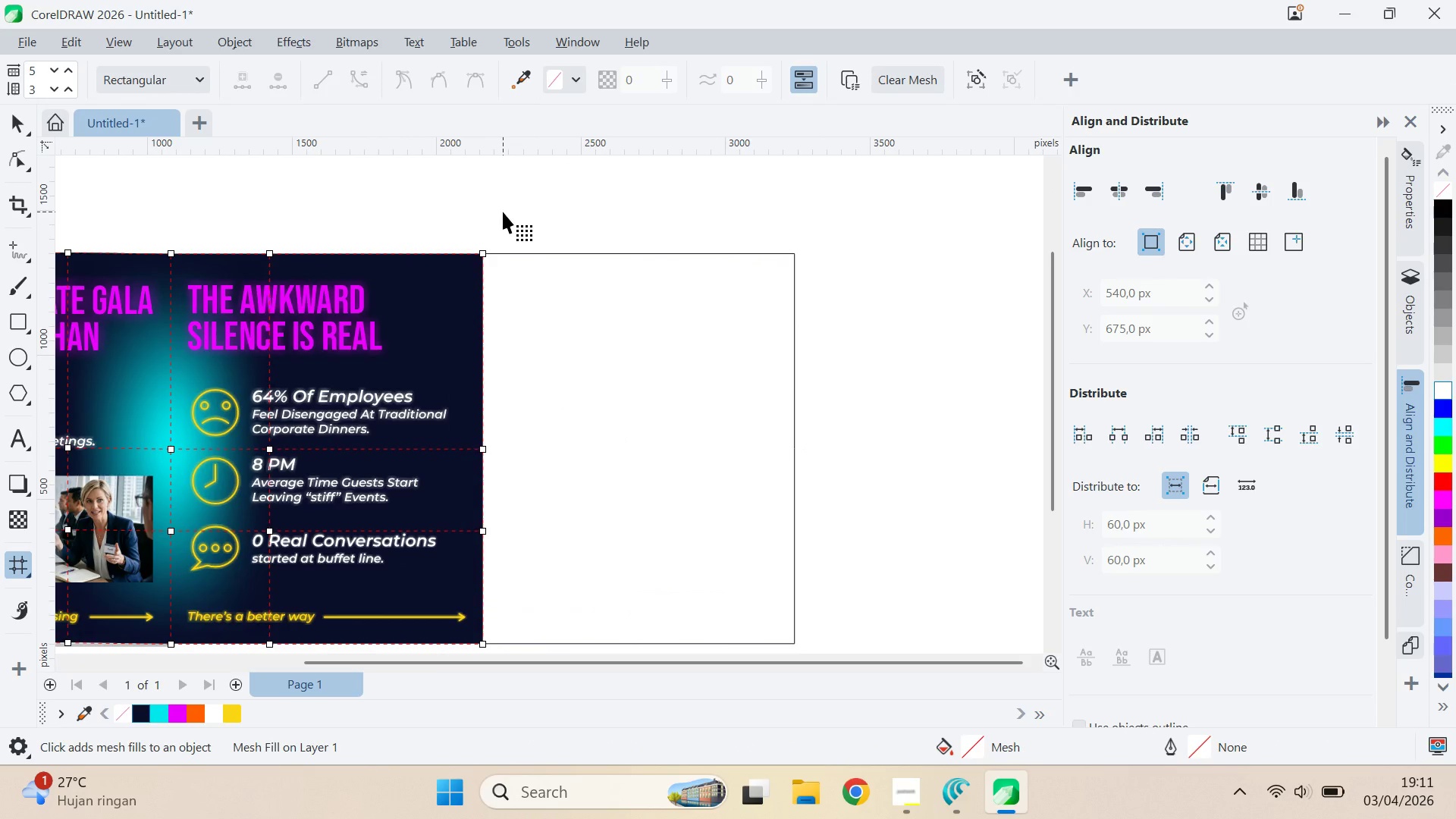 
key(V)
 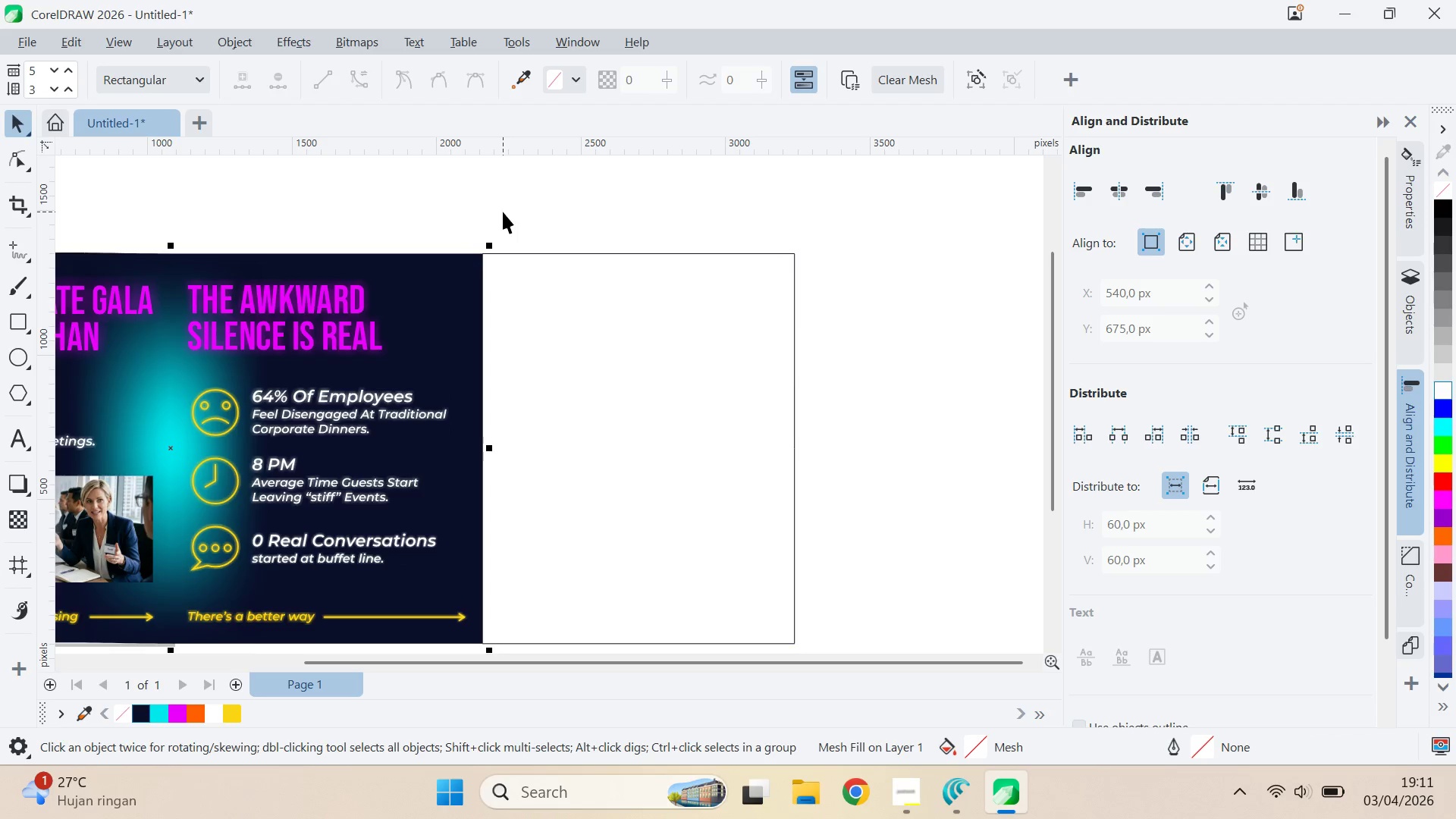 
scroll: coordinate [504, 239], scroll_direction: down, amount: 4.0
 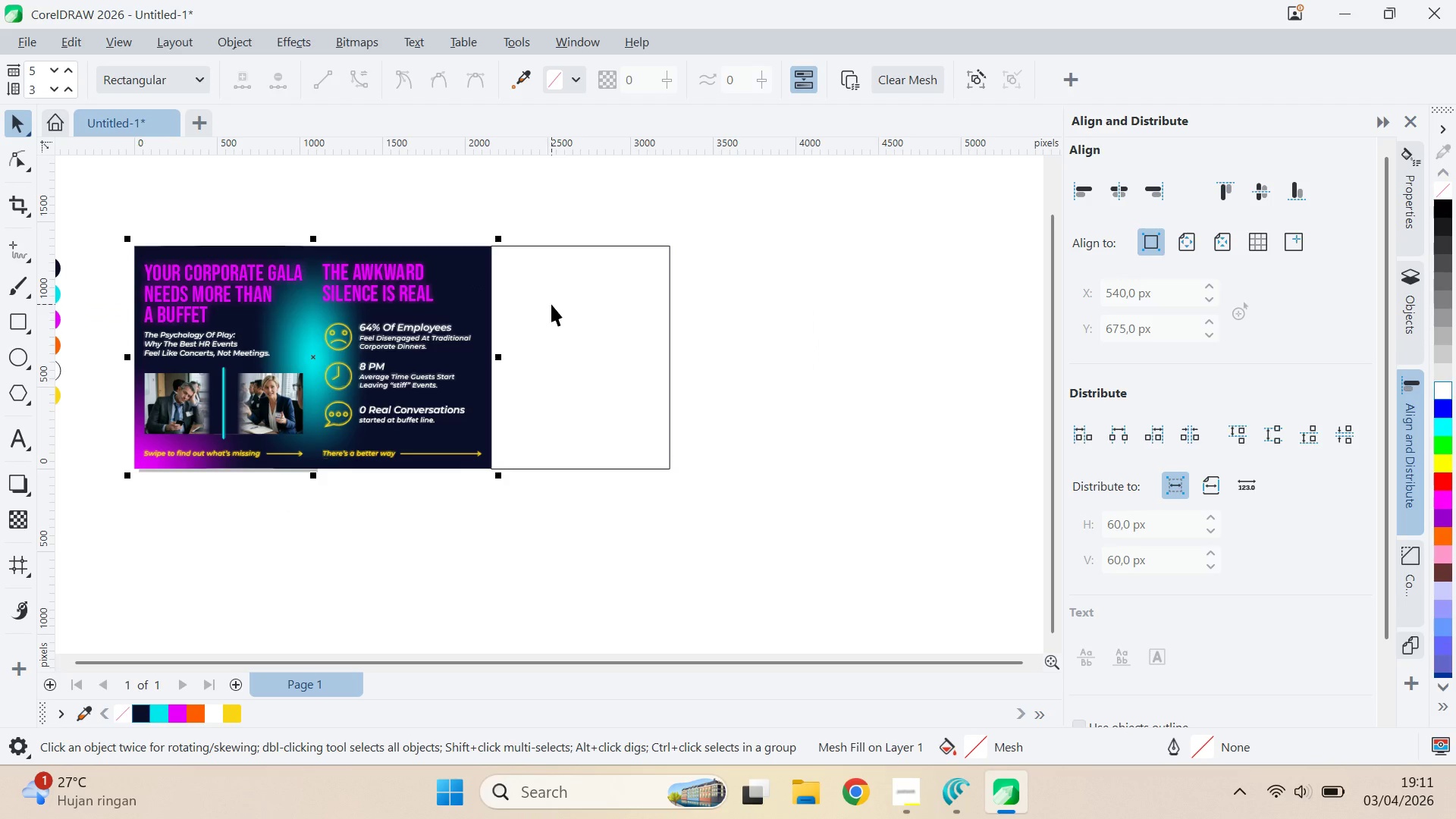 
left_click_drag(start_coordinate=[577, 331], to_coordinate=[535, 581])
 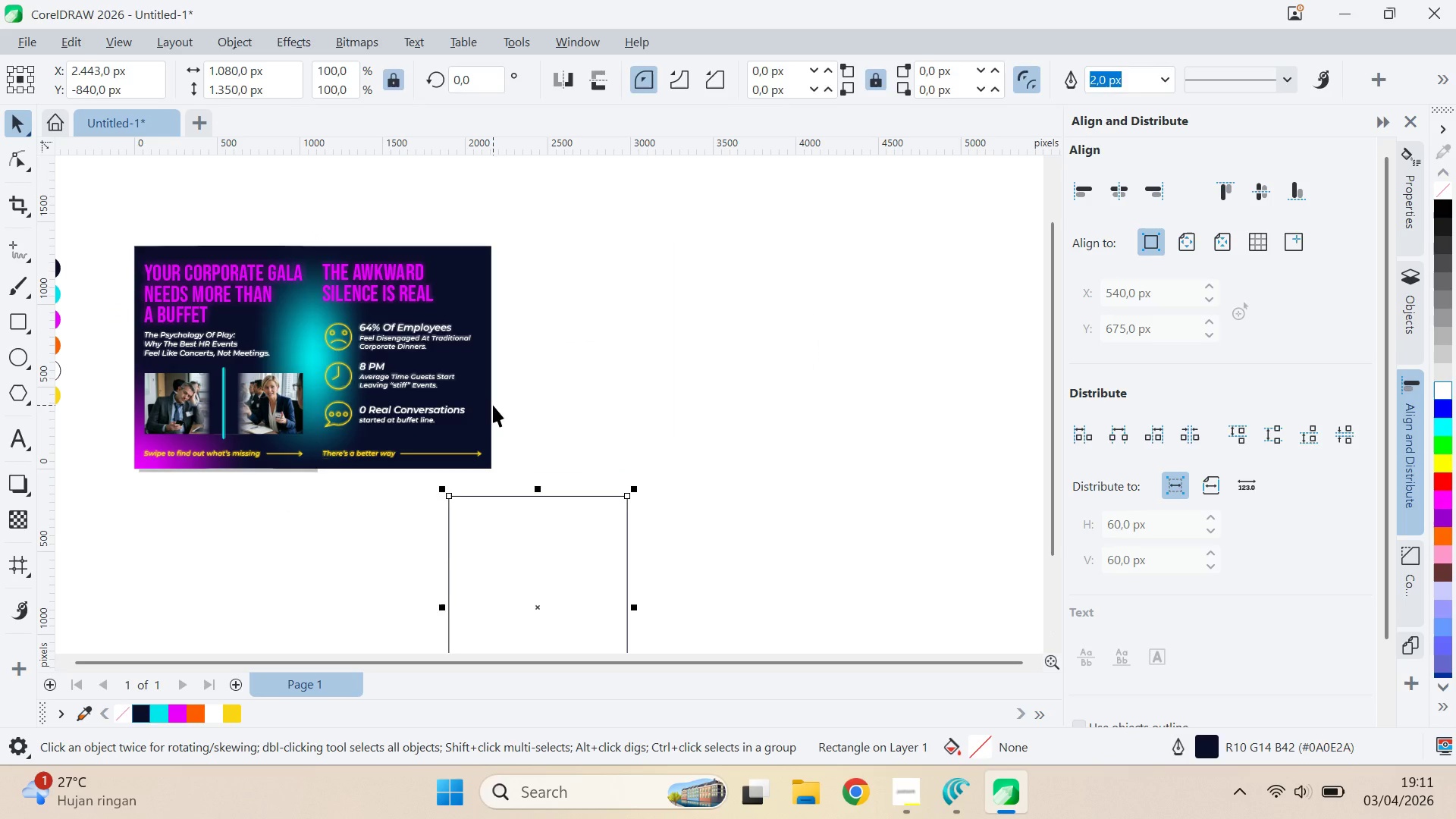 
hold_key(key=ShiftLeft, duration=0.64)
 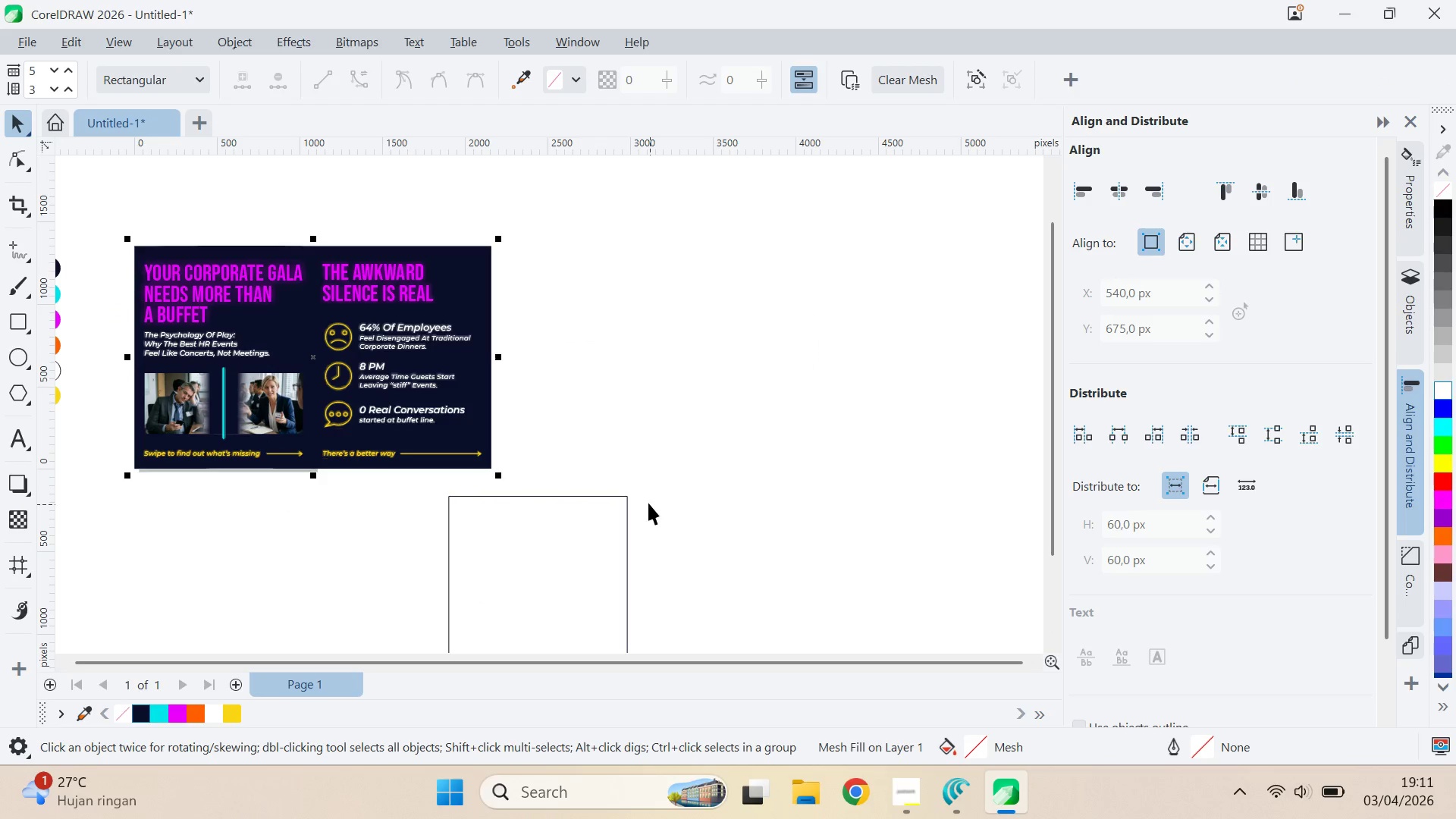 
left_click_drag(start_coordinate=[451, 499], to_coordinate=[491, 246])
 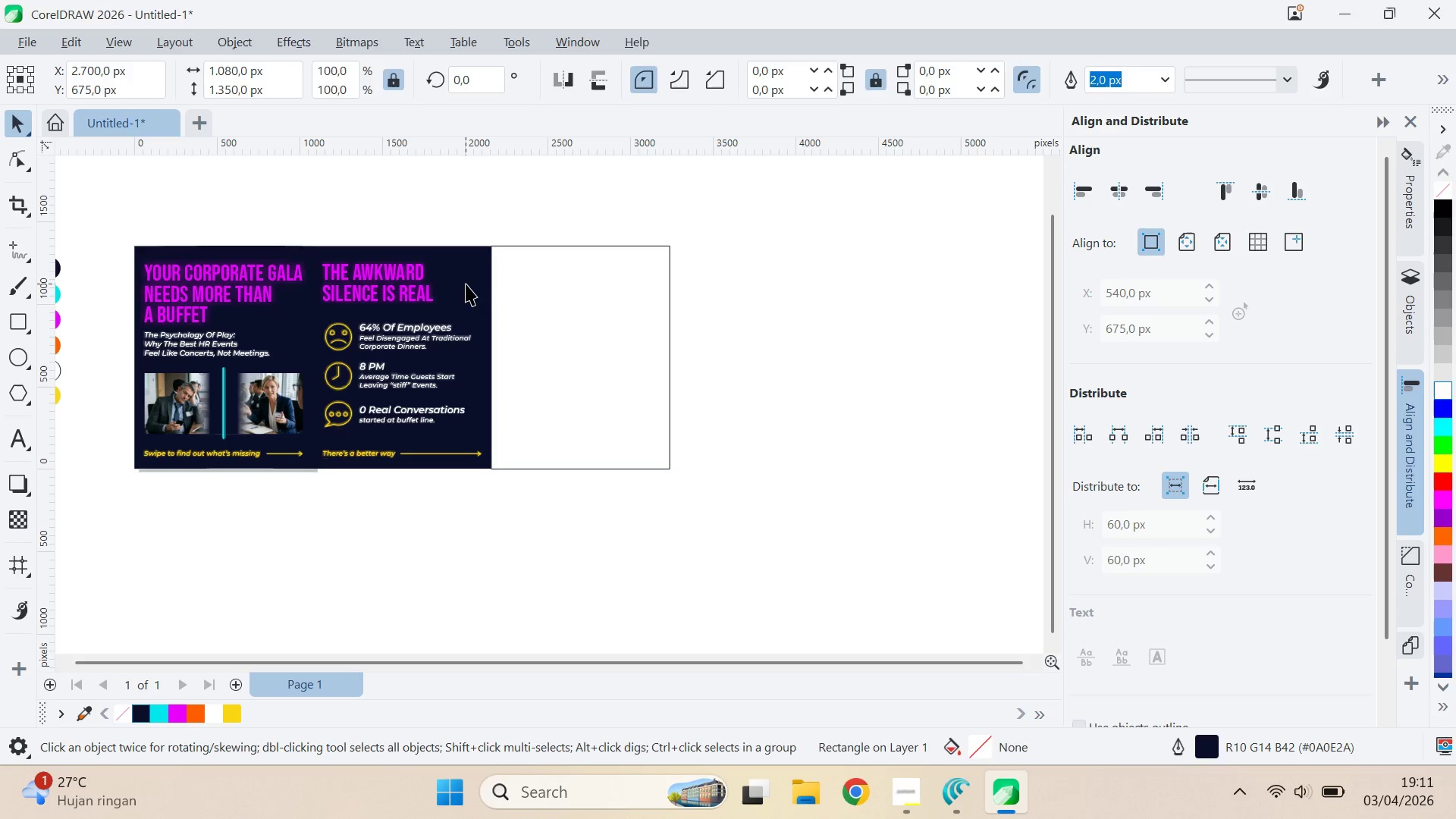 
left_click([466, 284])
 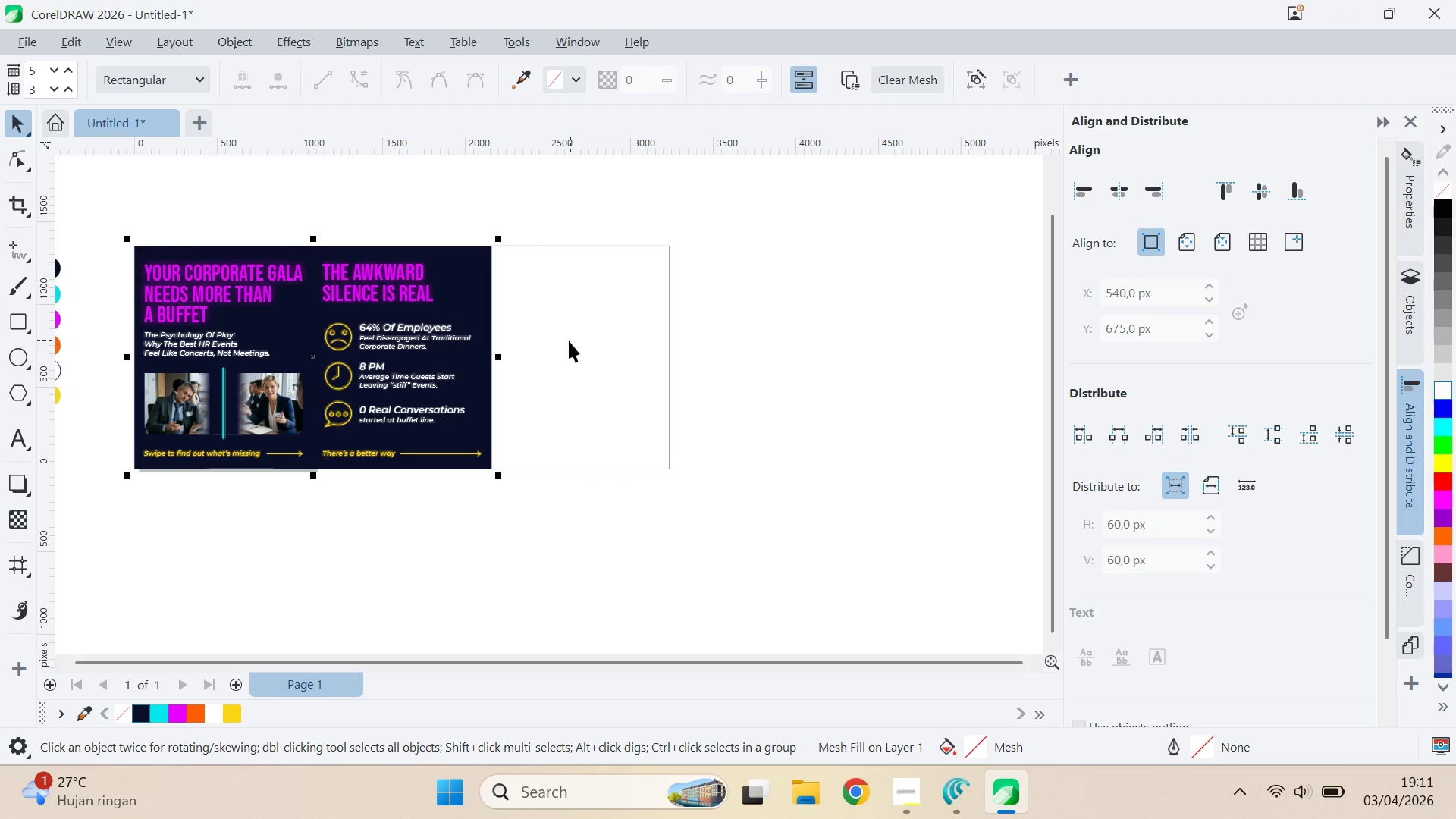 
left_click([569, 340])
 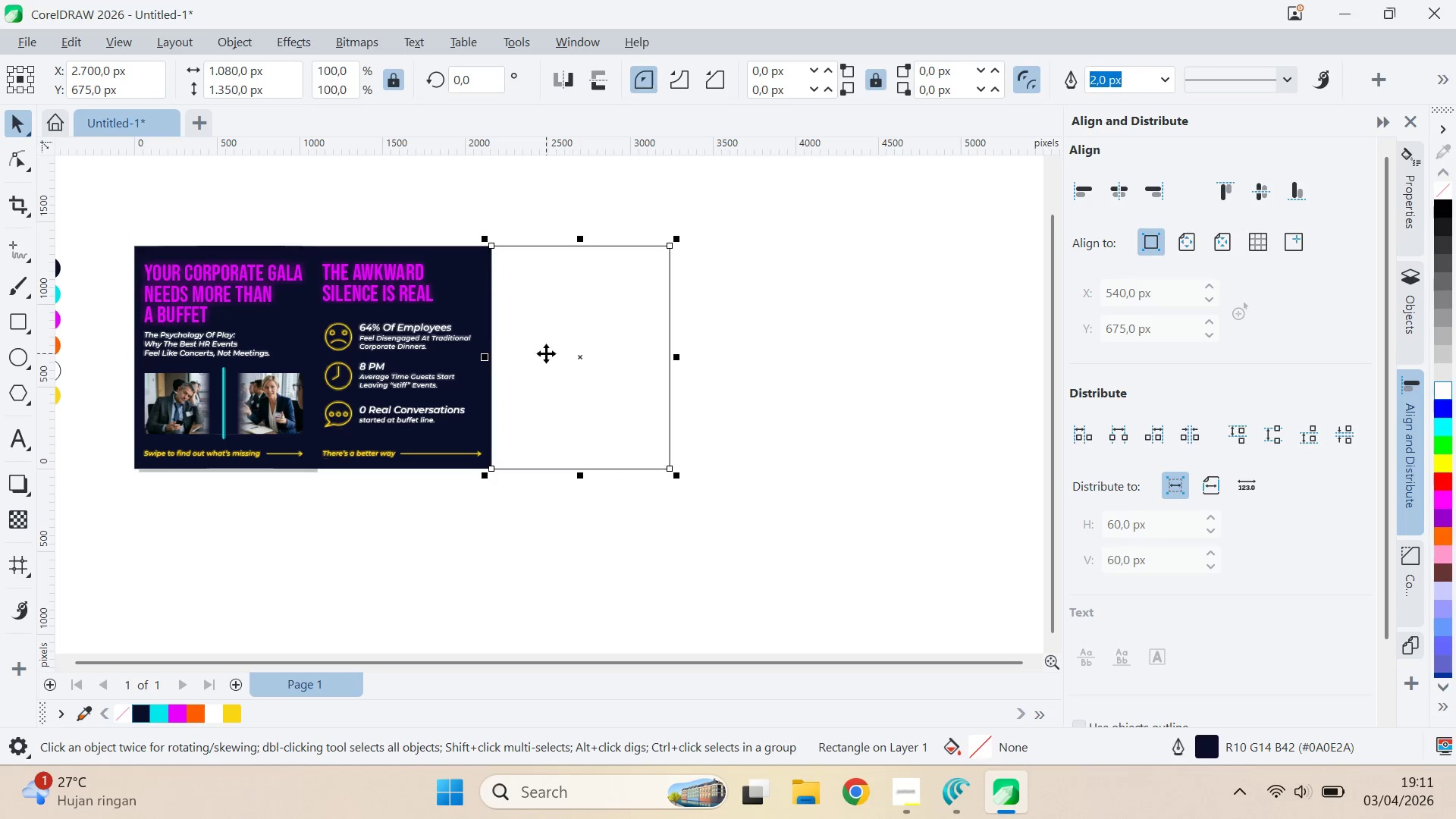 
left_click_drag(start_coordinate=[546, 353], to_coordinate=[792, 340])
 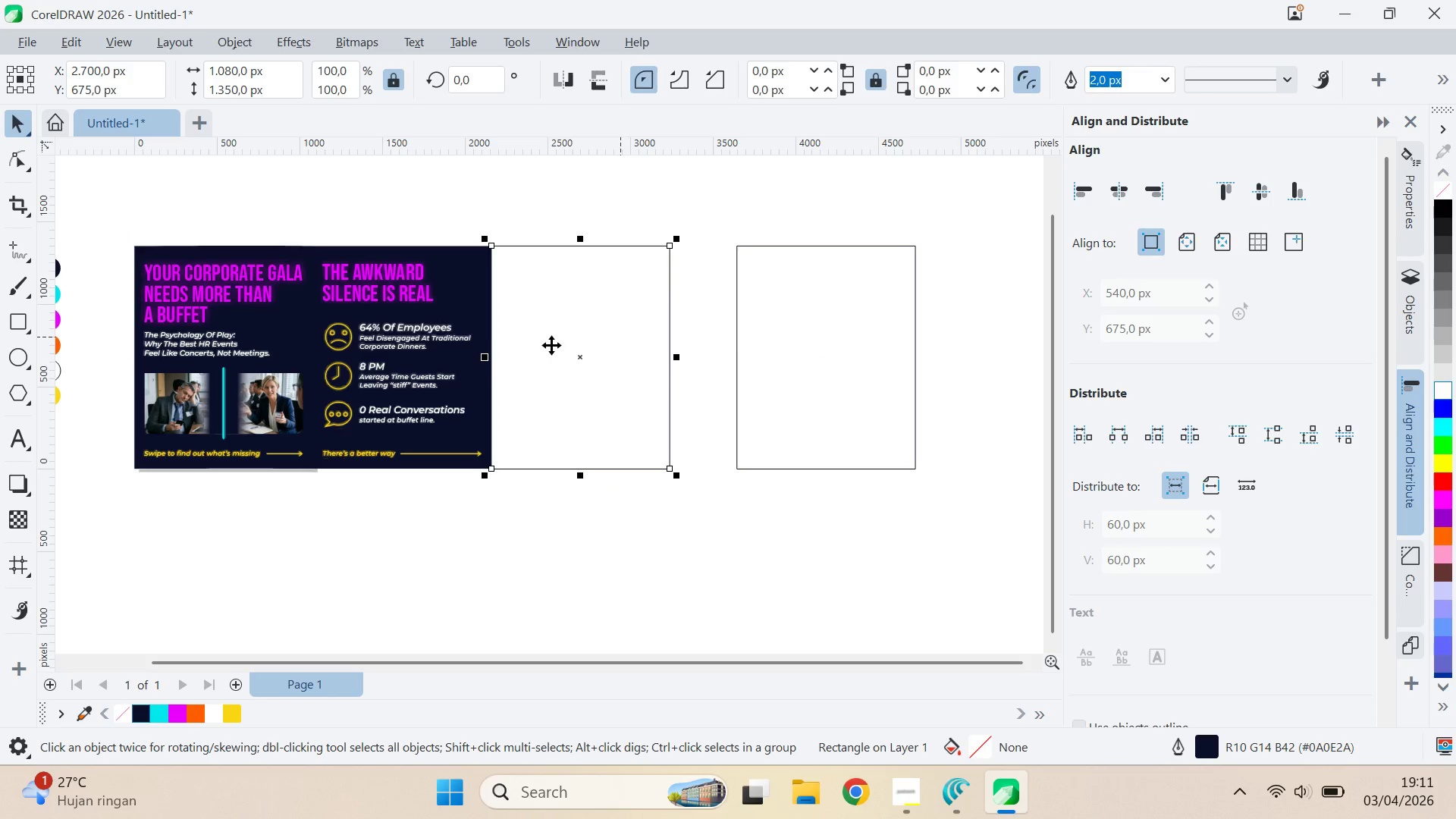 
hold_key(key=ShiftLeft, duration=1.0)
 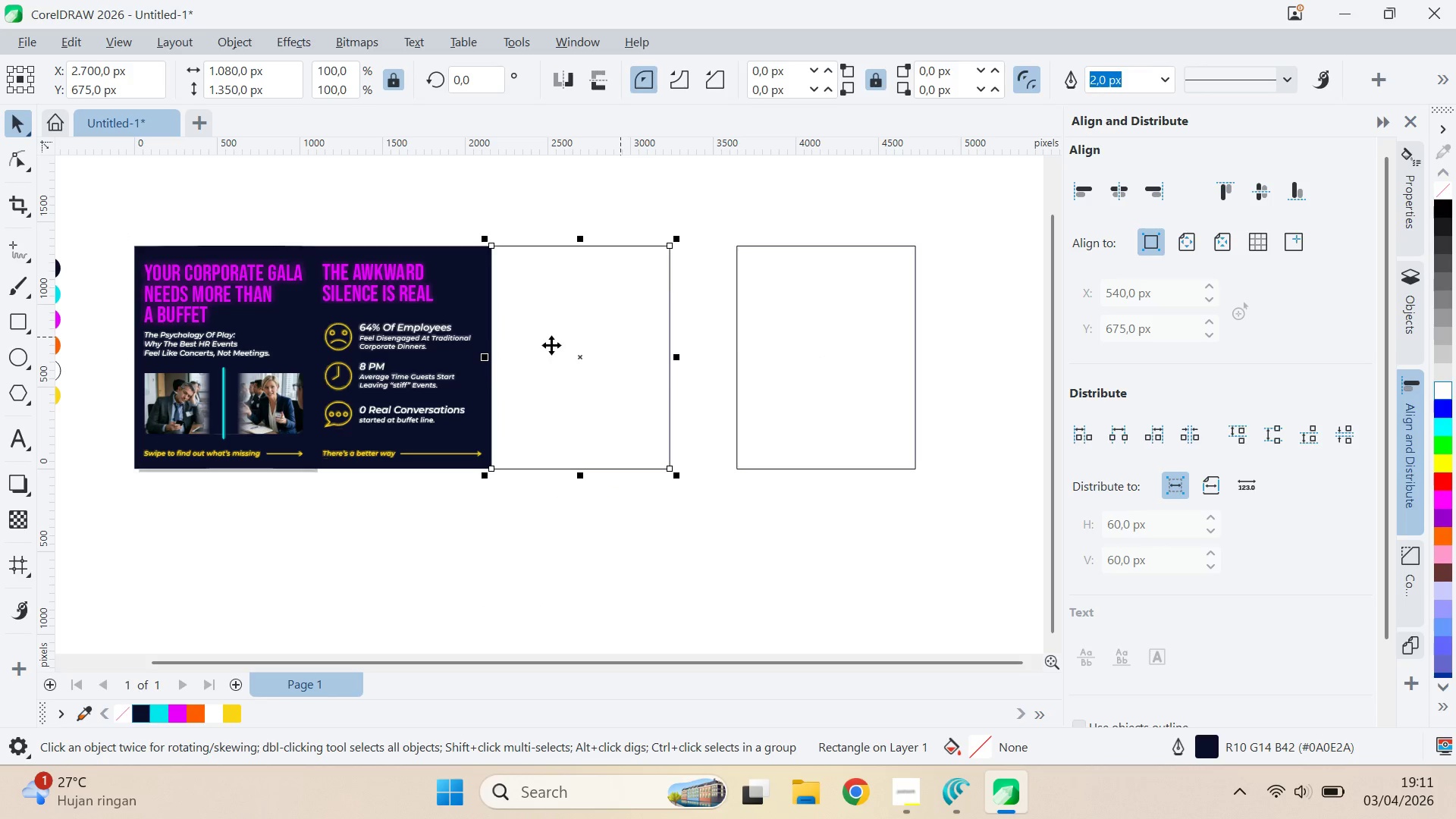 
hold_key(key=ShiftLeft, duration=1.5)
double_click([455, 330])
 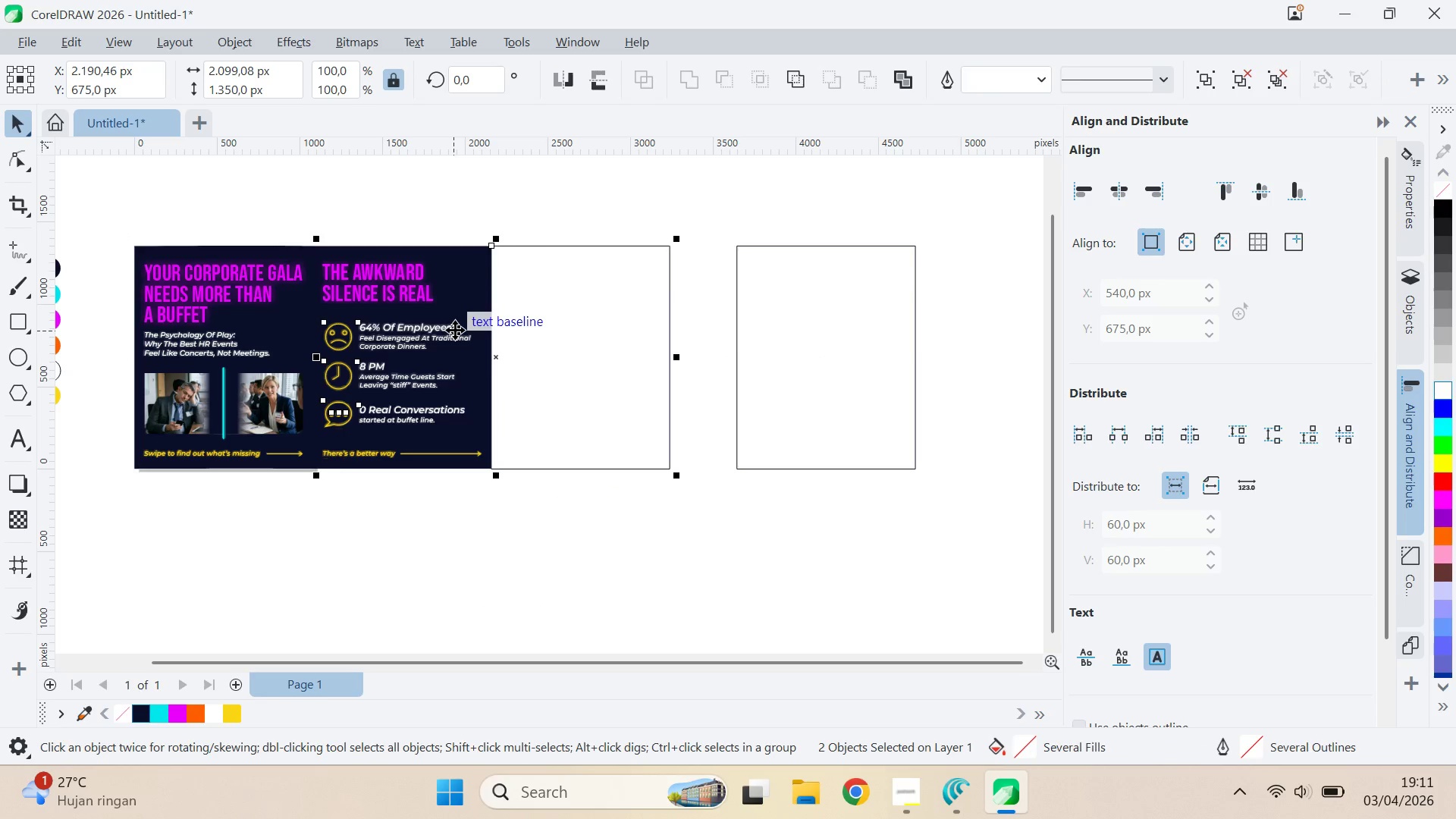 
left_click([455, 330])
 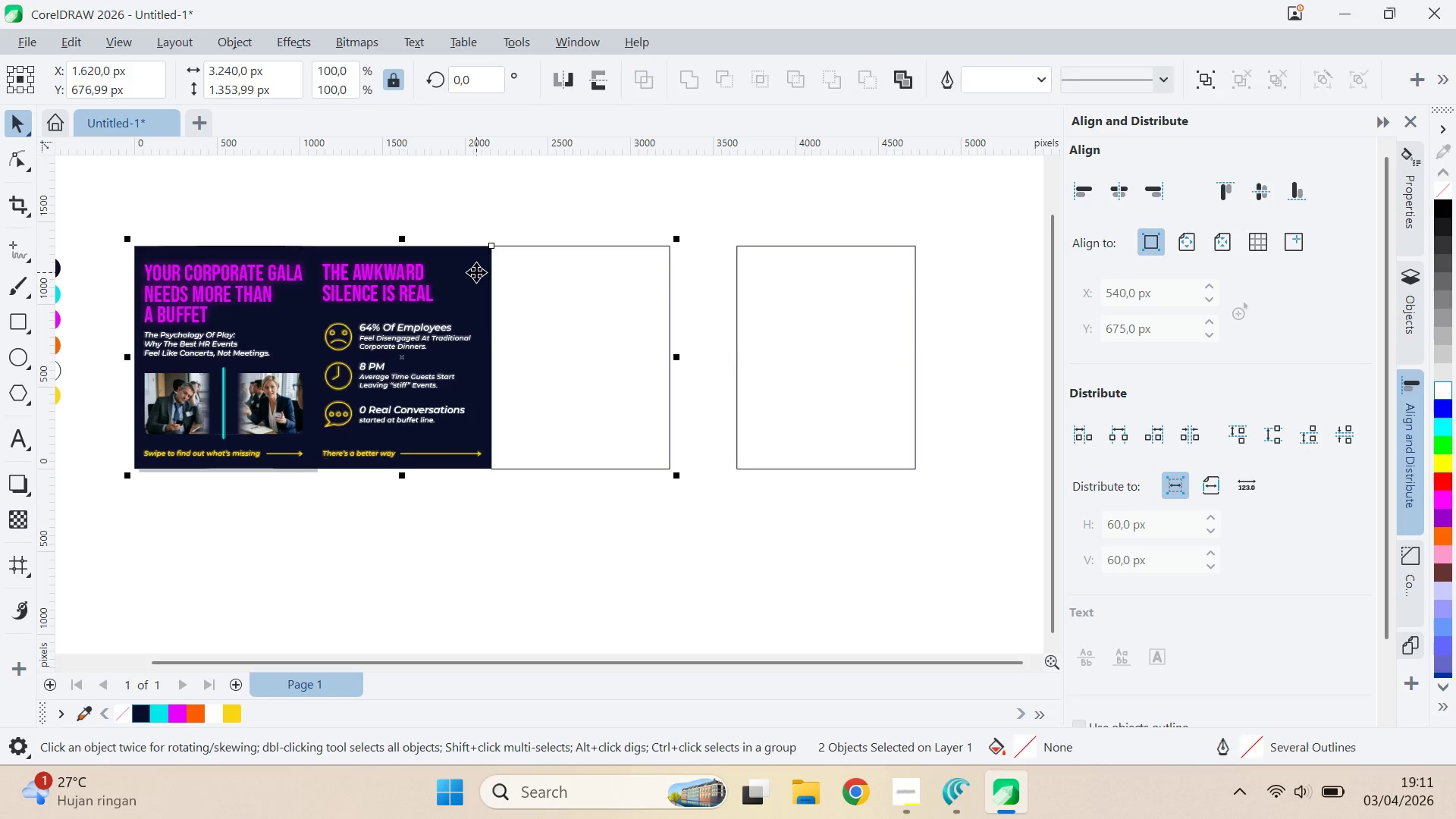 
key(Shift+ShiftLeft)
 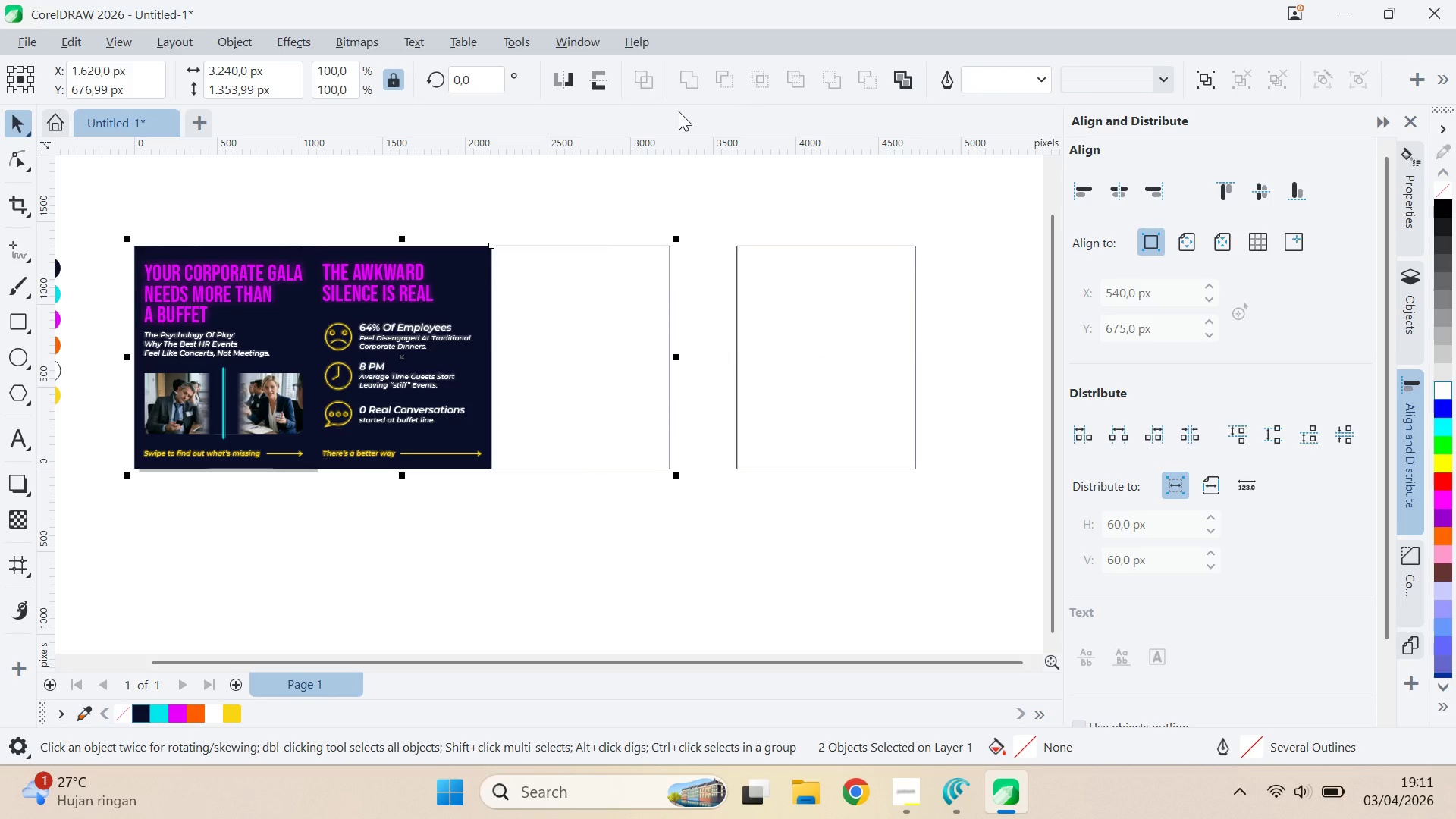 
double_click([576, 260])
 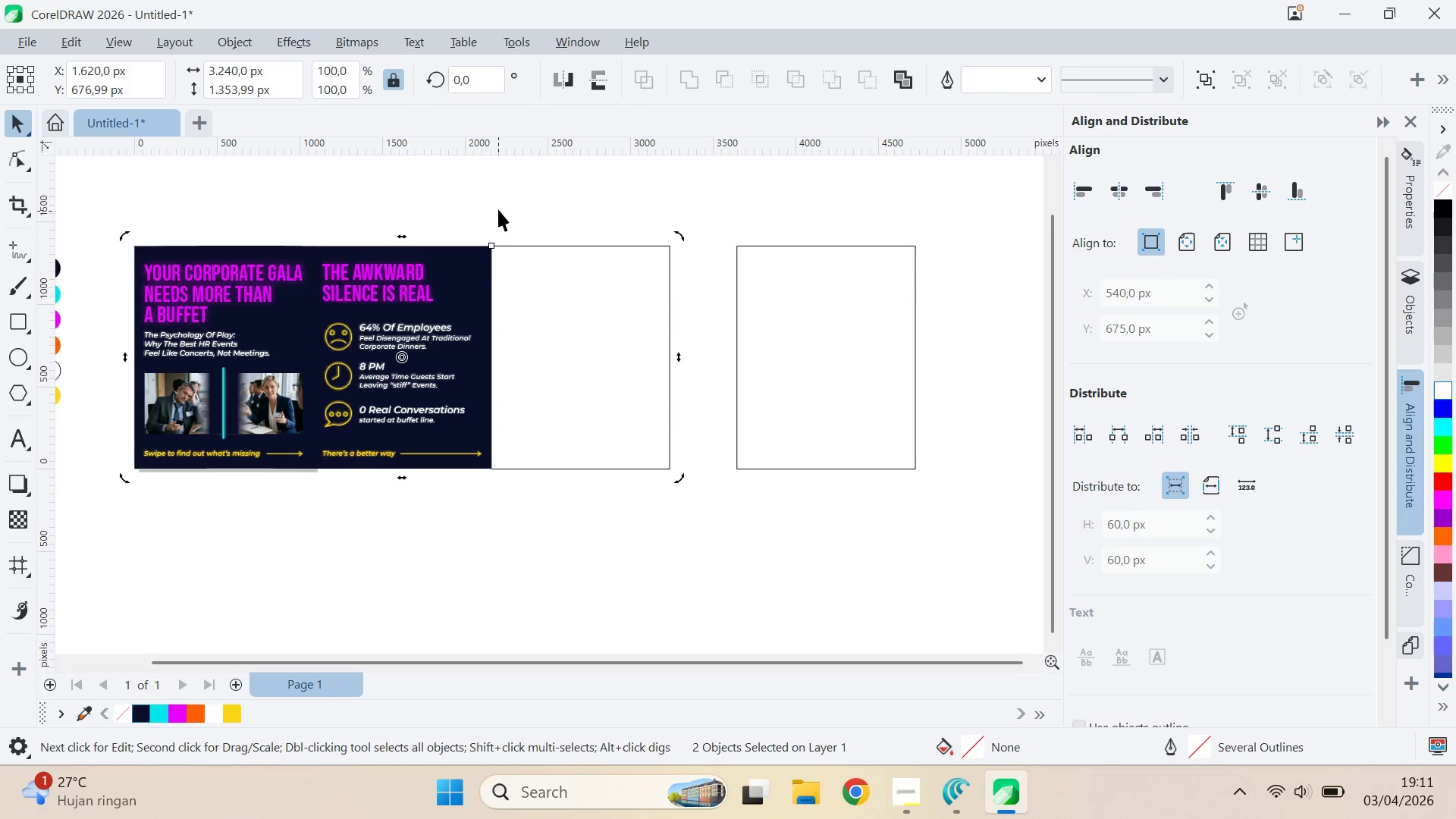 
triple_click([498, 210])
 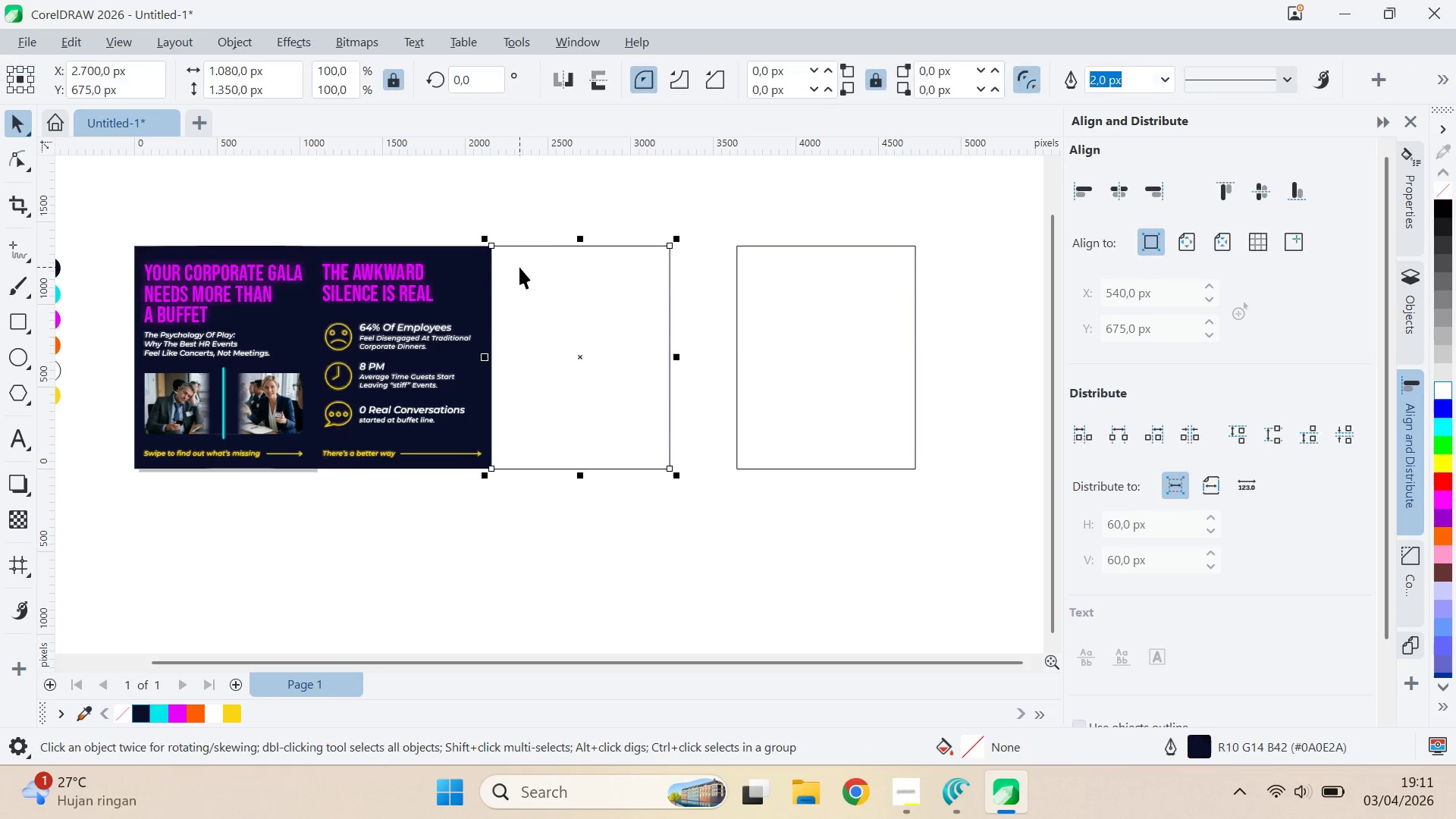 
triple_click([519, 267])
 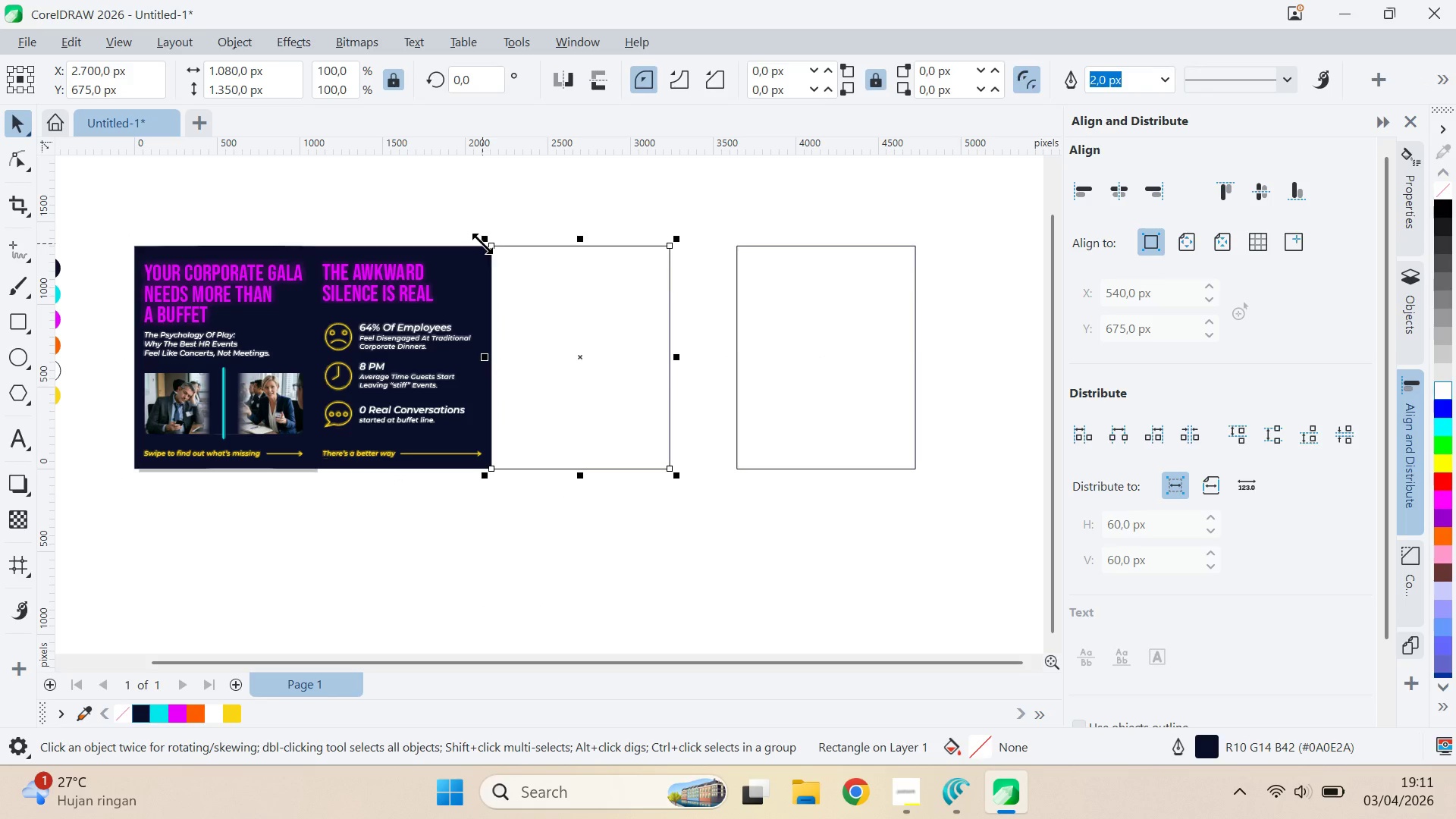 
hold_key(key=ShiftLeft, duration=0.73)
 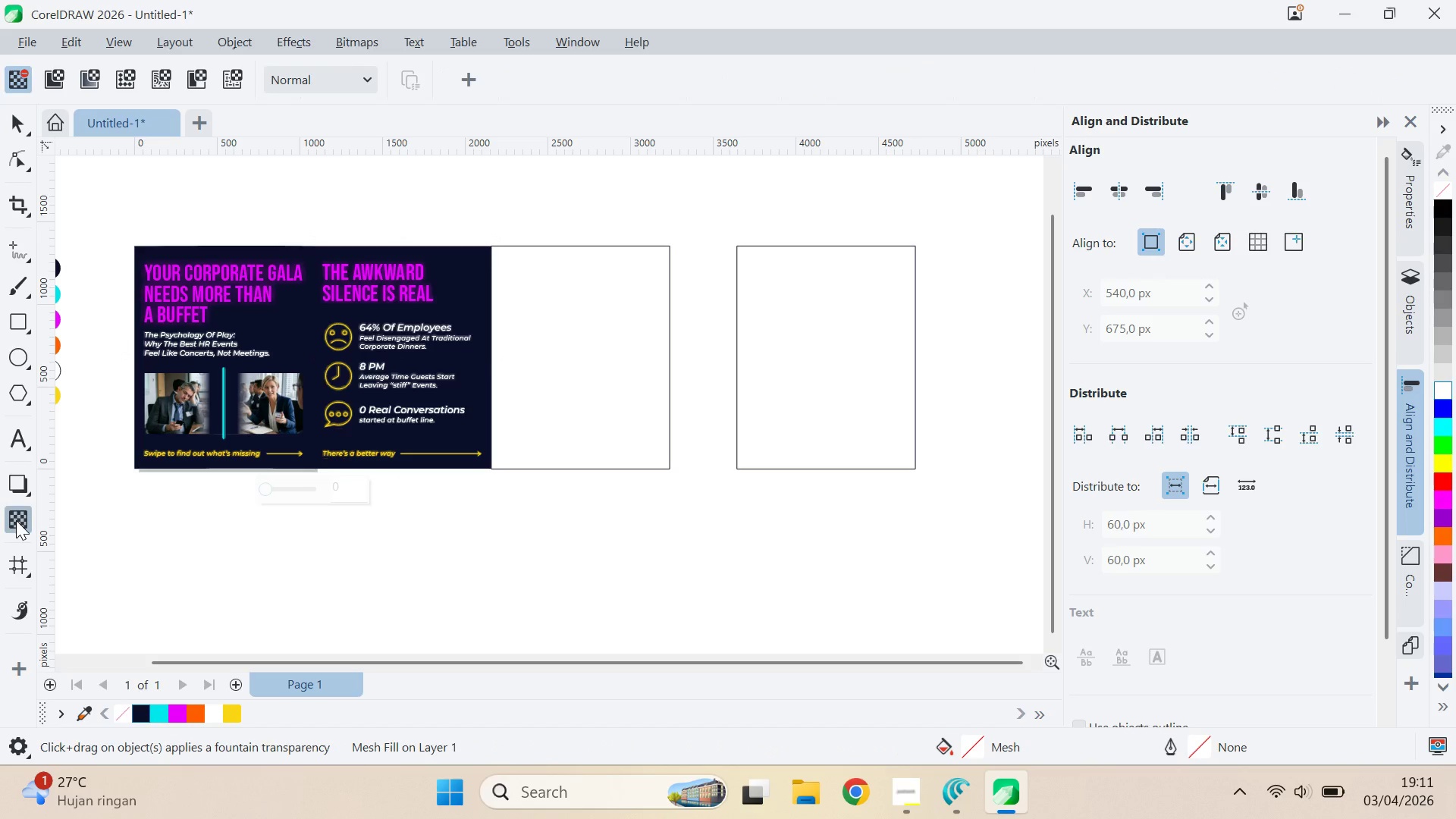 
left_click([19, 64])
 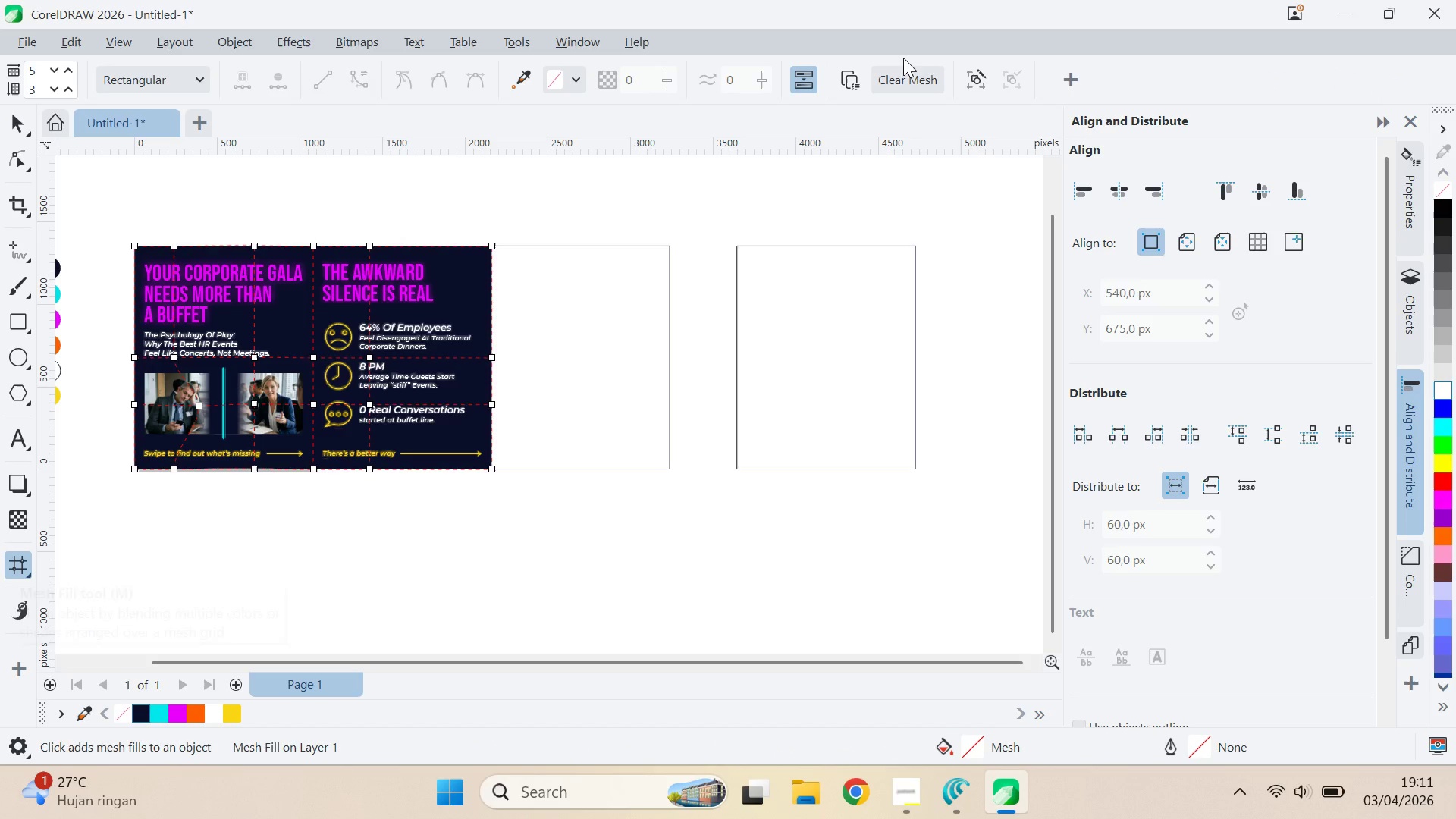 
key(V)
 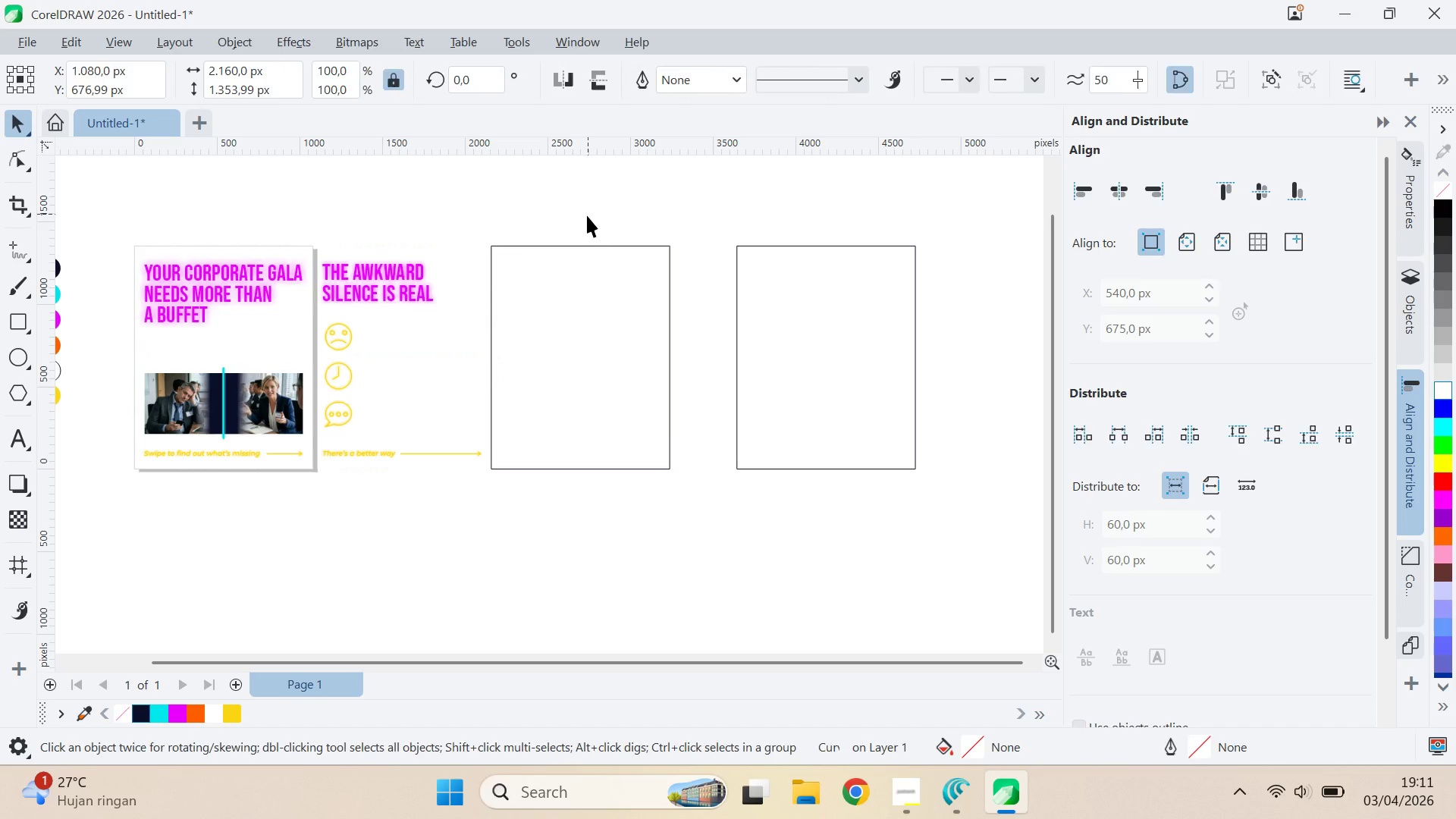 
key(Control+Z)
 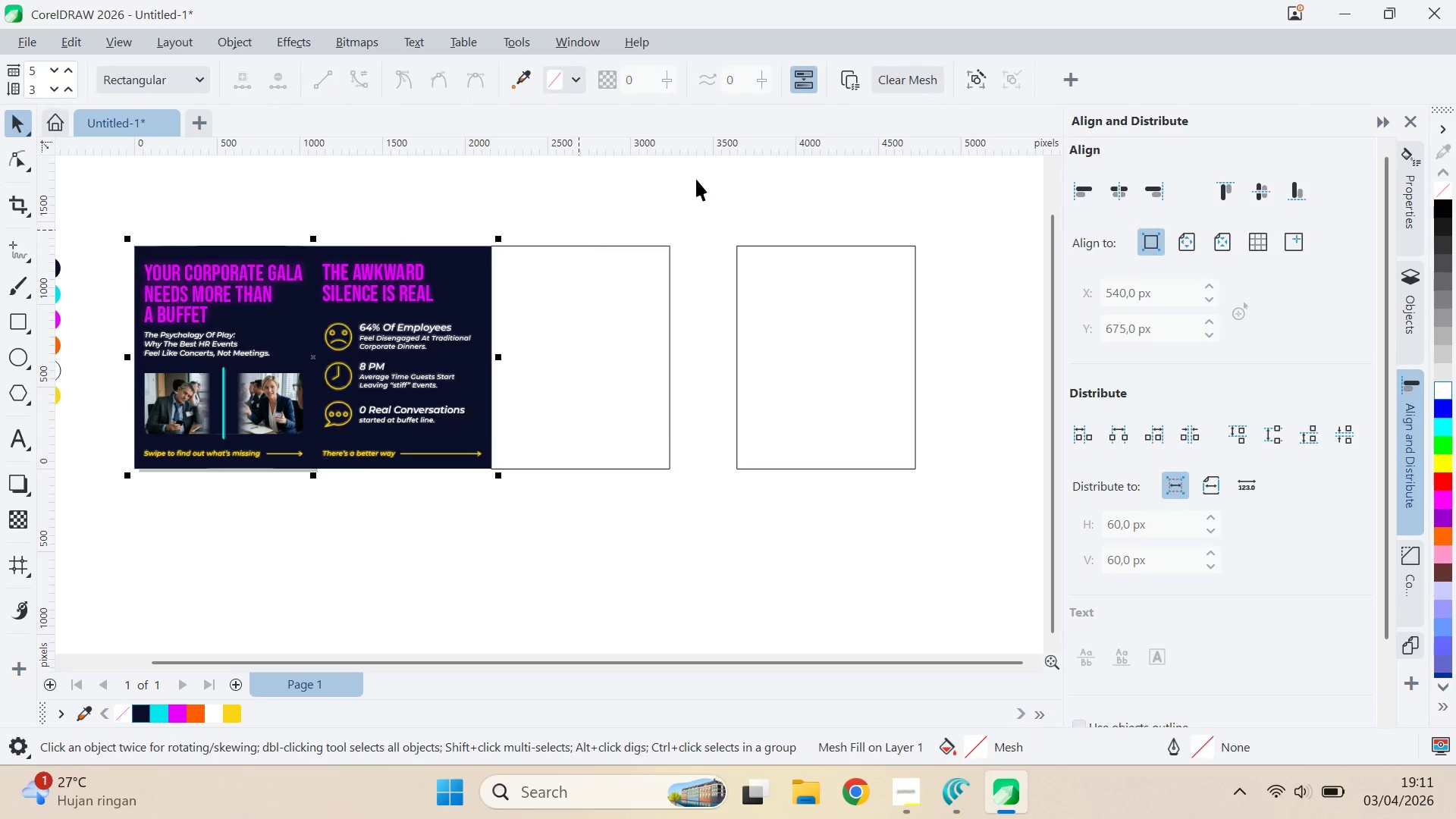 
left_click([932, 101])
 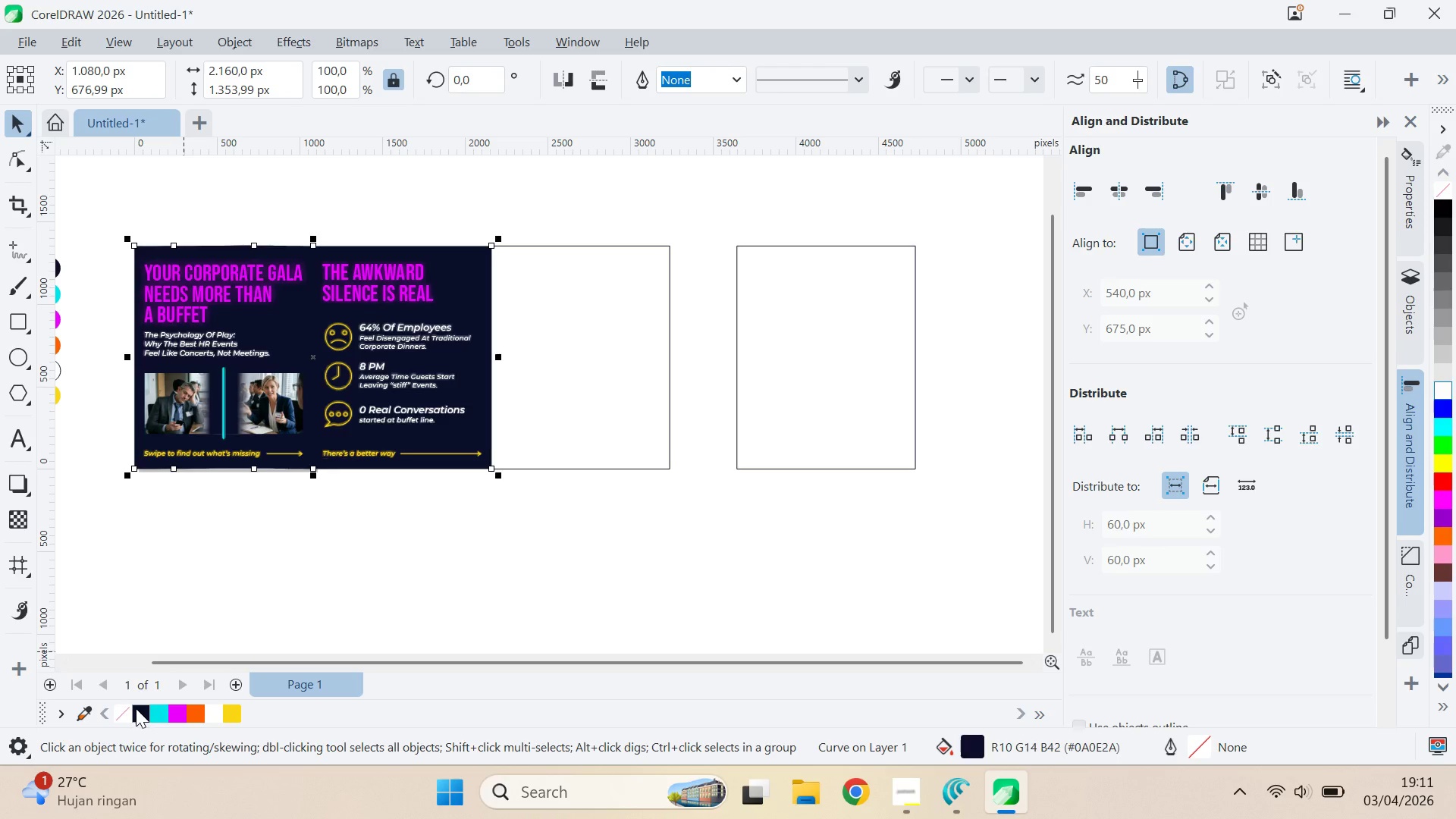 
double_click([521, 406])
 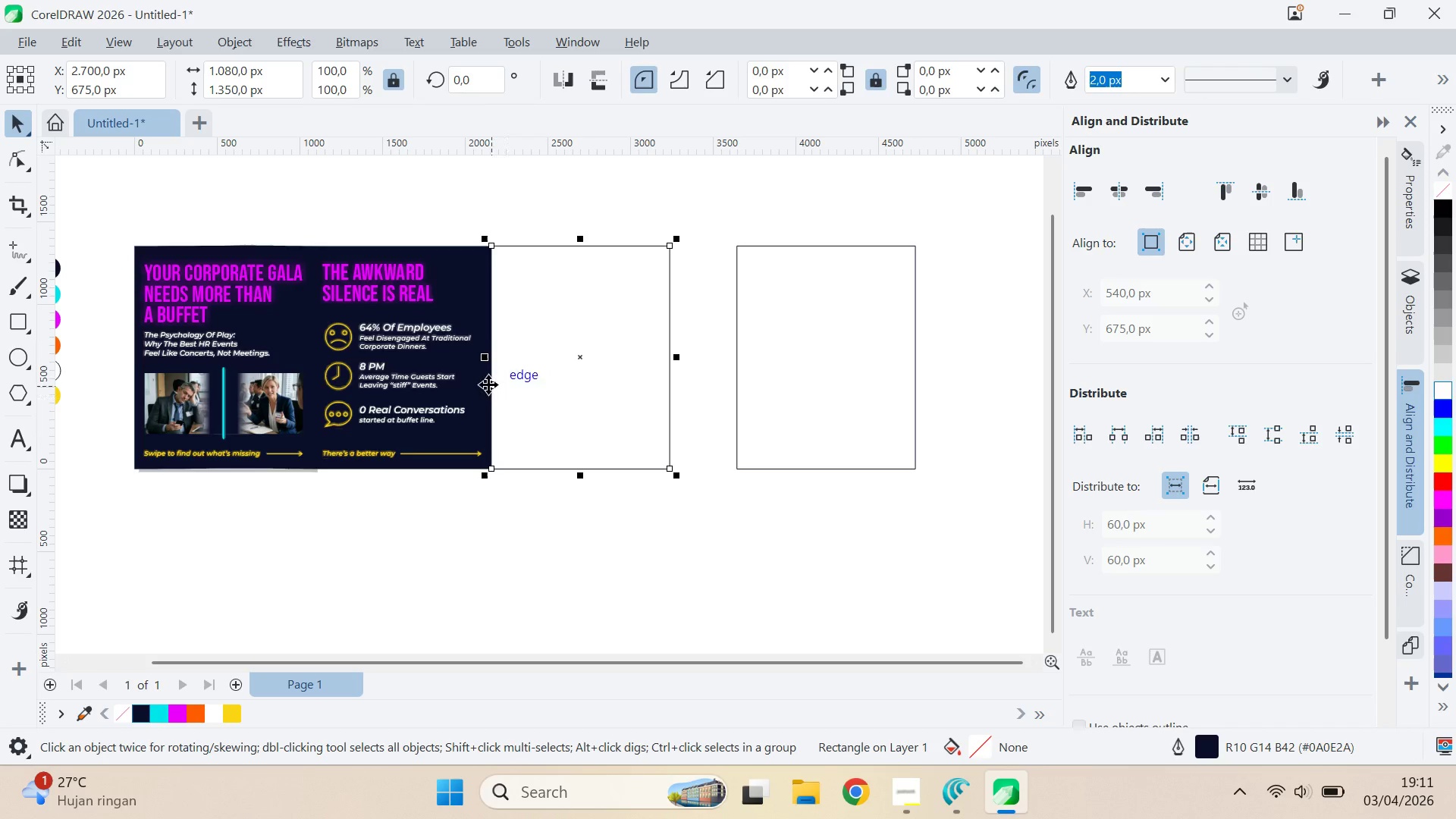 
hold_key(key=ShiftLeft, duration=0.59)
left_click([484, 382])
 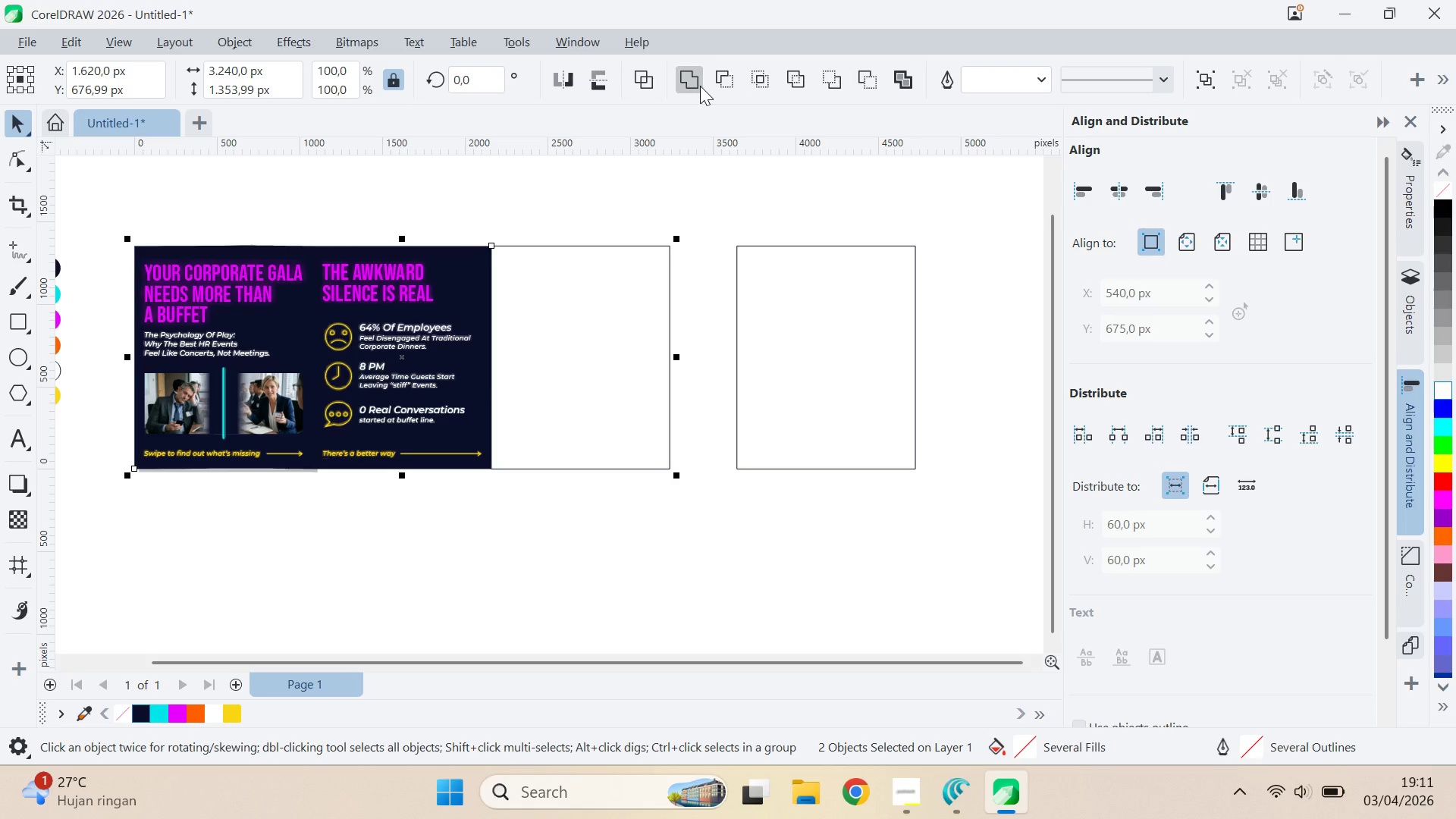 
left_click([705, 85])
 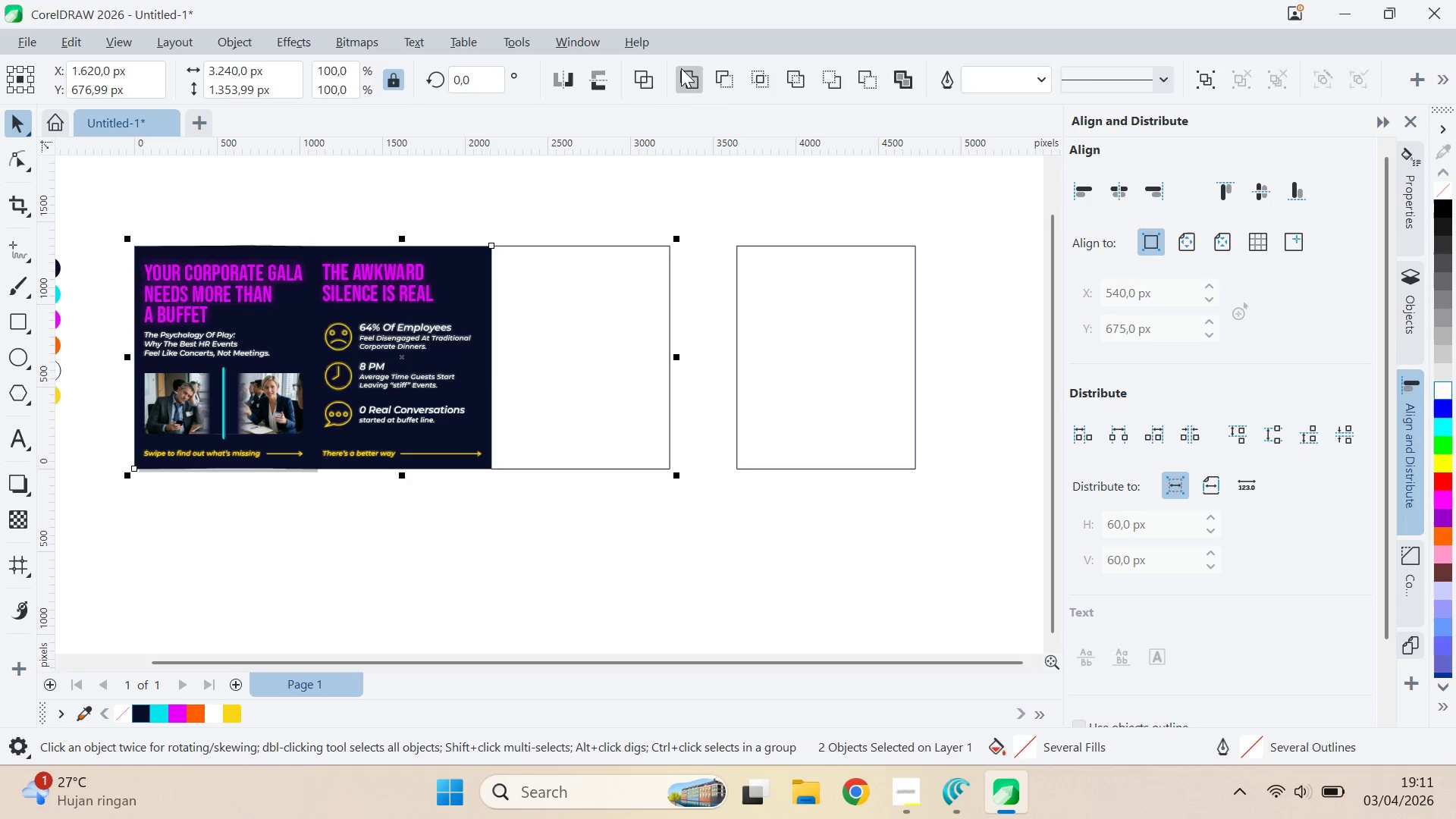 
double_click([710, 177])
 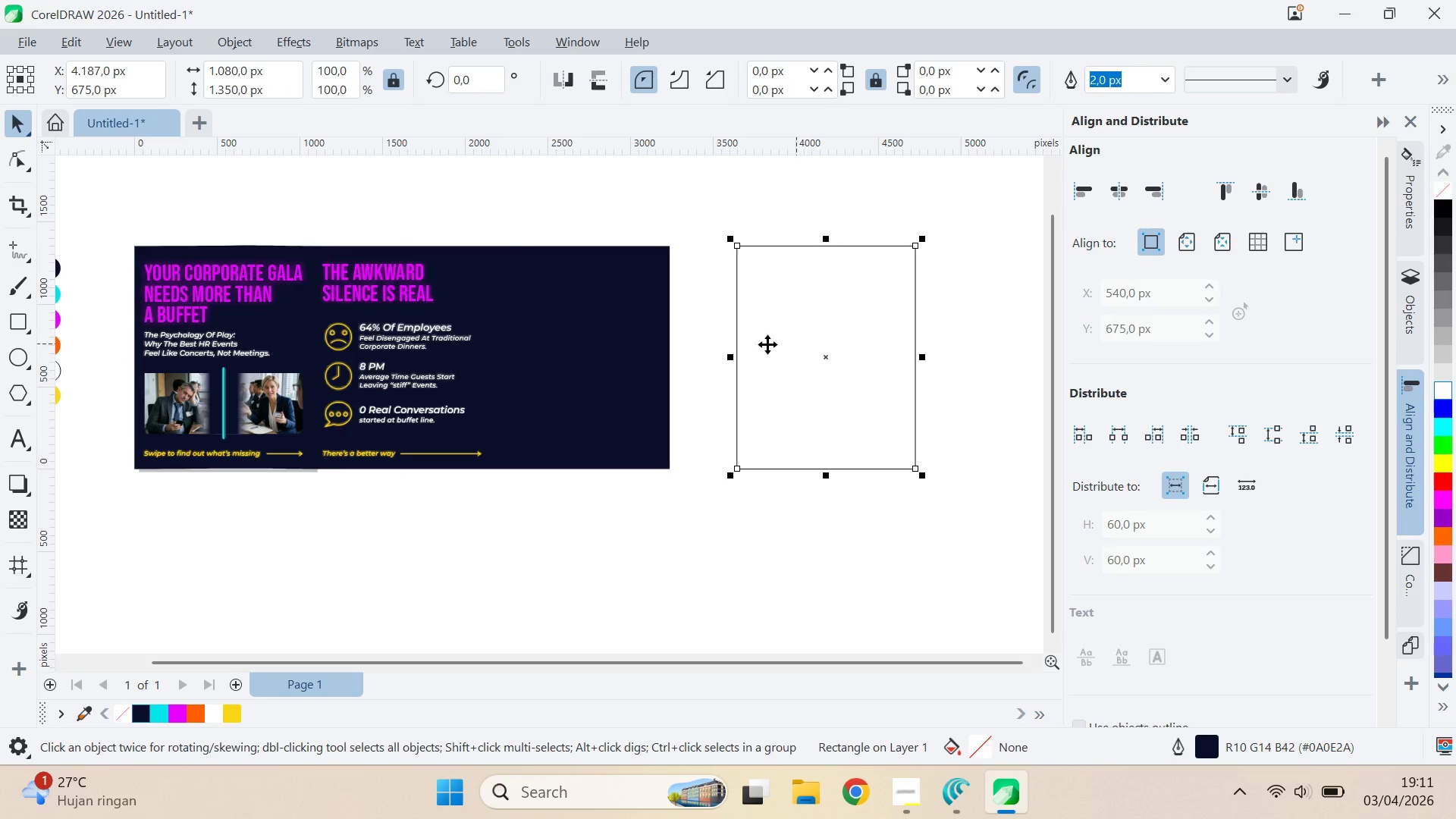 
left_click([760, 285])
 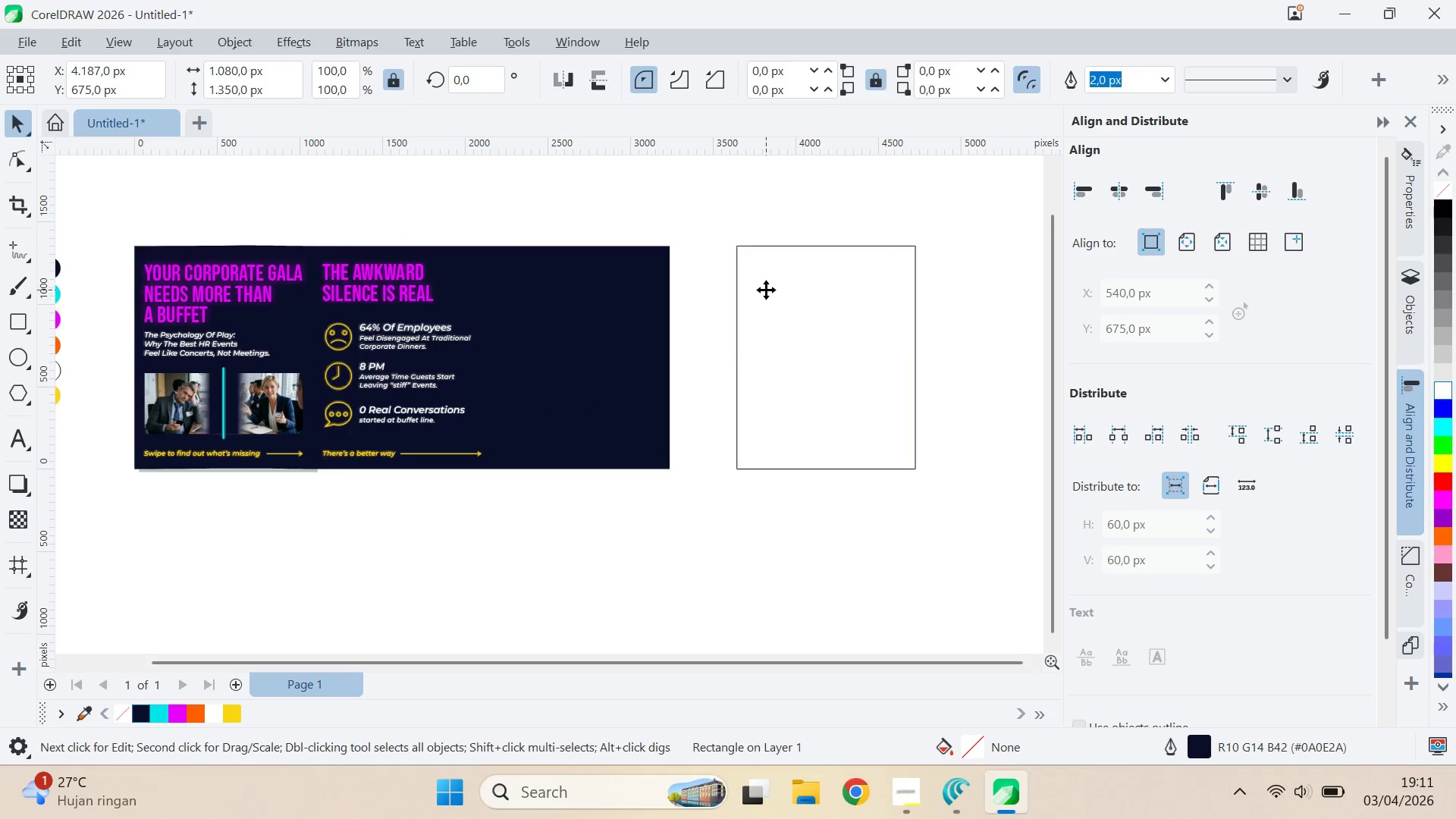 
left_click([766, 290])
 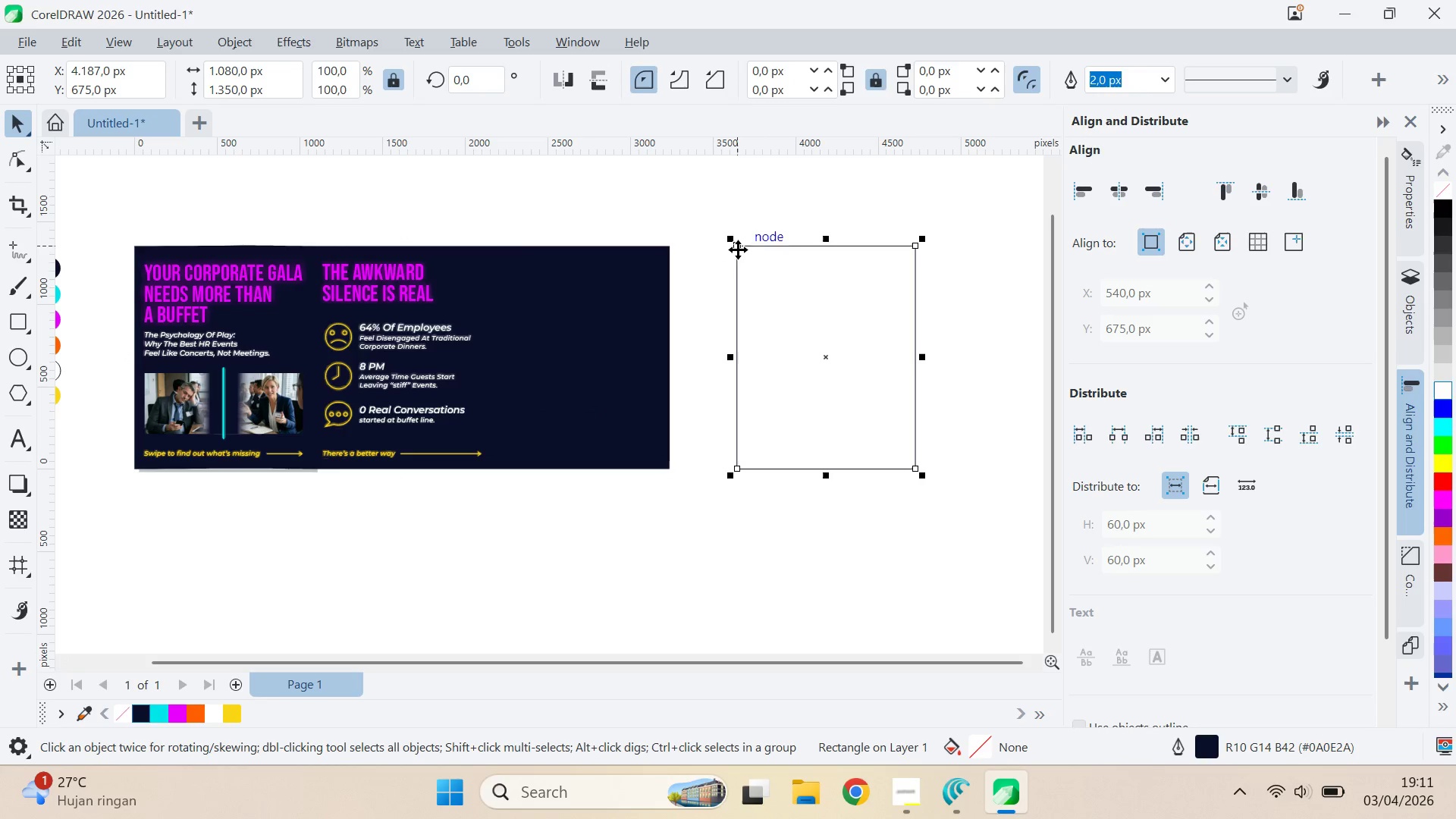 
left_click_drag(start_coordinate=[738, 249], to_coordinate=[668, 247])
 